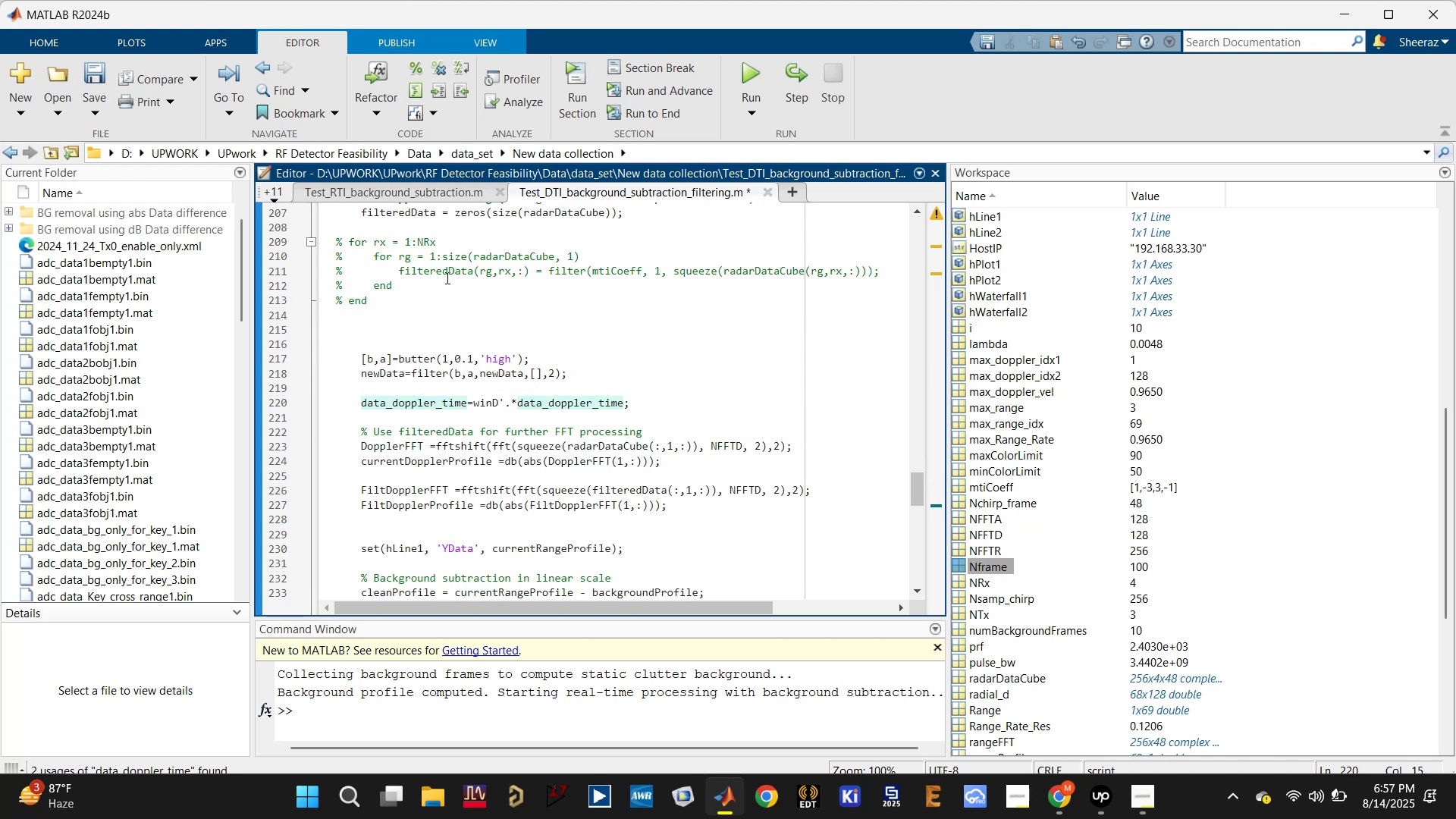 
double_click([447, 271])
 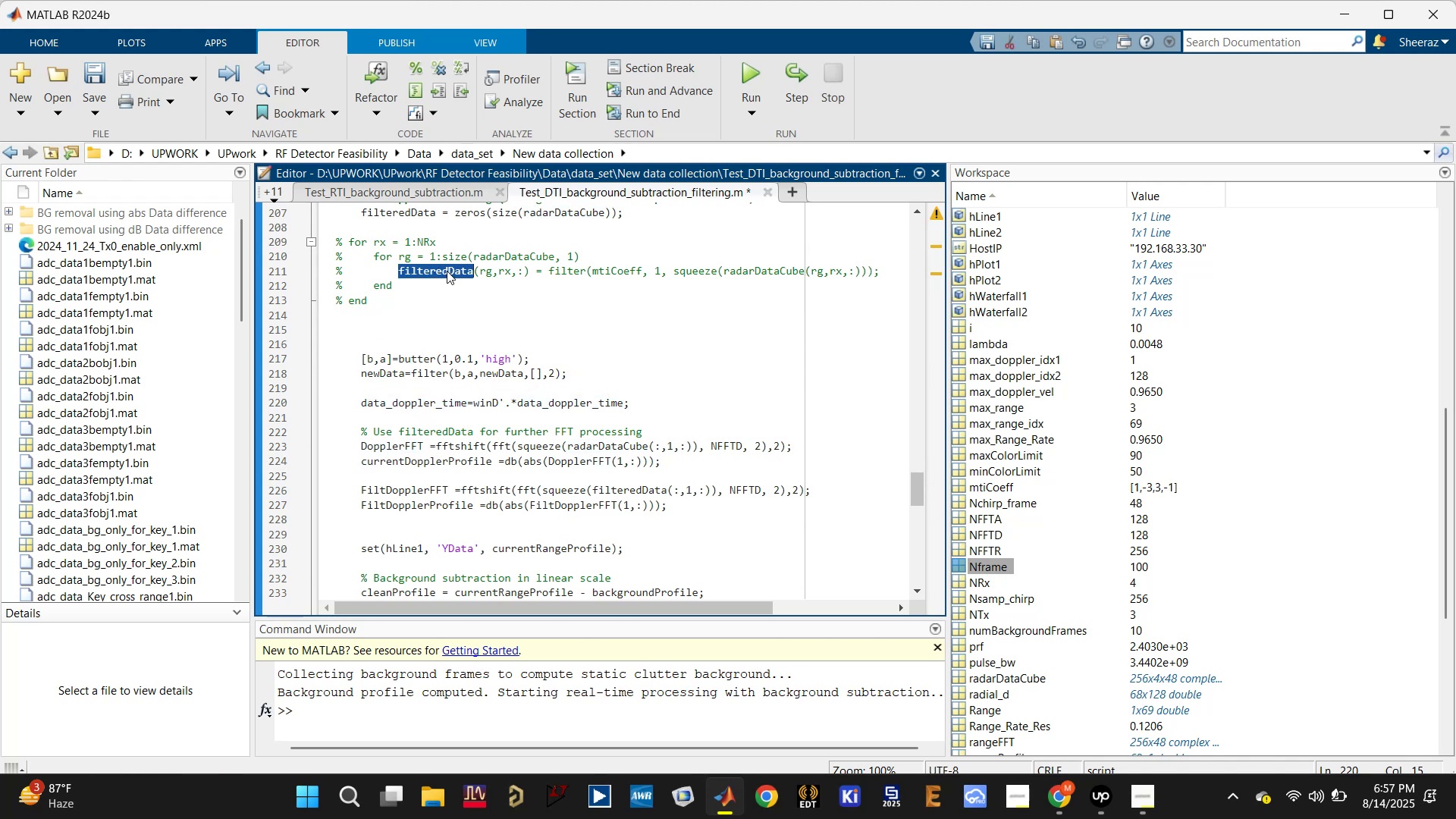 
key(Control+C)
 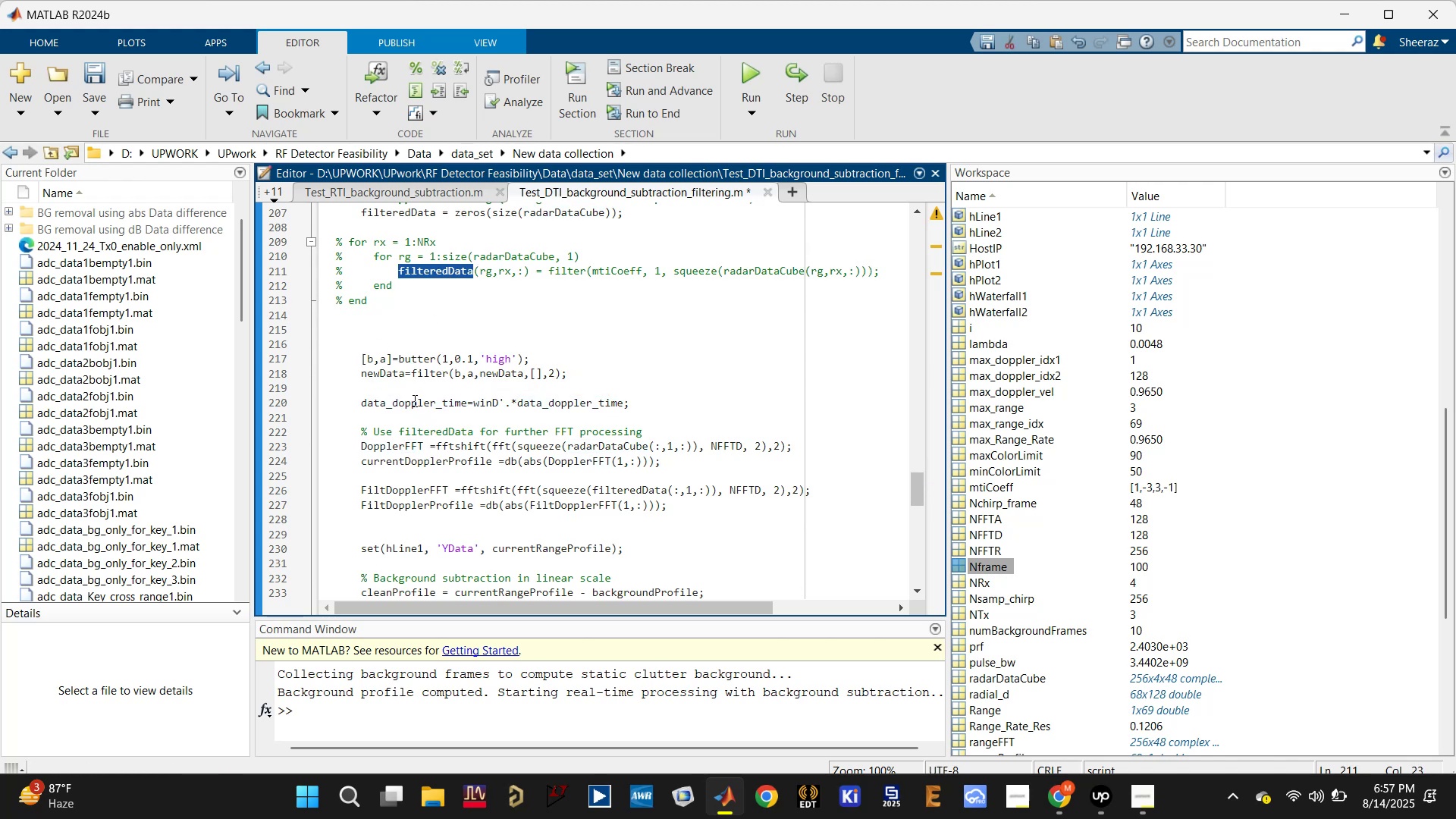 
double_click([413, 400])
 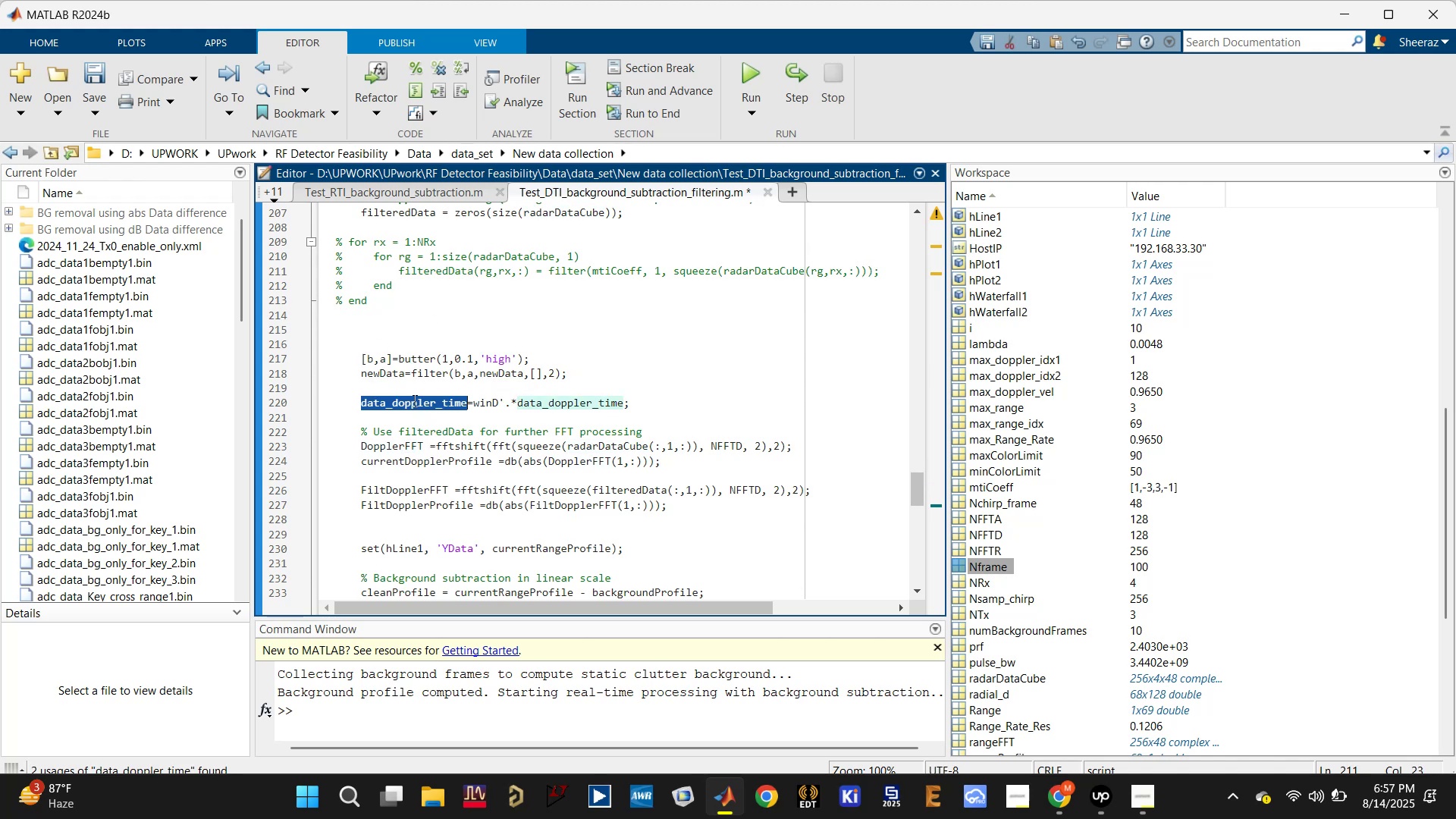 
key(Control+V)
 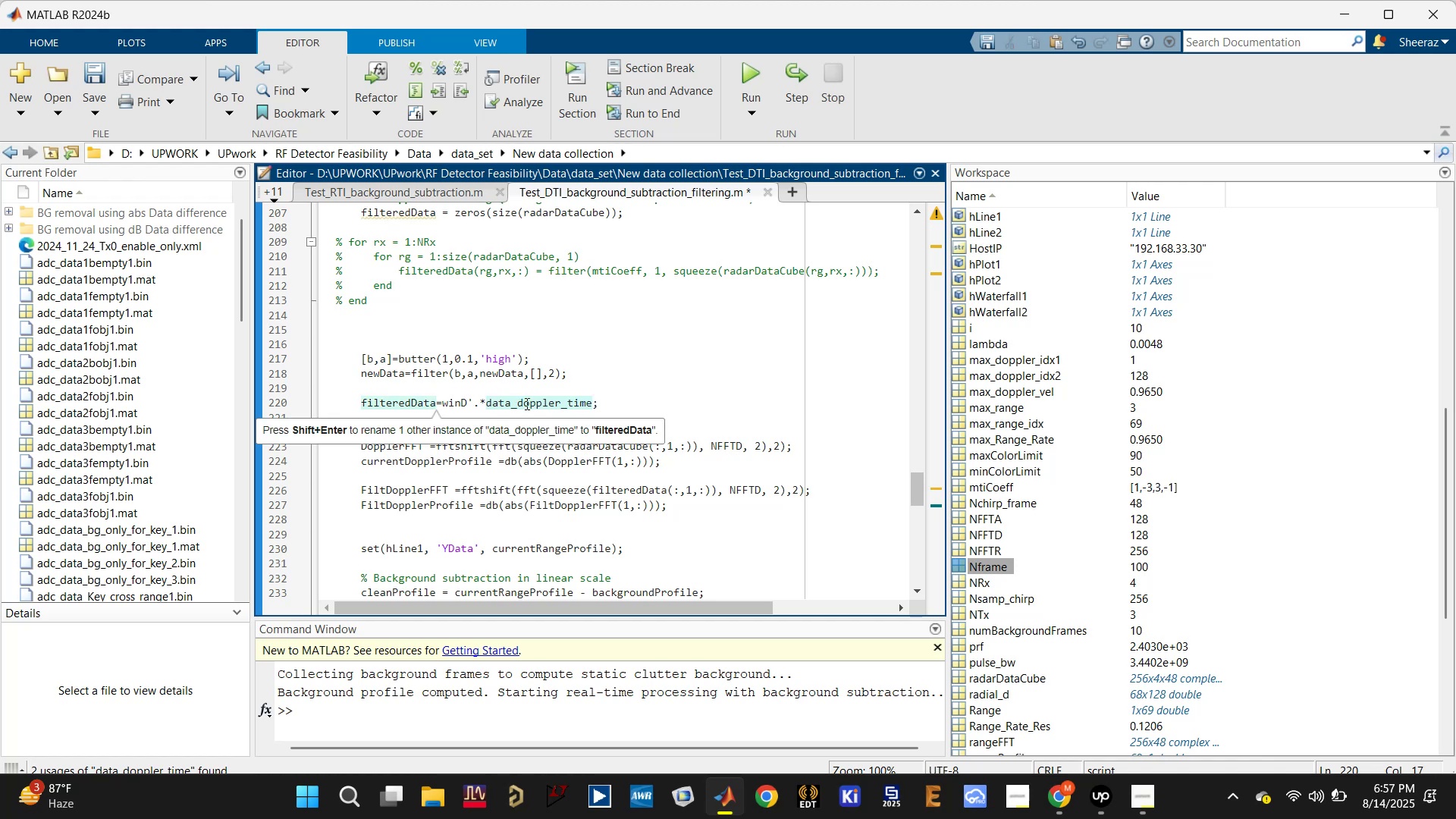 
double_click([526, 403])
 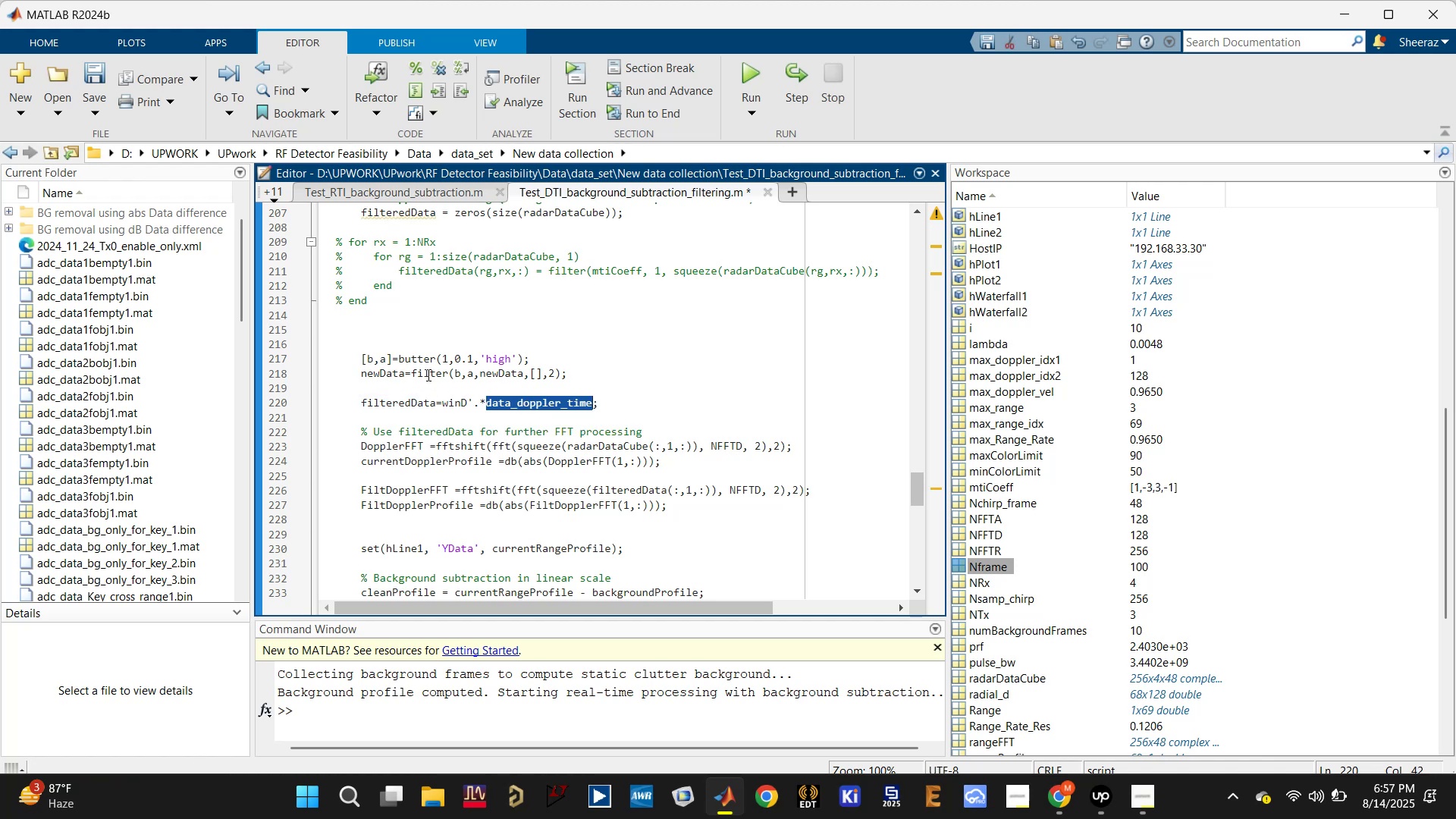 
left_click([510, 371])
 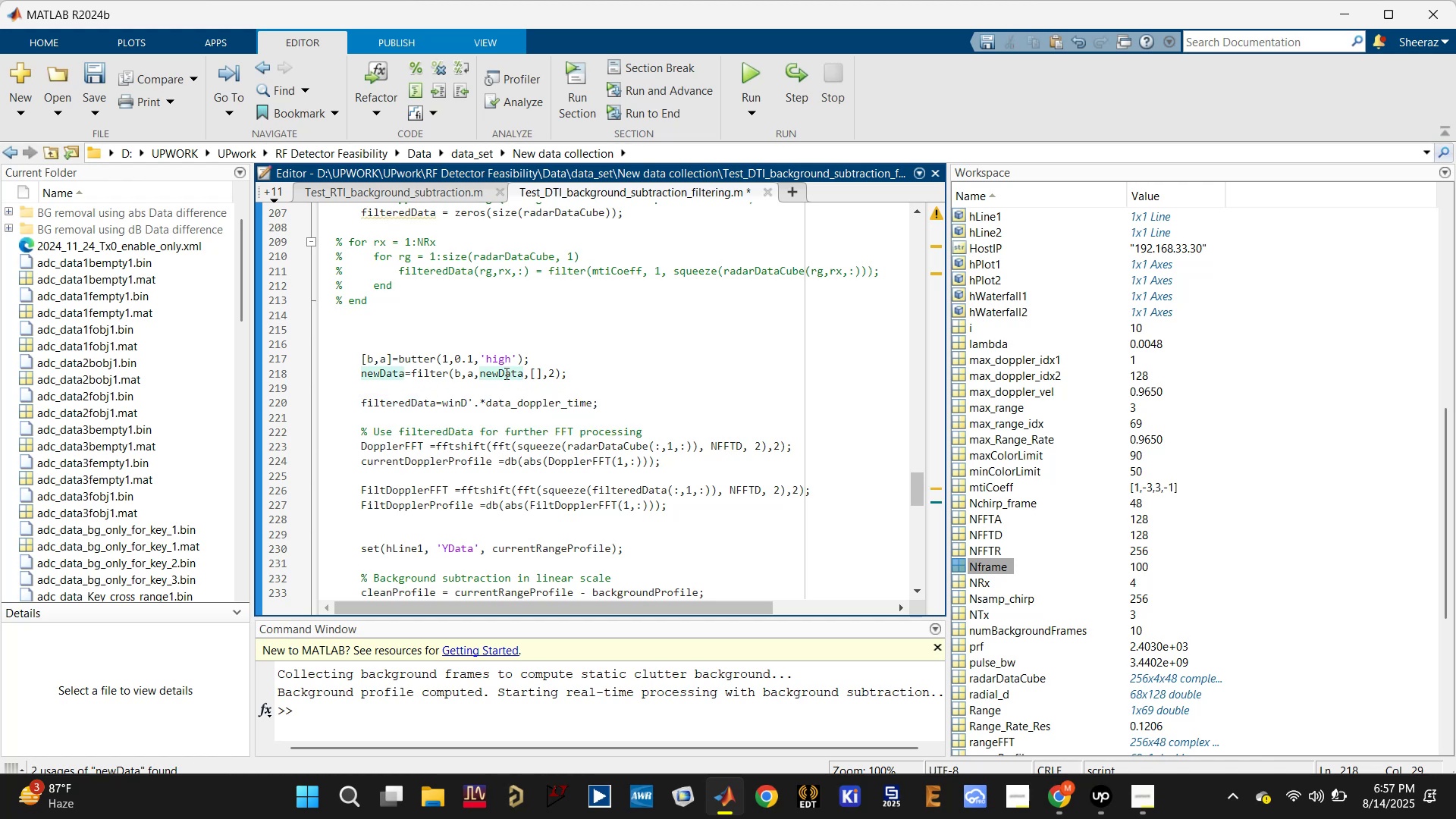 
scroll: coordinate [496, 382], scroll_direction: up, amount: 1.0
 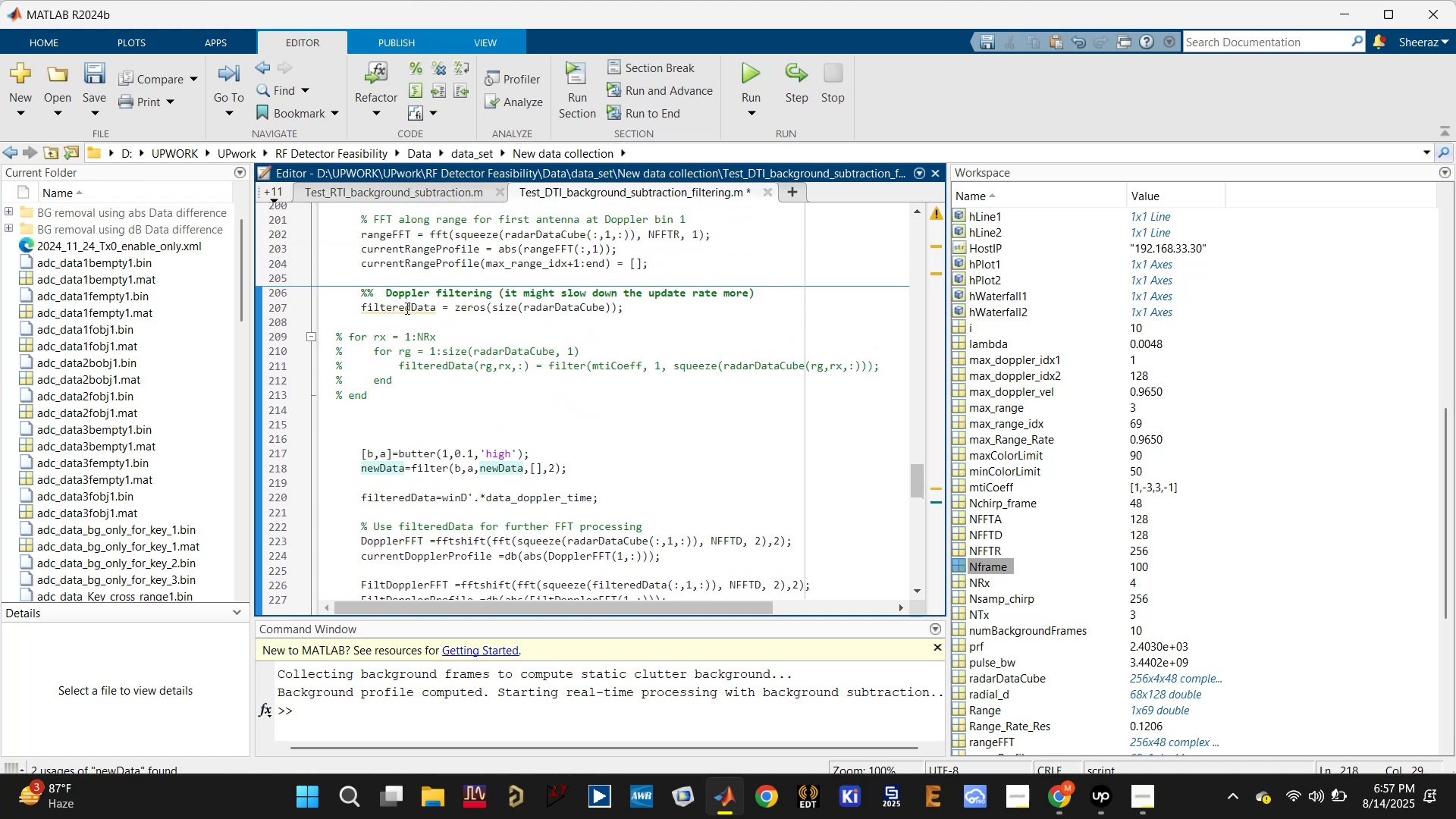 
double_click([406, 308])
 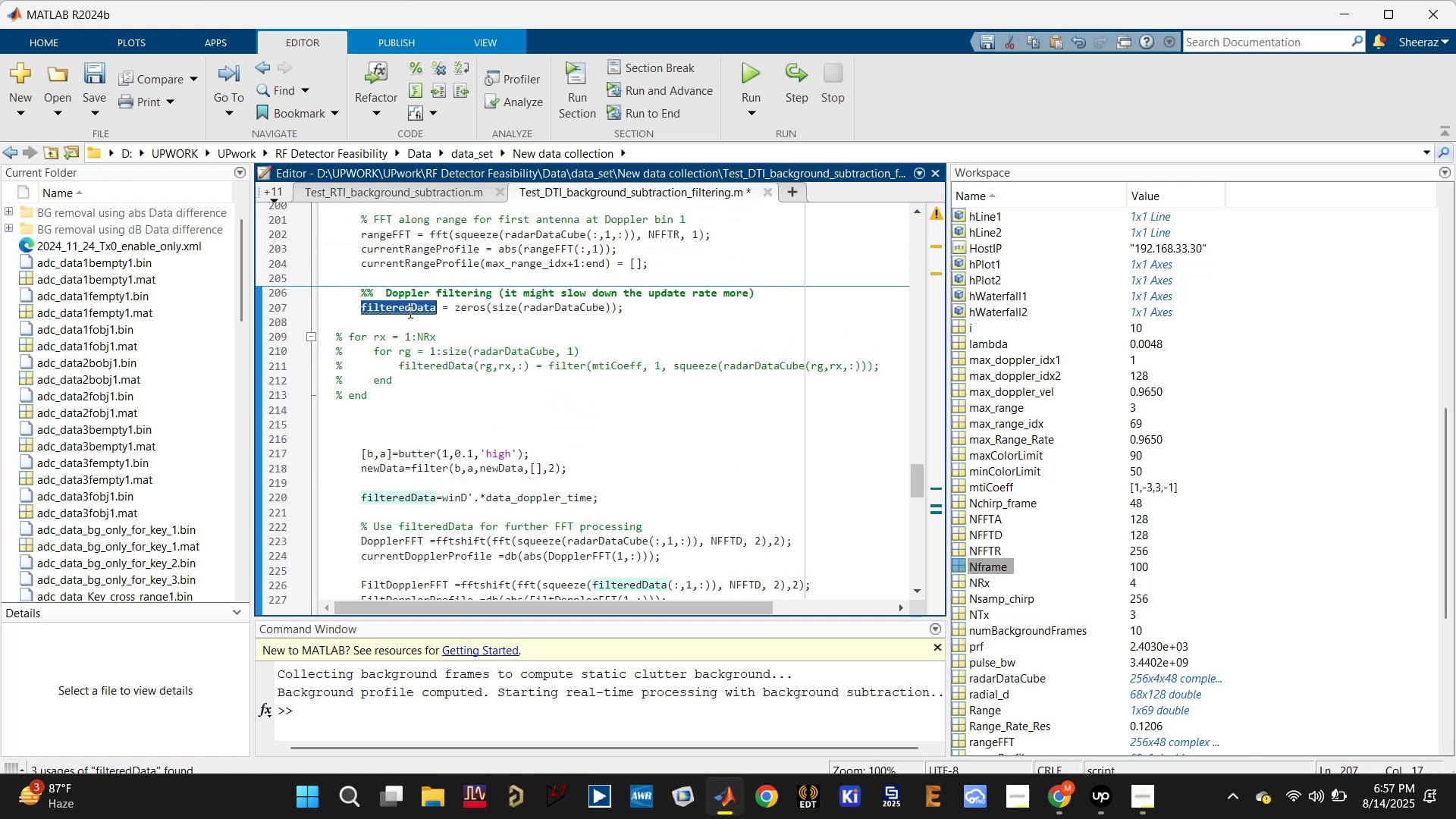 
key(Control+C)
 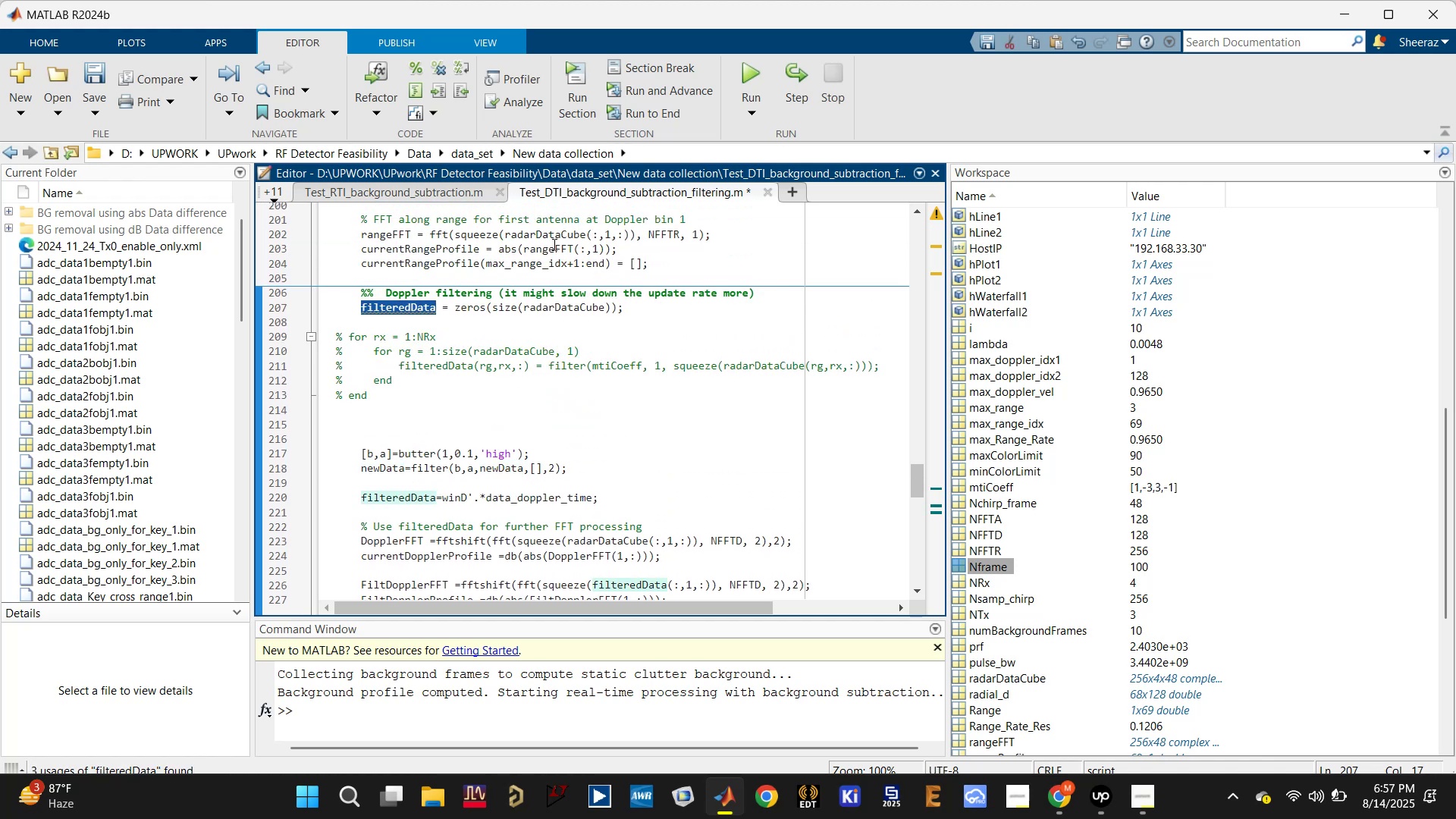 
double_click([557, 233])
 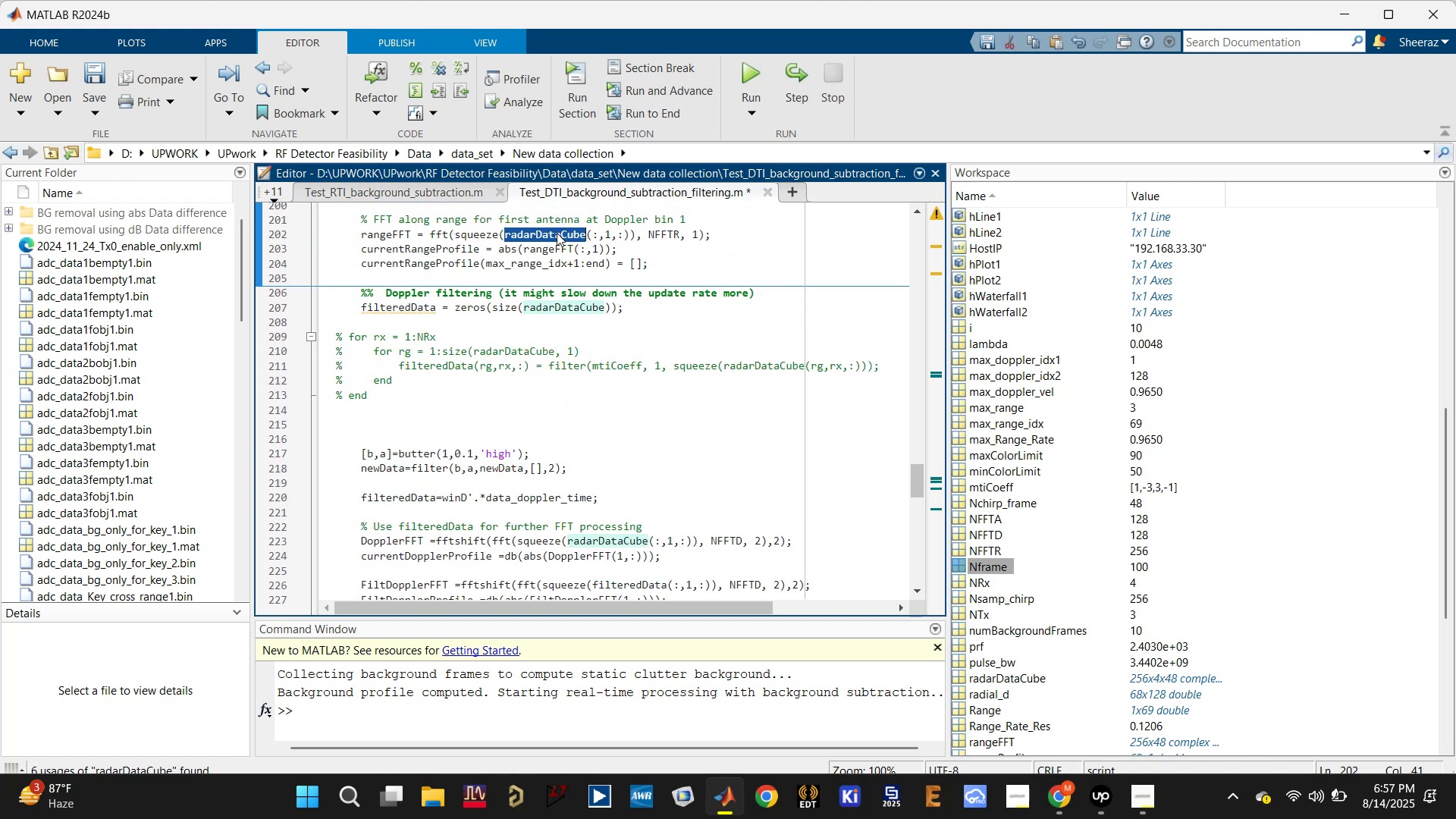 
triple_click([557, 233])
 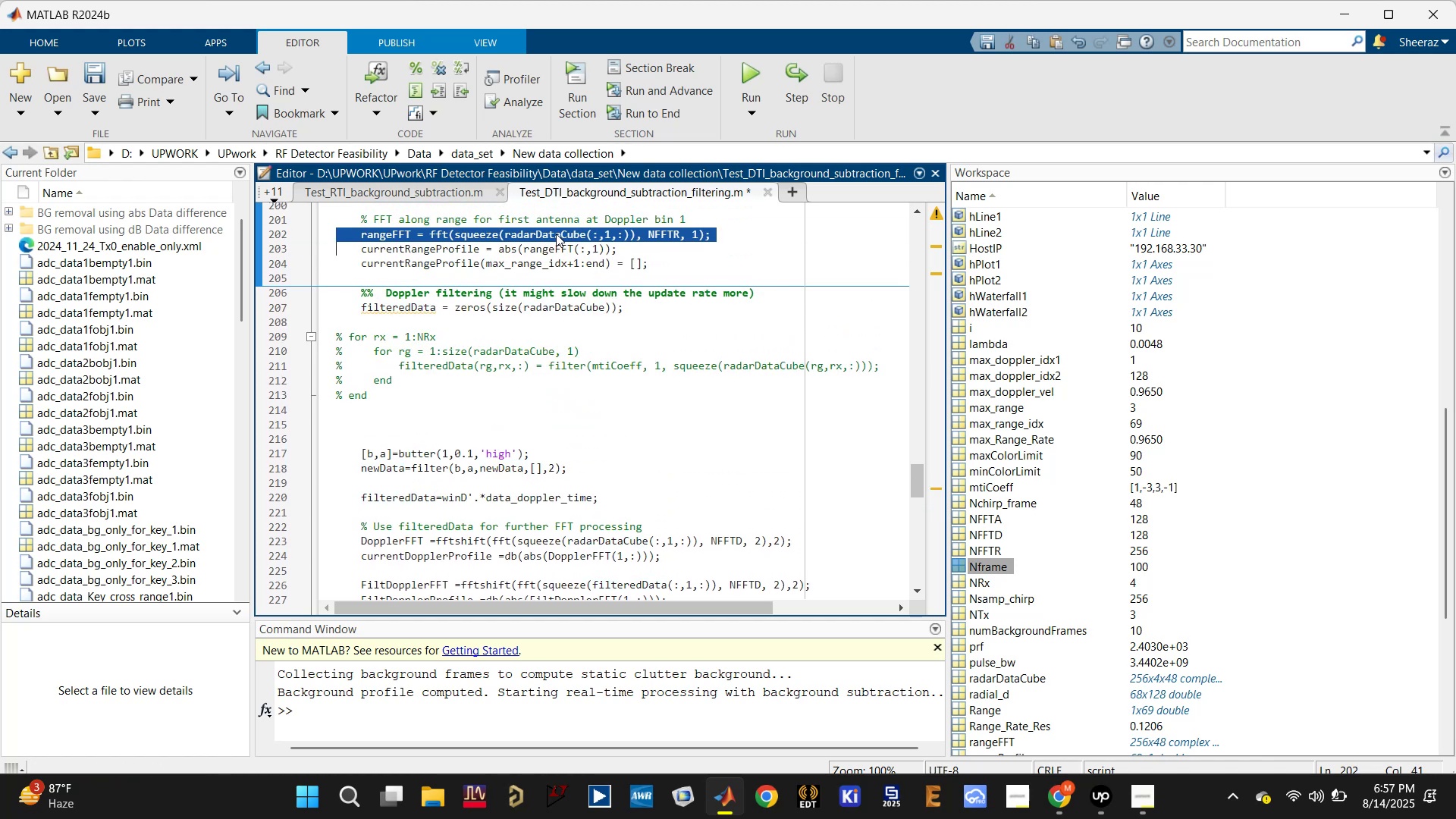 
key(Control+ControlLeft)
 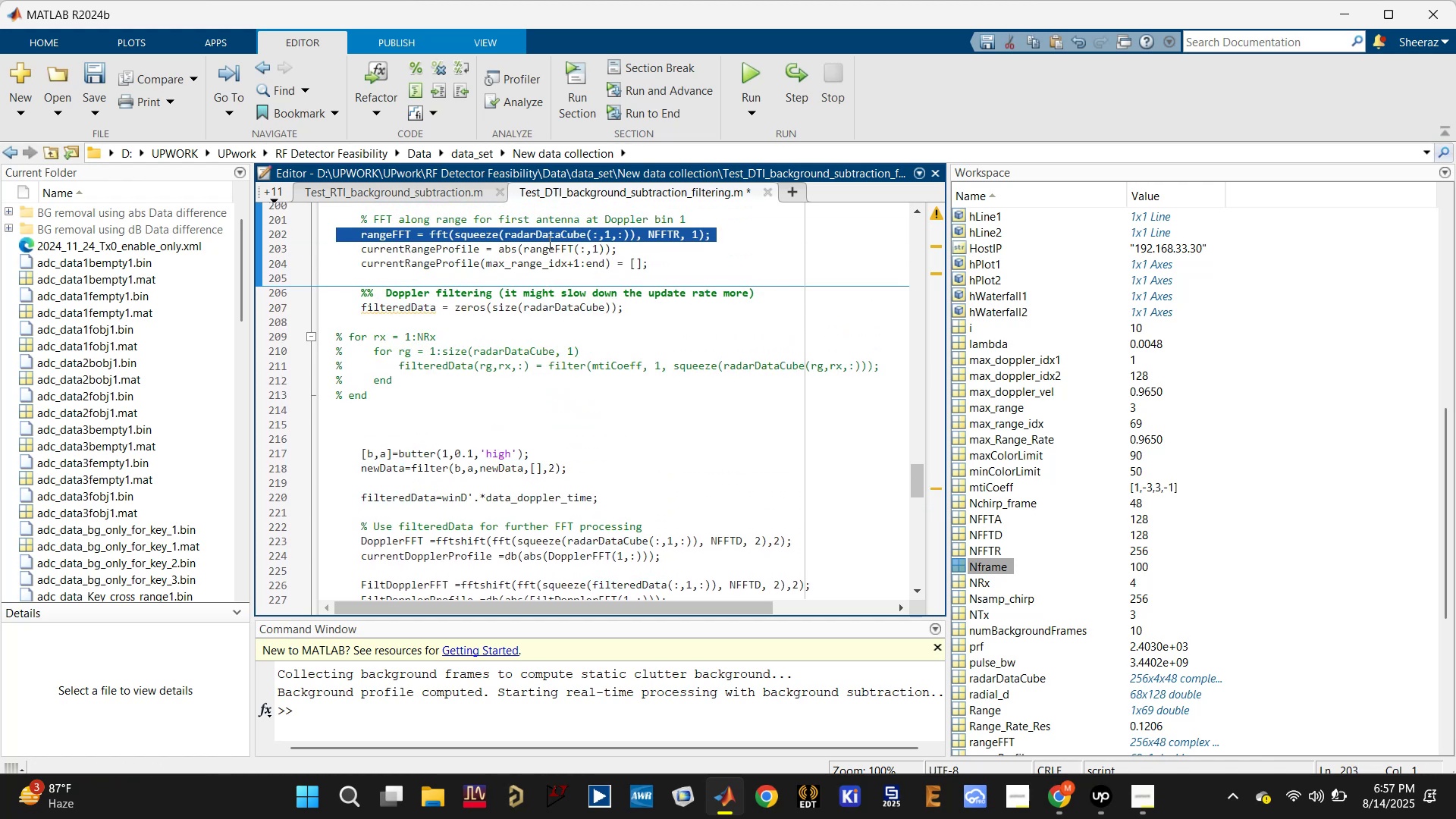 
double_click([551, 238])
 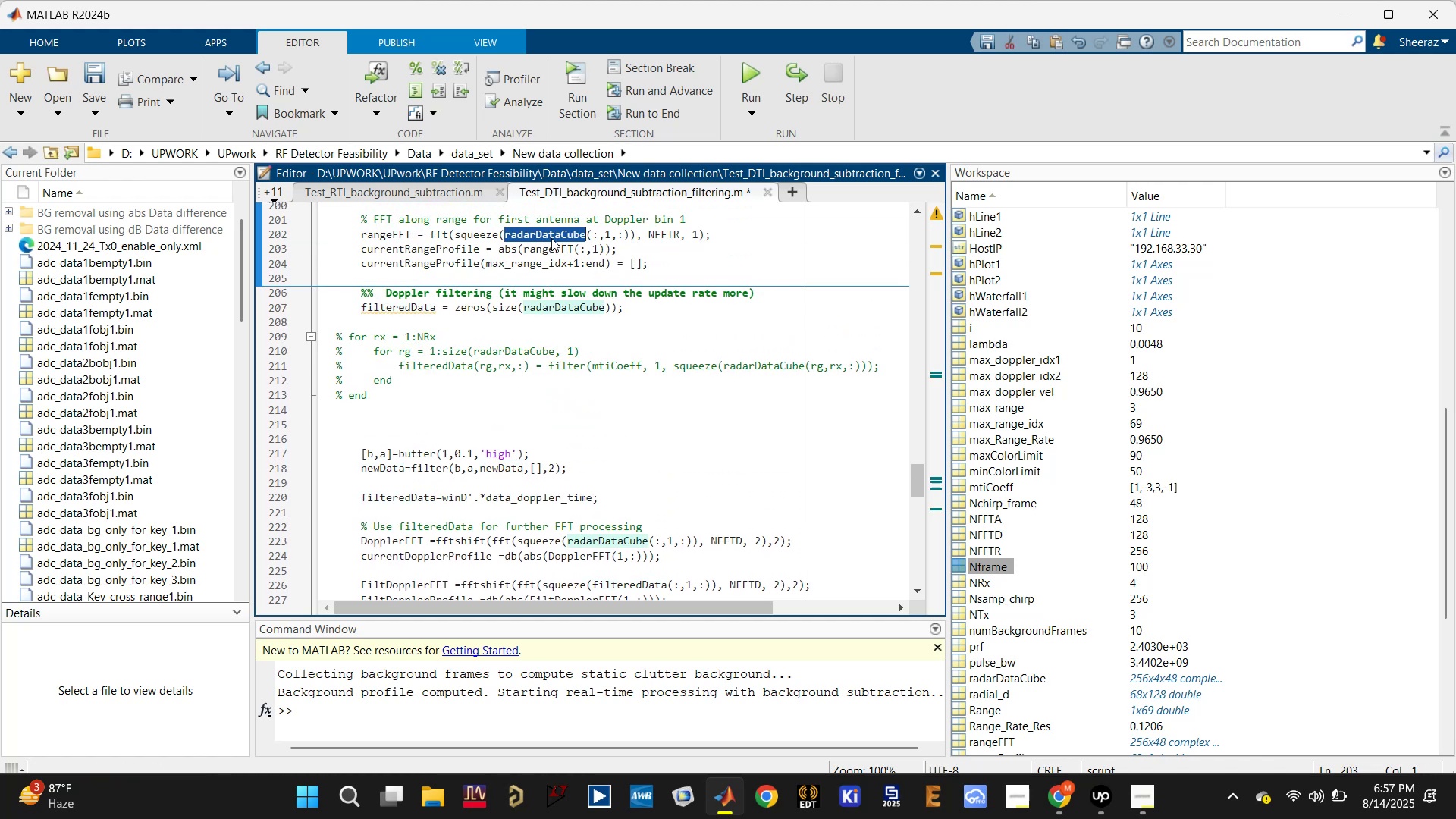 
key(Control+C)
 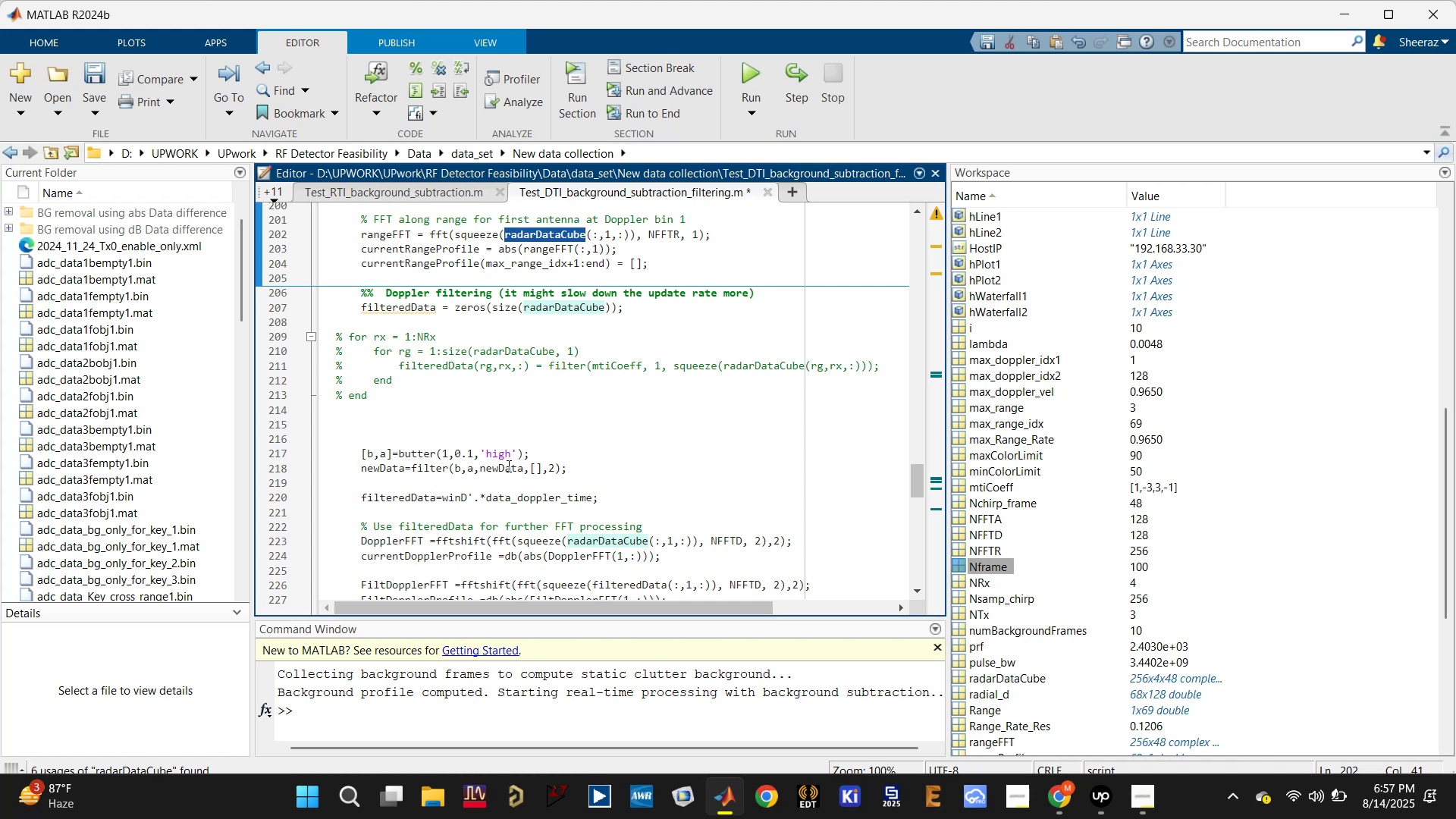 
double_click([506, 466])
 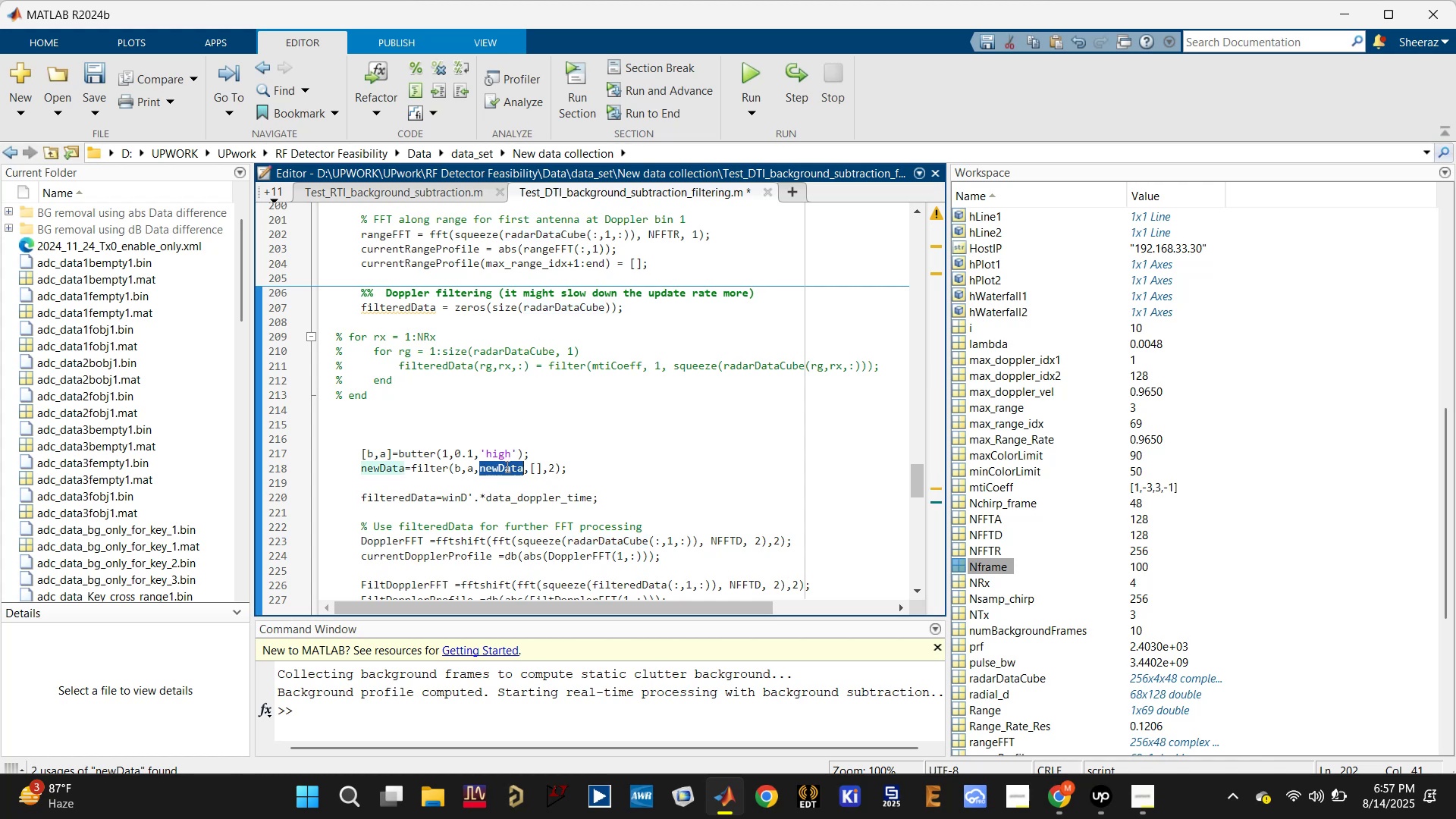 
key(Control+V)
 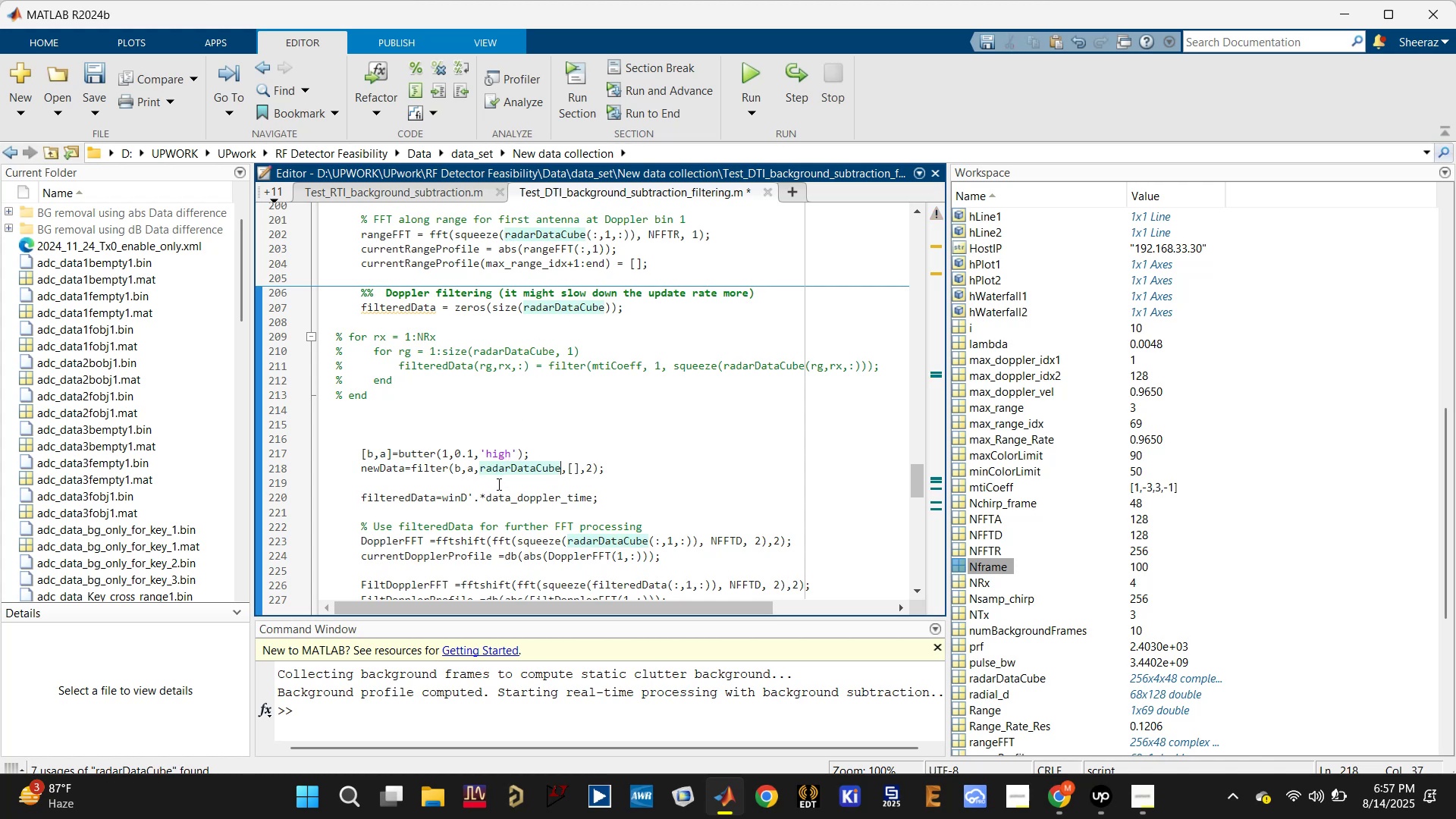 
key(Control+S)
 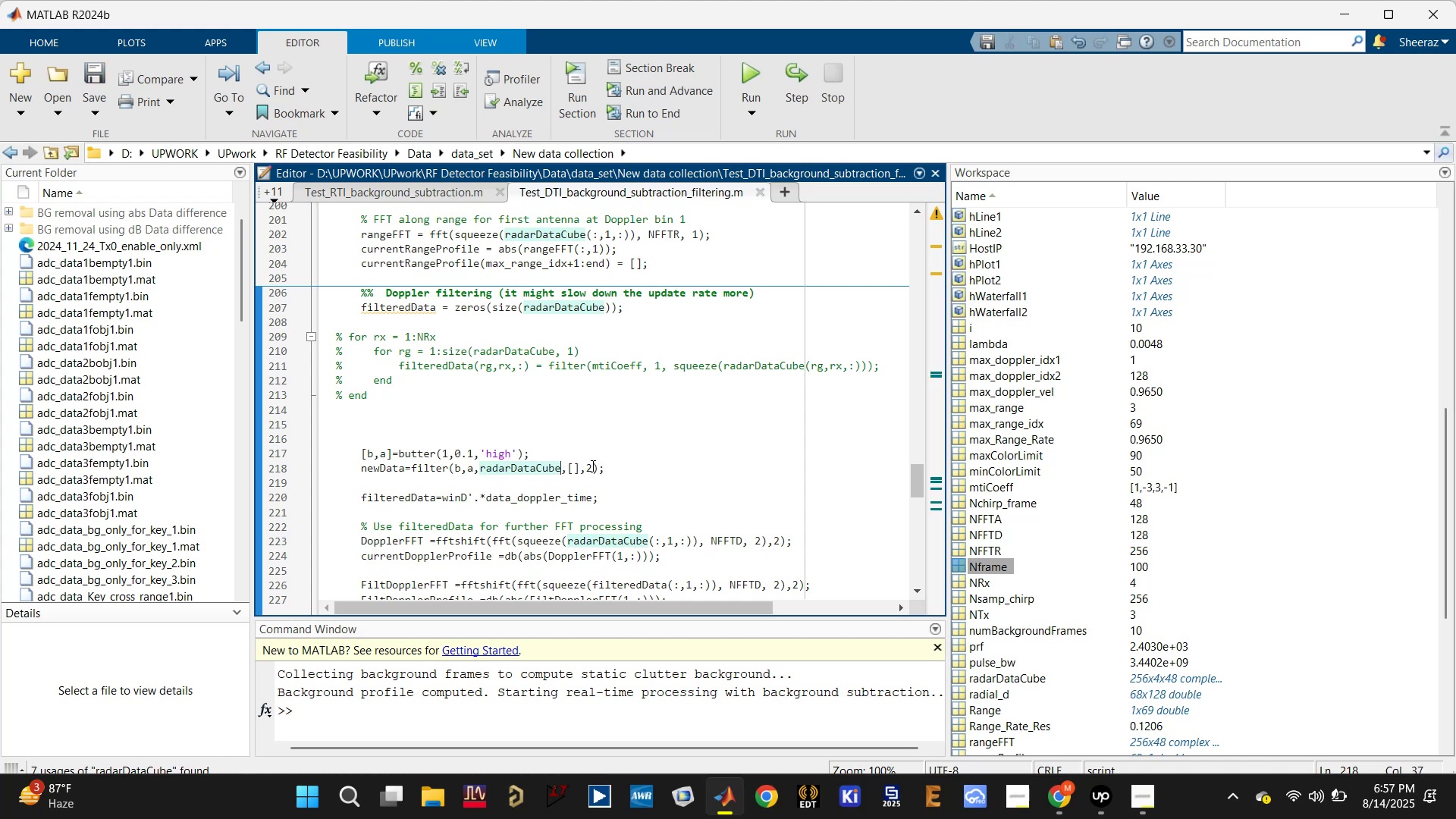 
left_click_drag(start_coordinate=[592, 466], to_coordinate=[588, 466])
 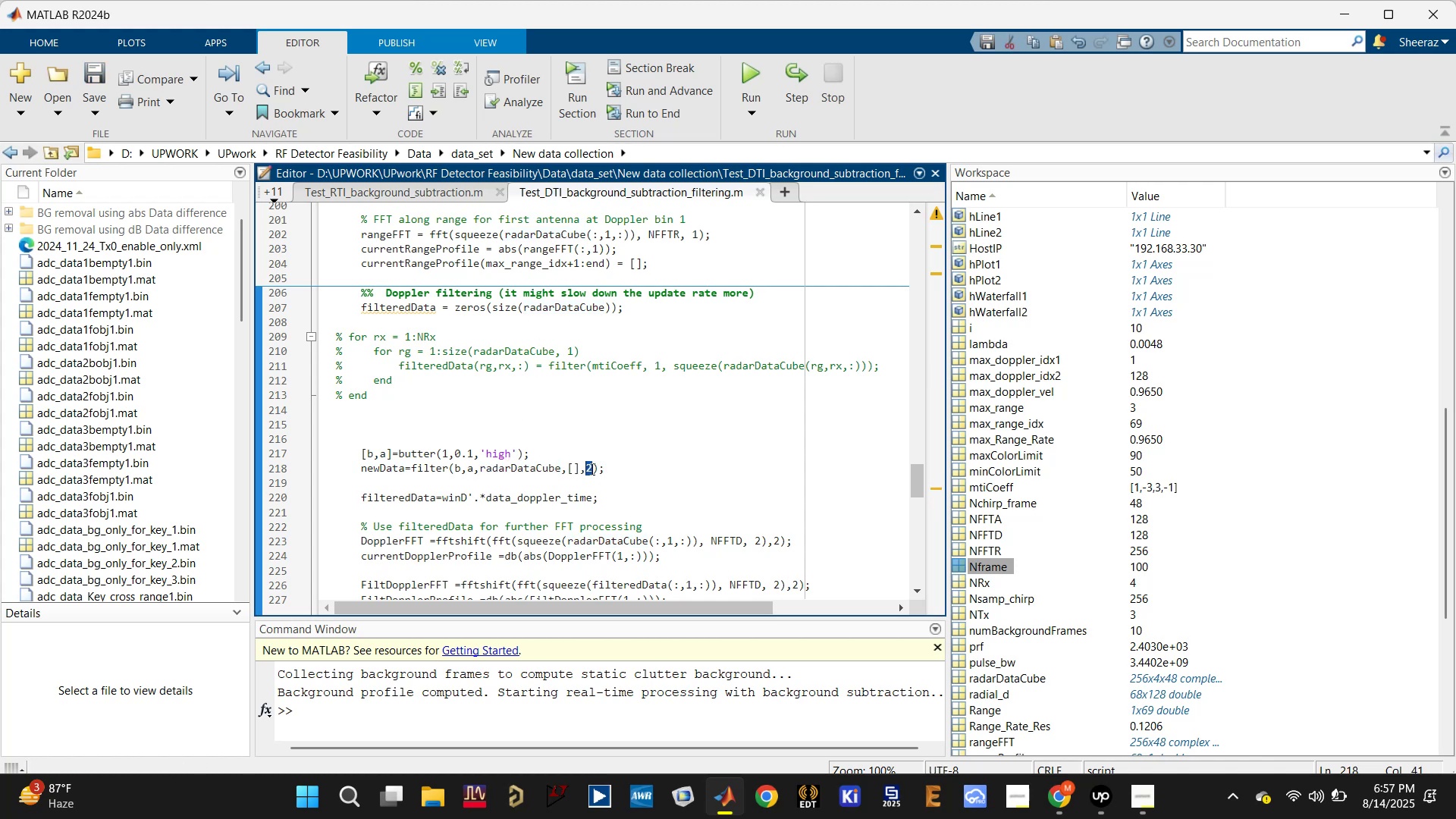 
left_click([548, 470])
 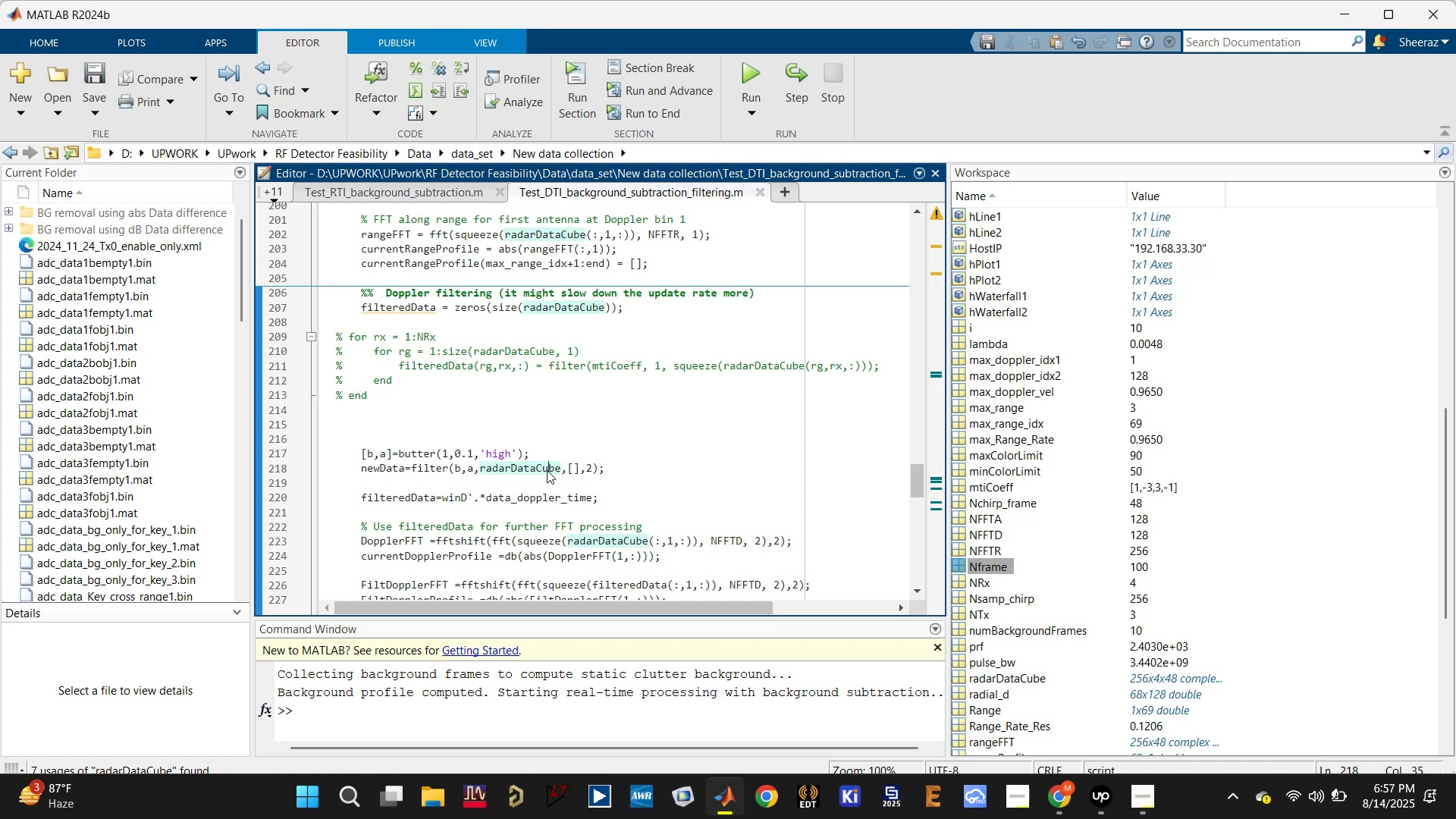 
scroll: coordinate [547, 469], scroll_direction: up, amount: 1.0
 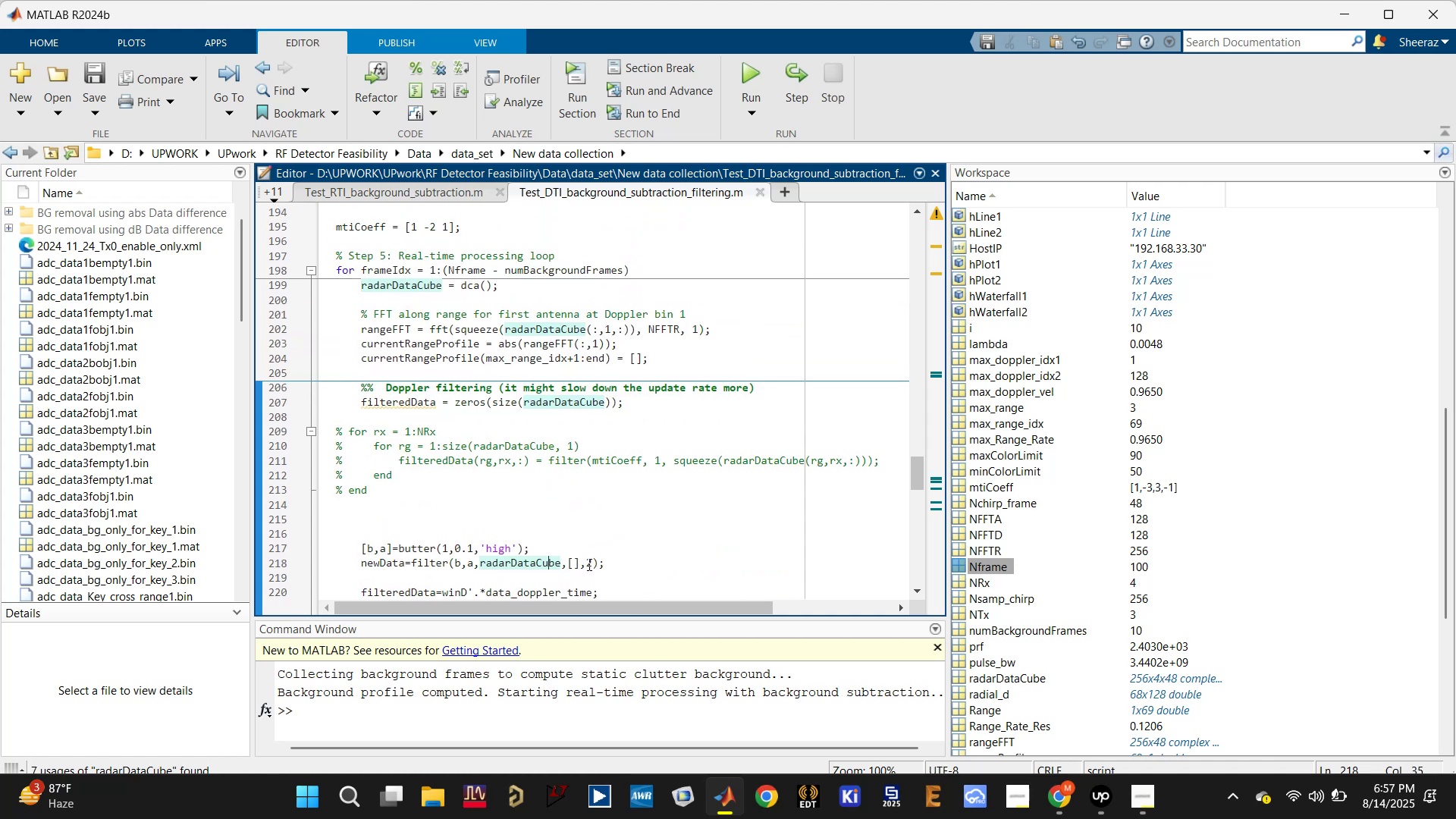 
wait(5.69)
 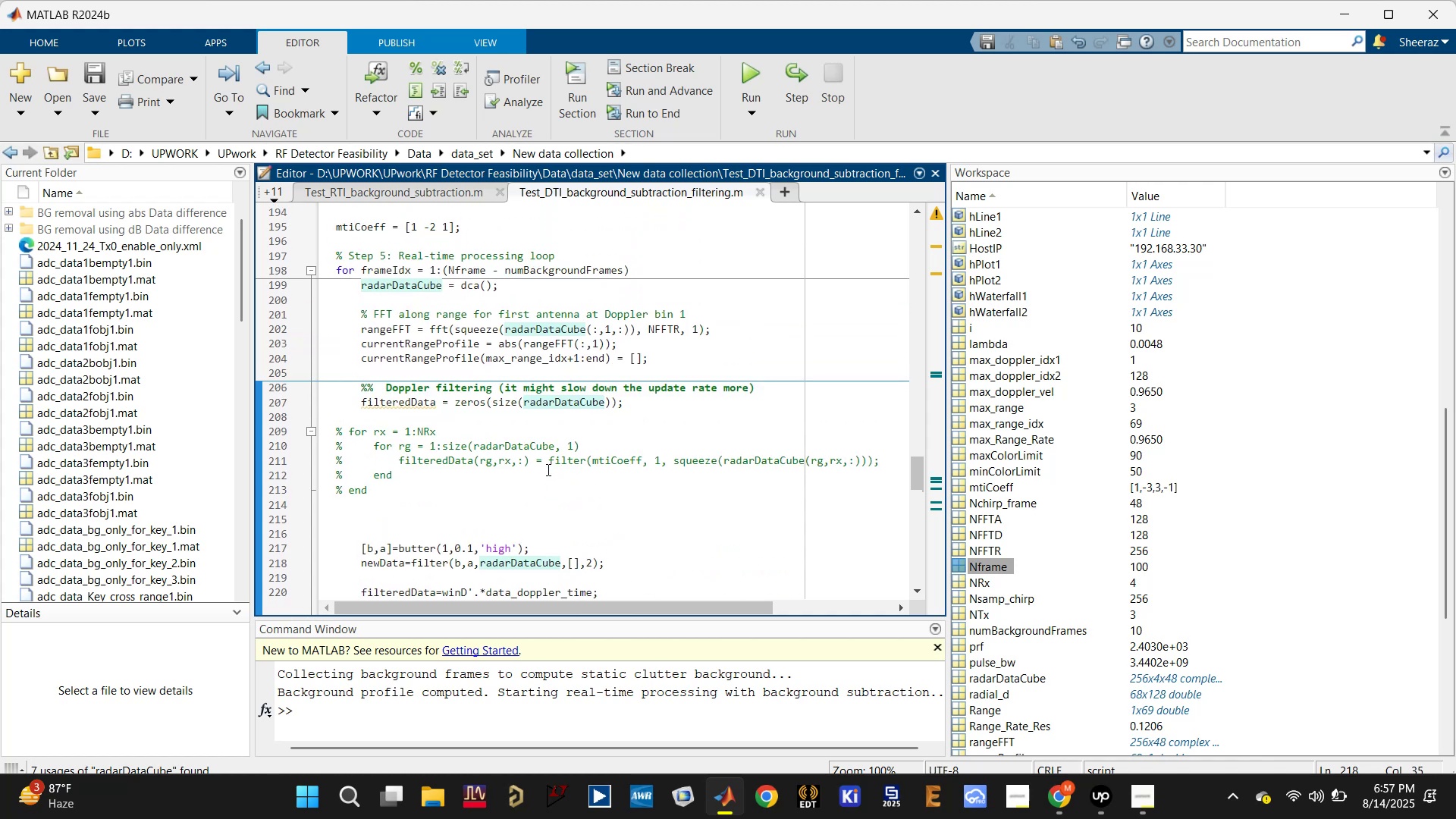 
key(3)
 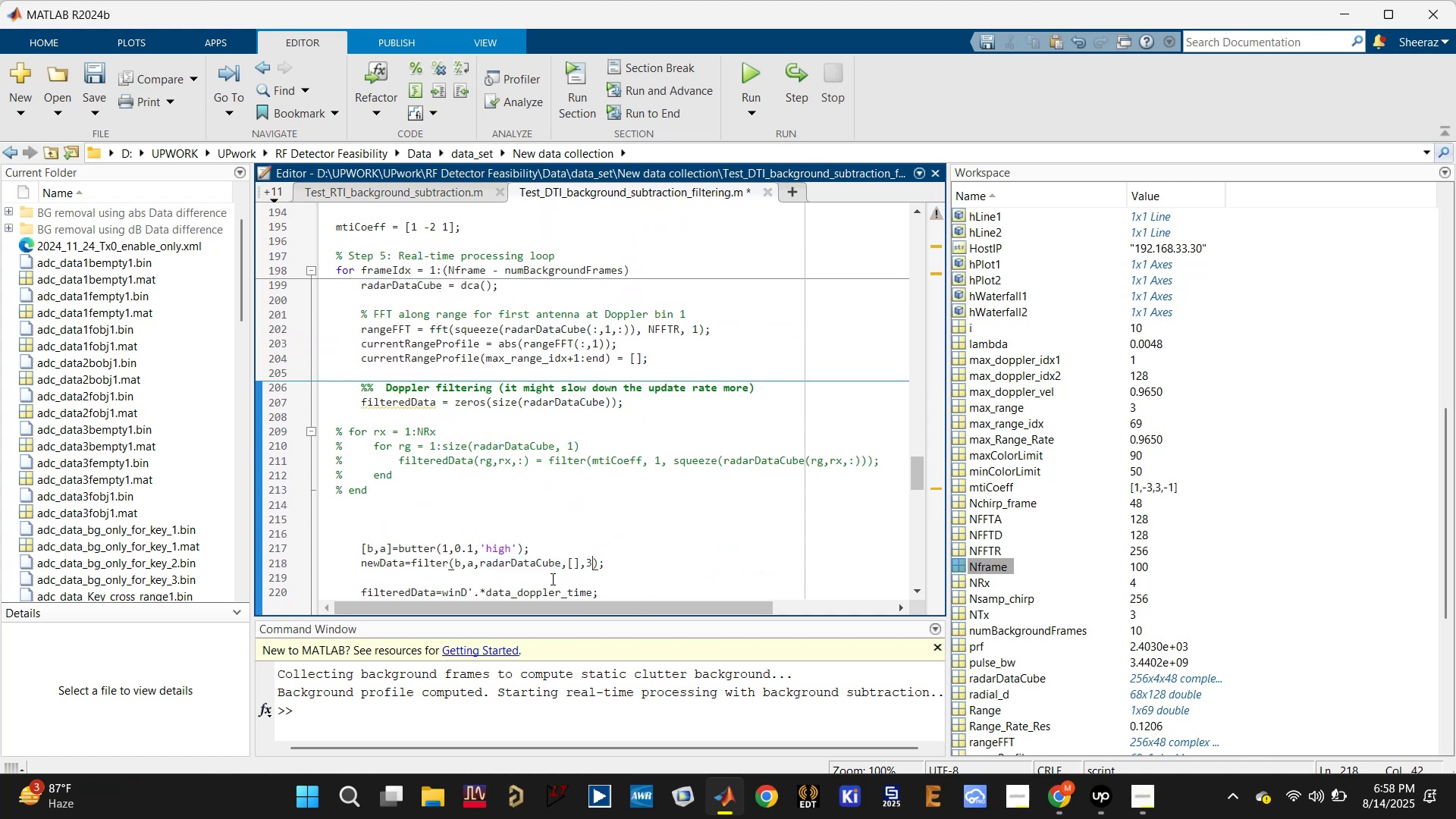 
scroll: coordinate [517, 560], scroll_direction: down, amount: 2.0
 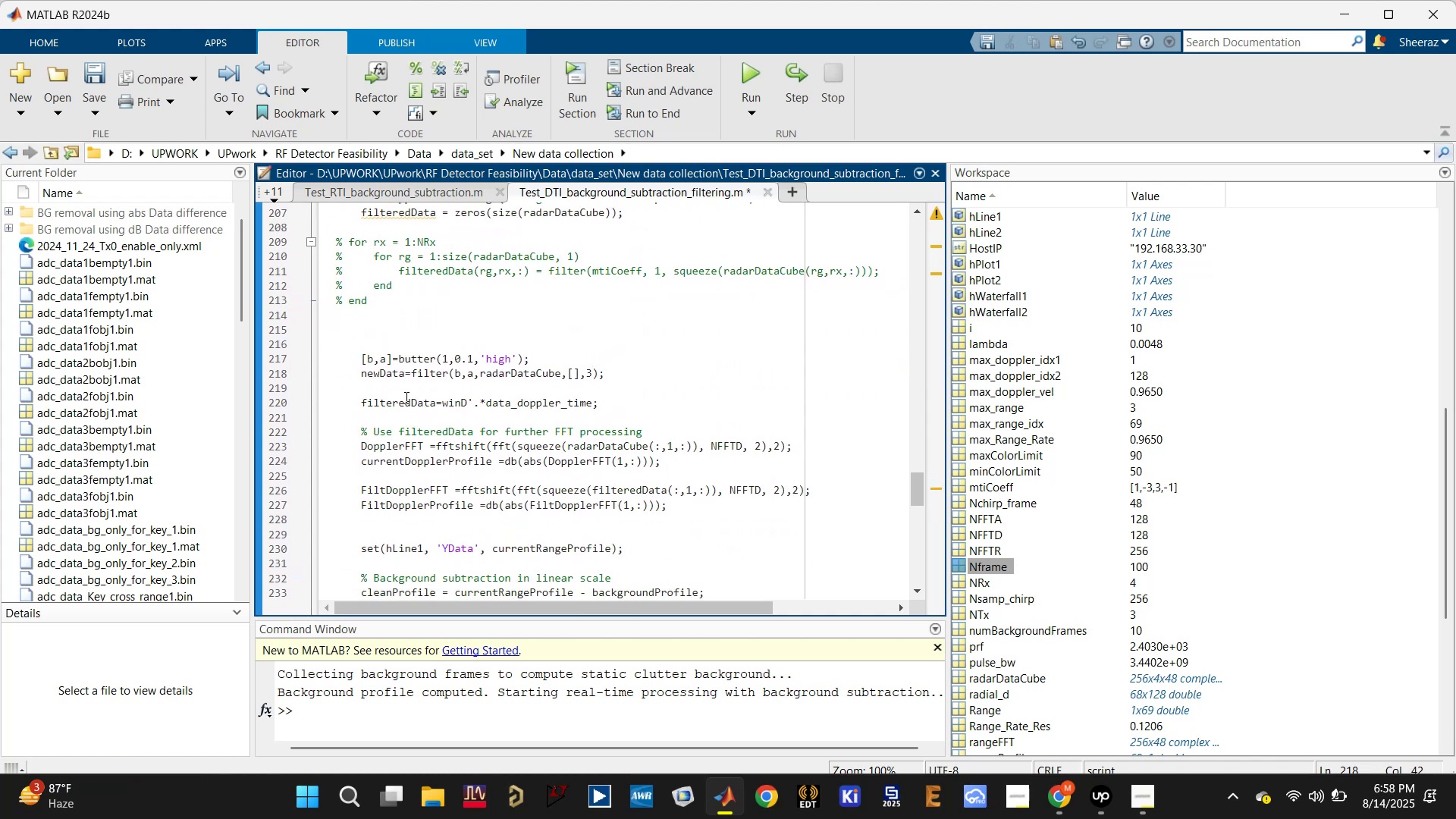 
left_click([390, 370])
 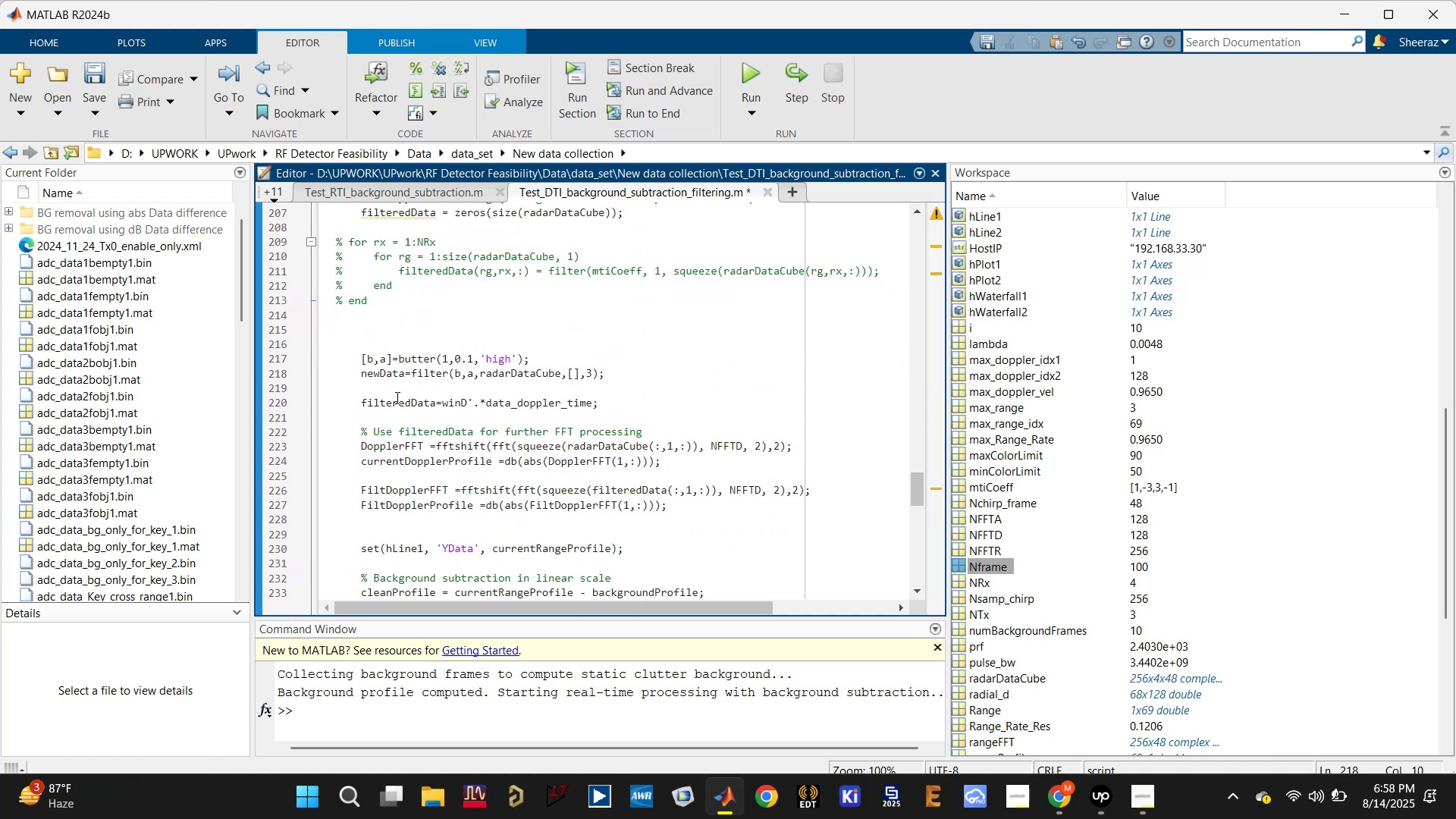 
double_click([396, 397])
 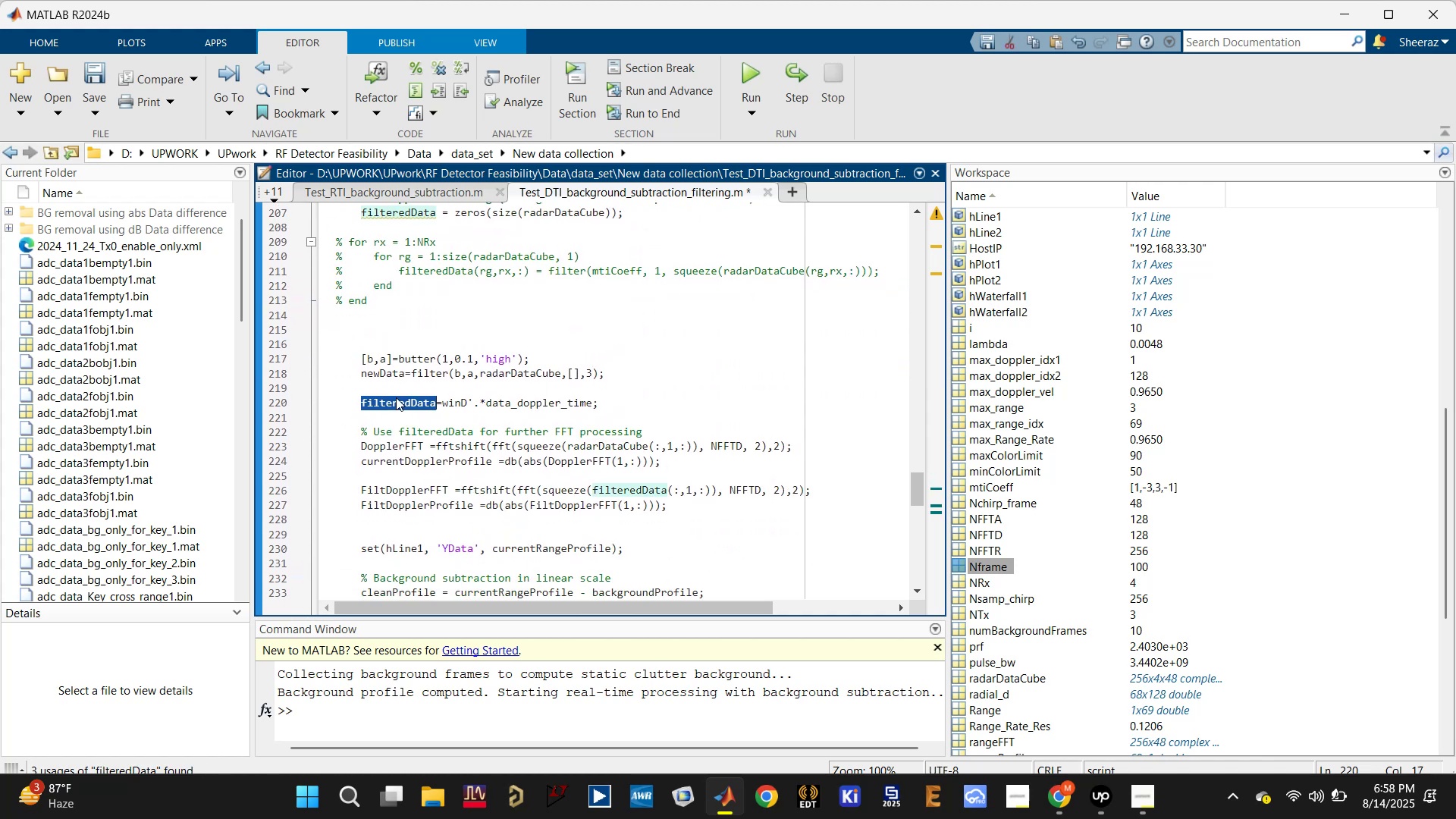 
key(Control+C)
 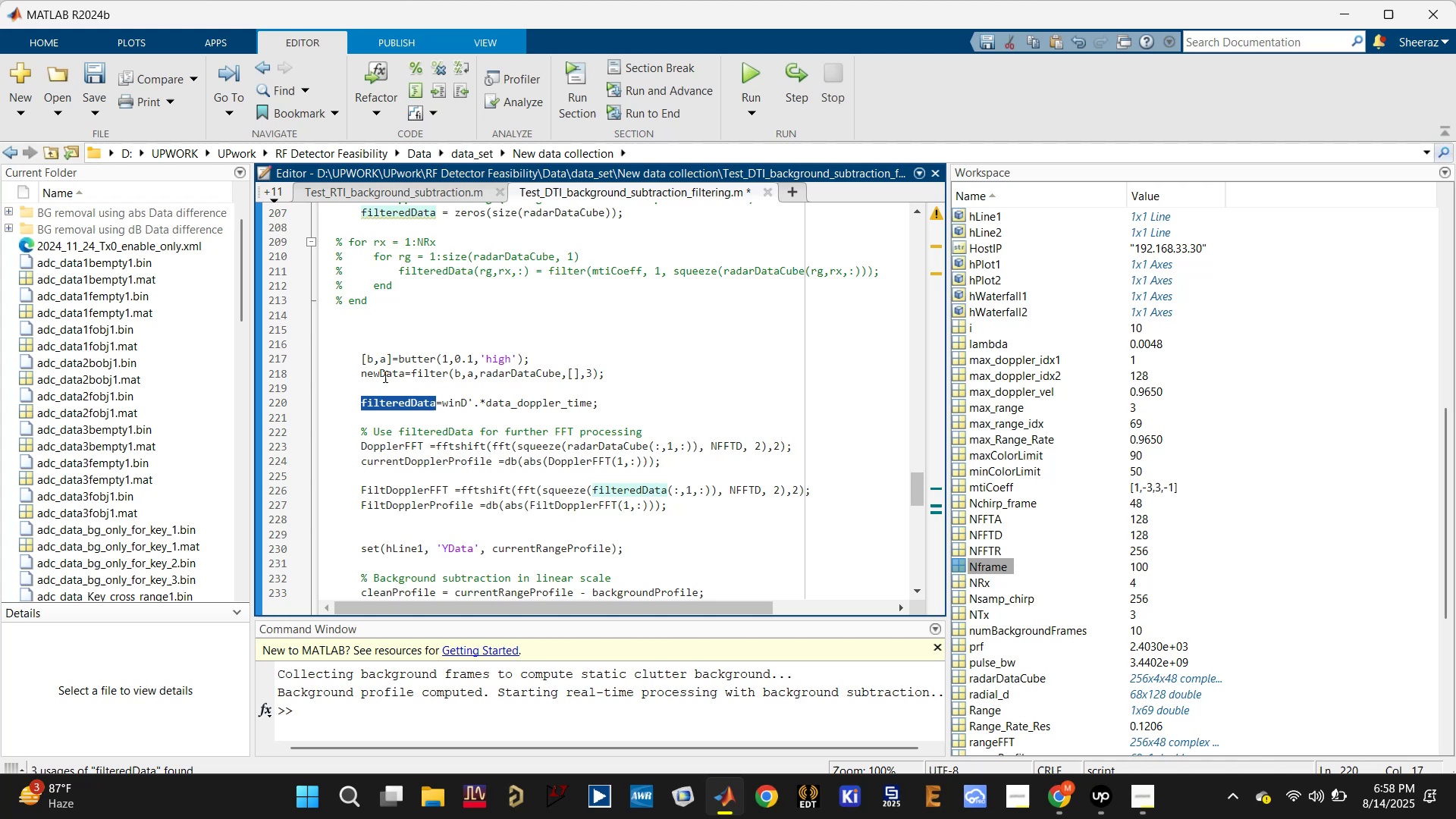 
double_click([384, 376])
 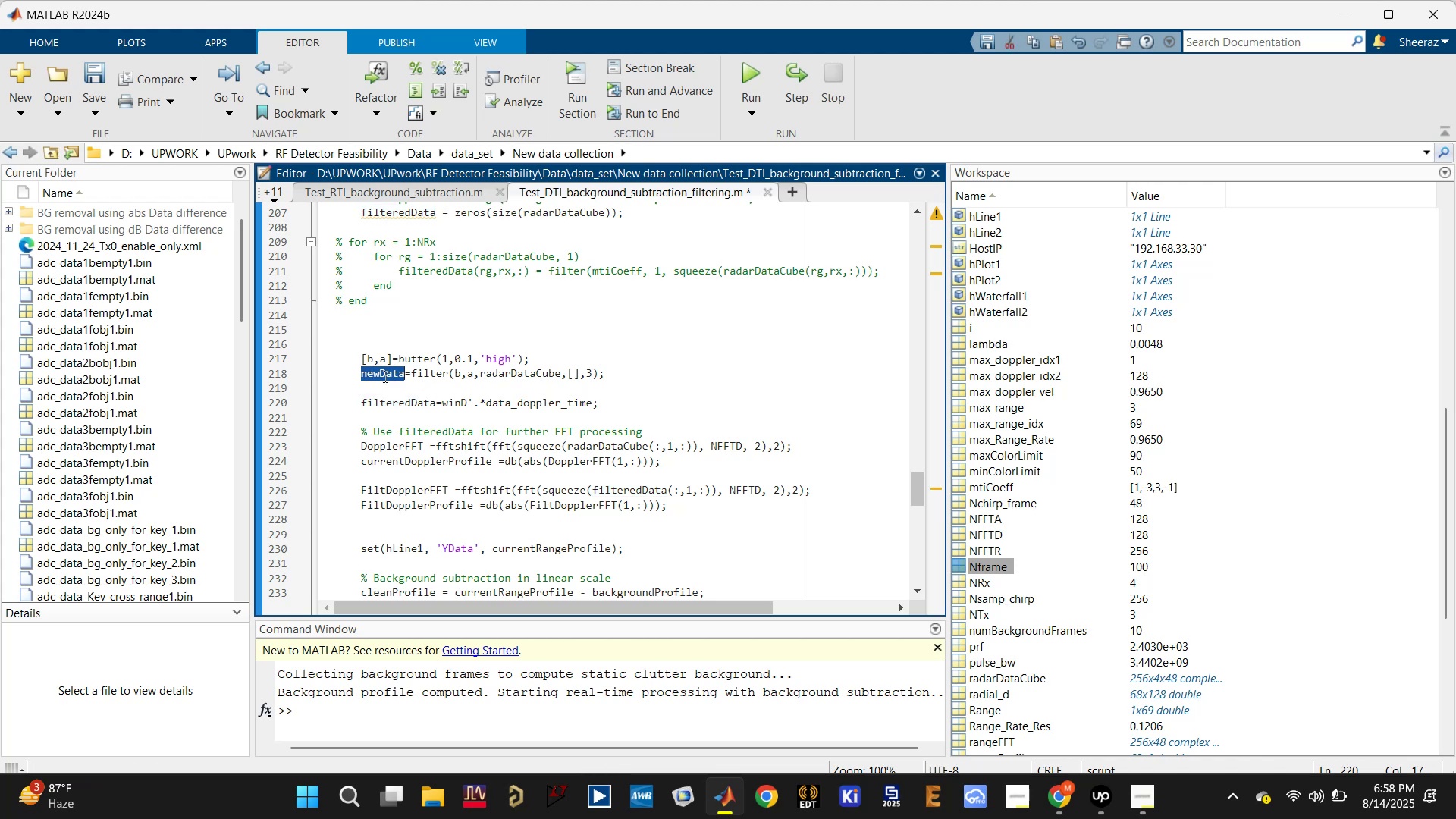 
key(Control+V)
 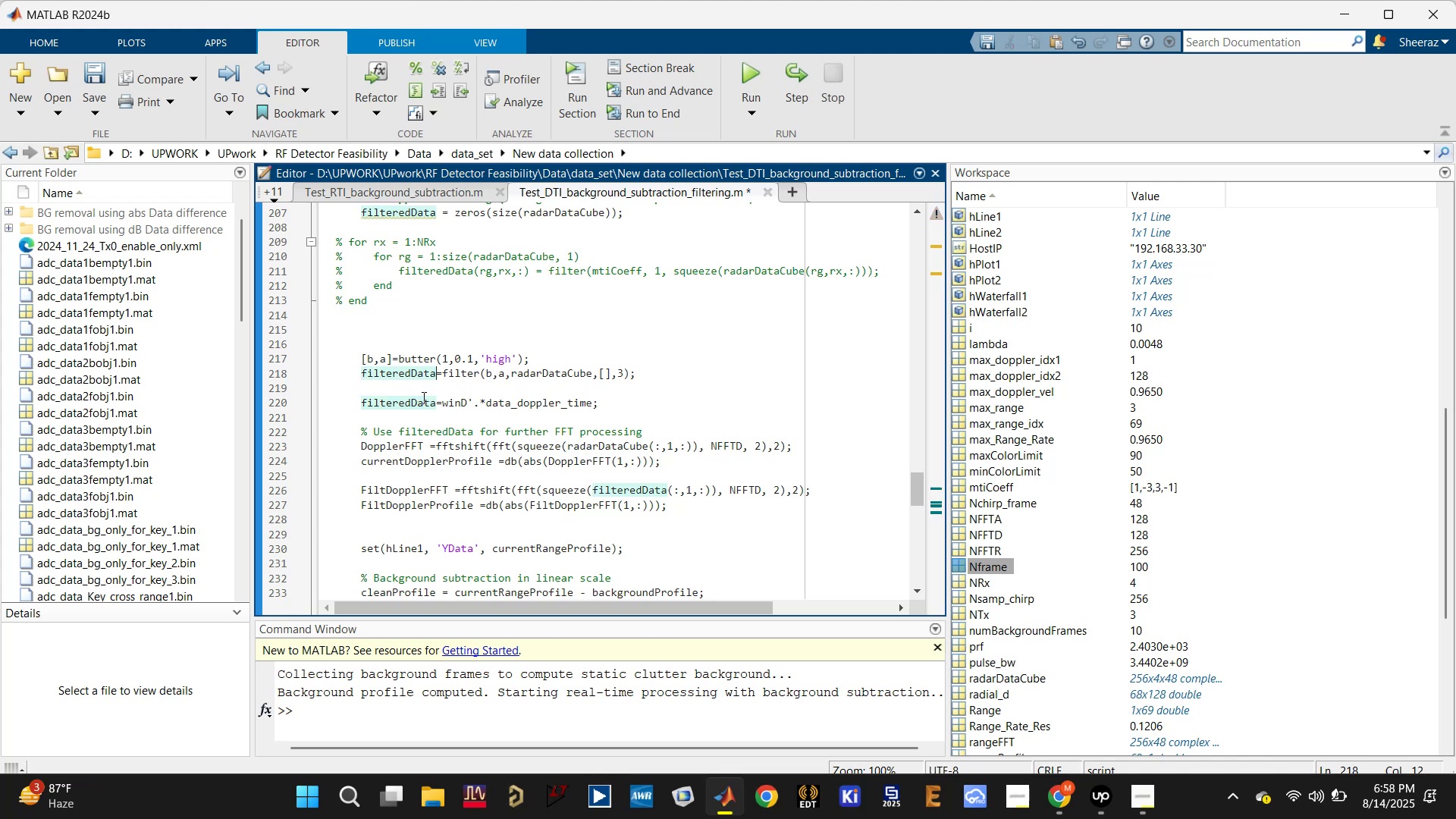 
key(Control+S)
 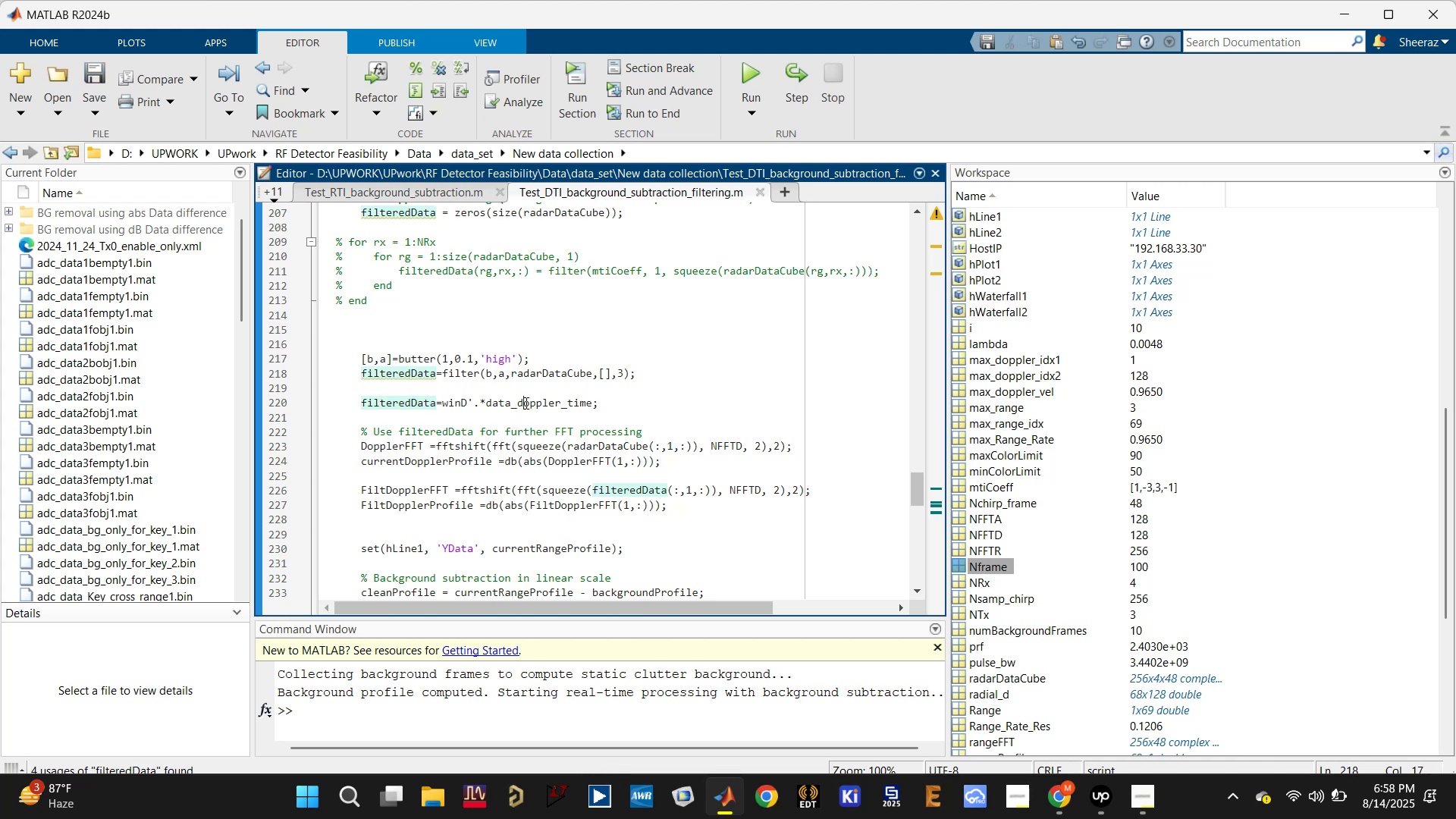 
double_click([525, 403])
 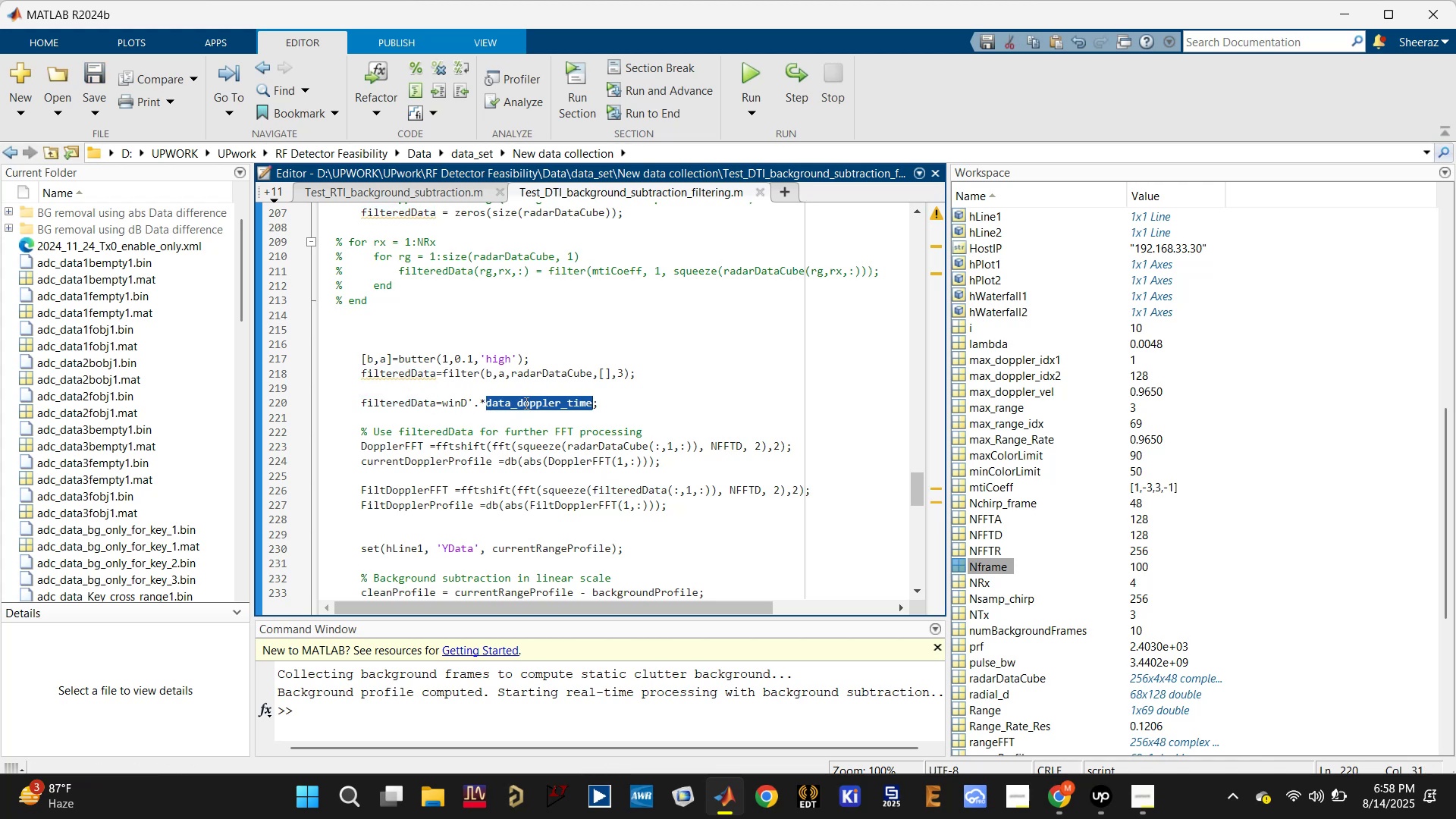 
key(Control+V)
 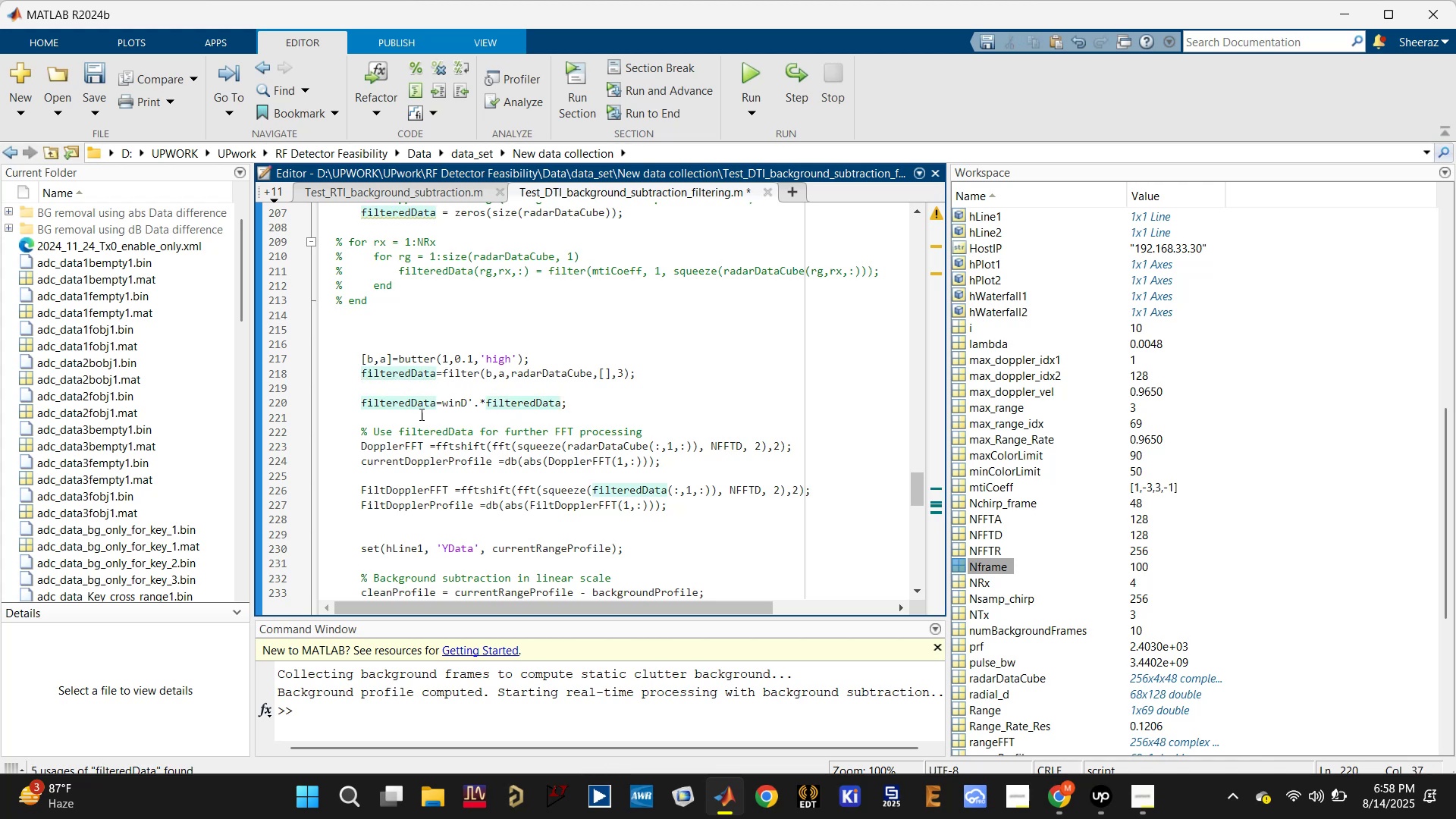 
key(Control+S)
 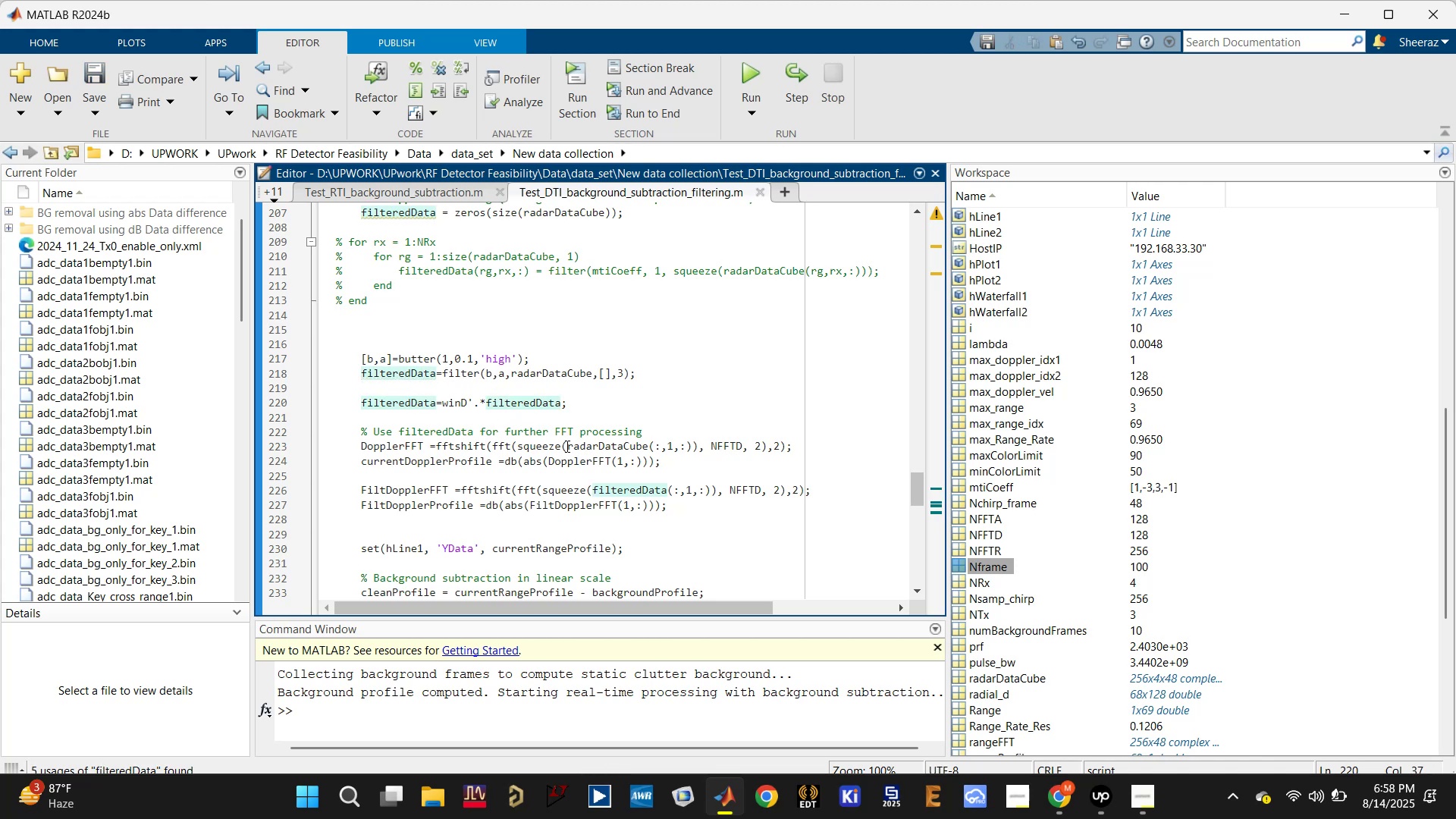 
left_click([610, 444])
 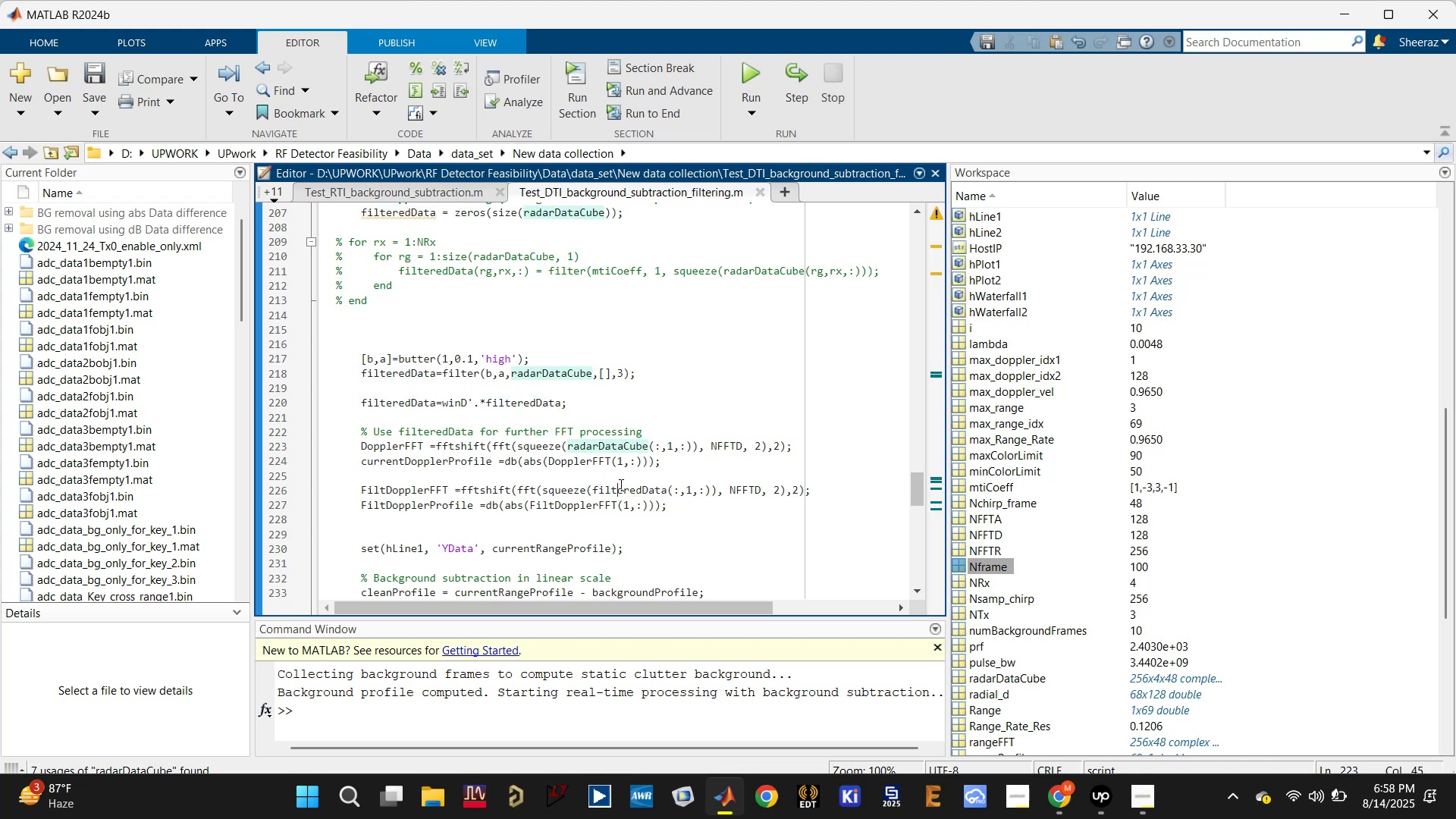 
key(Control+S)
 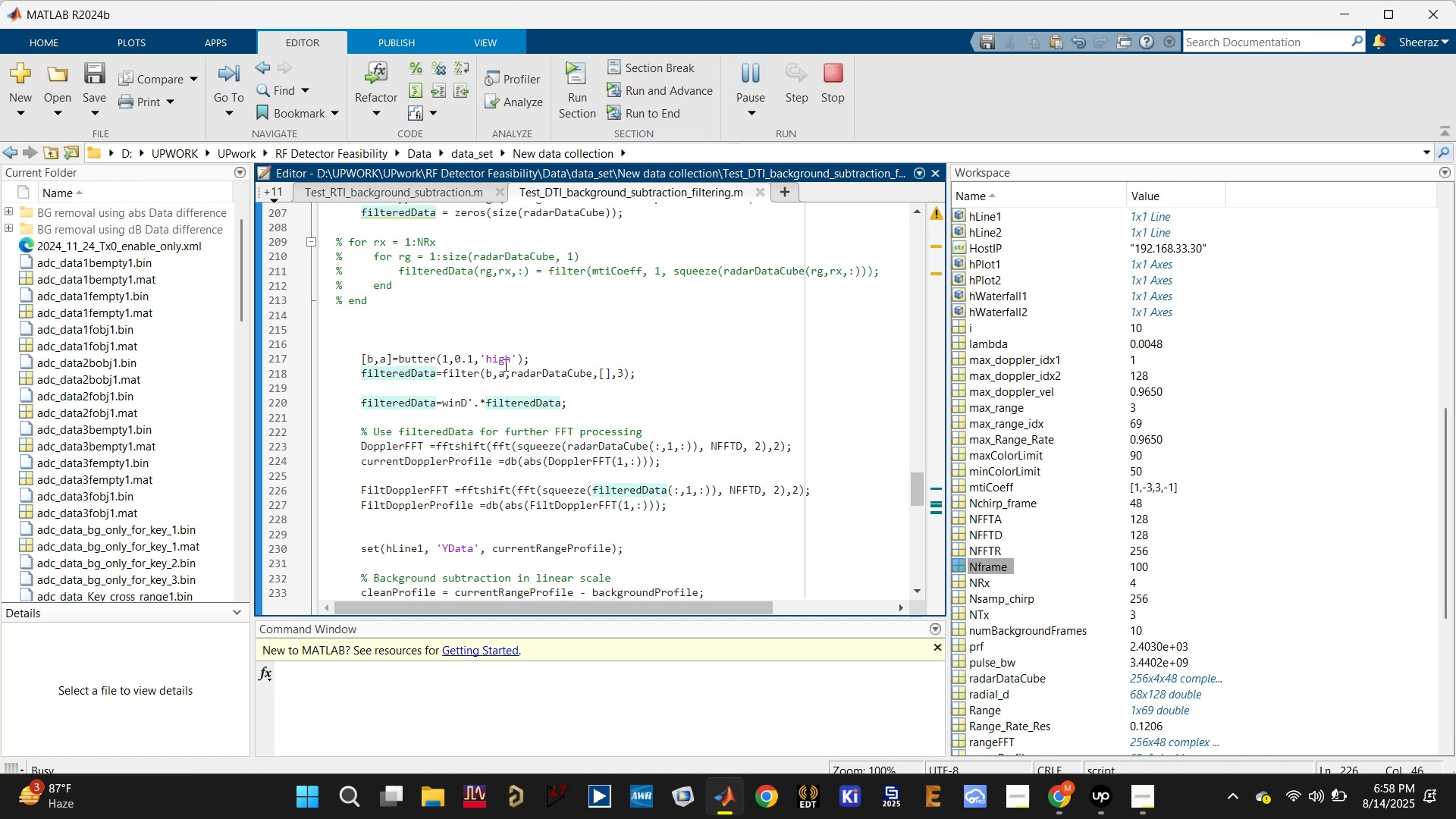 
wait(10.99)
 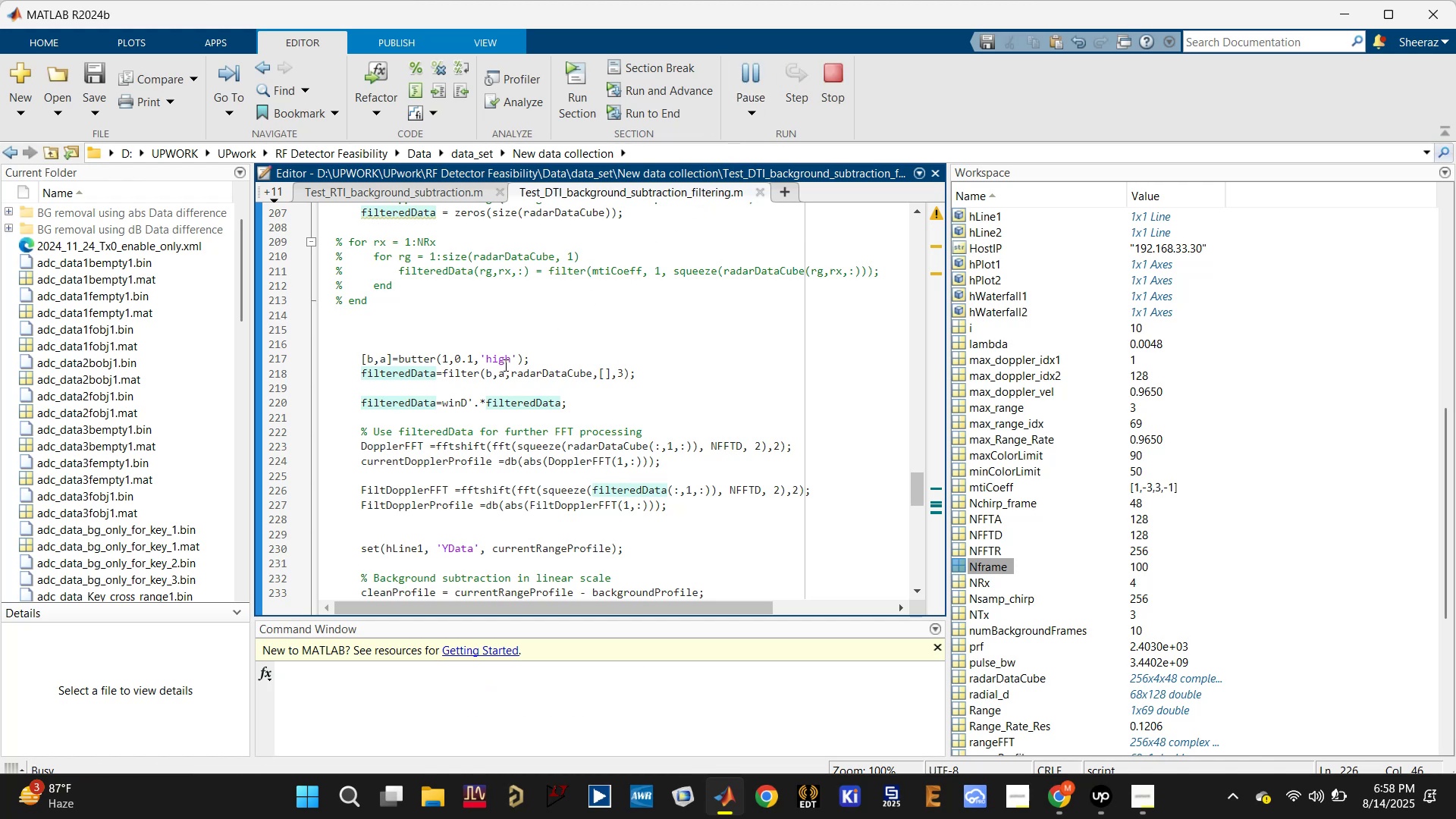 
left_click([1101, 803])
 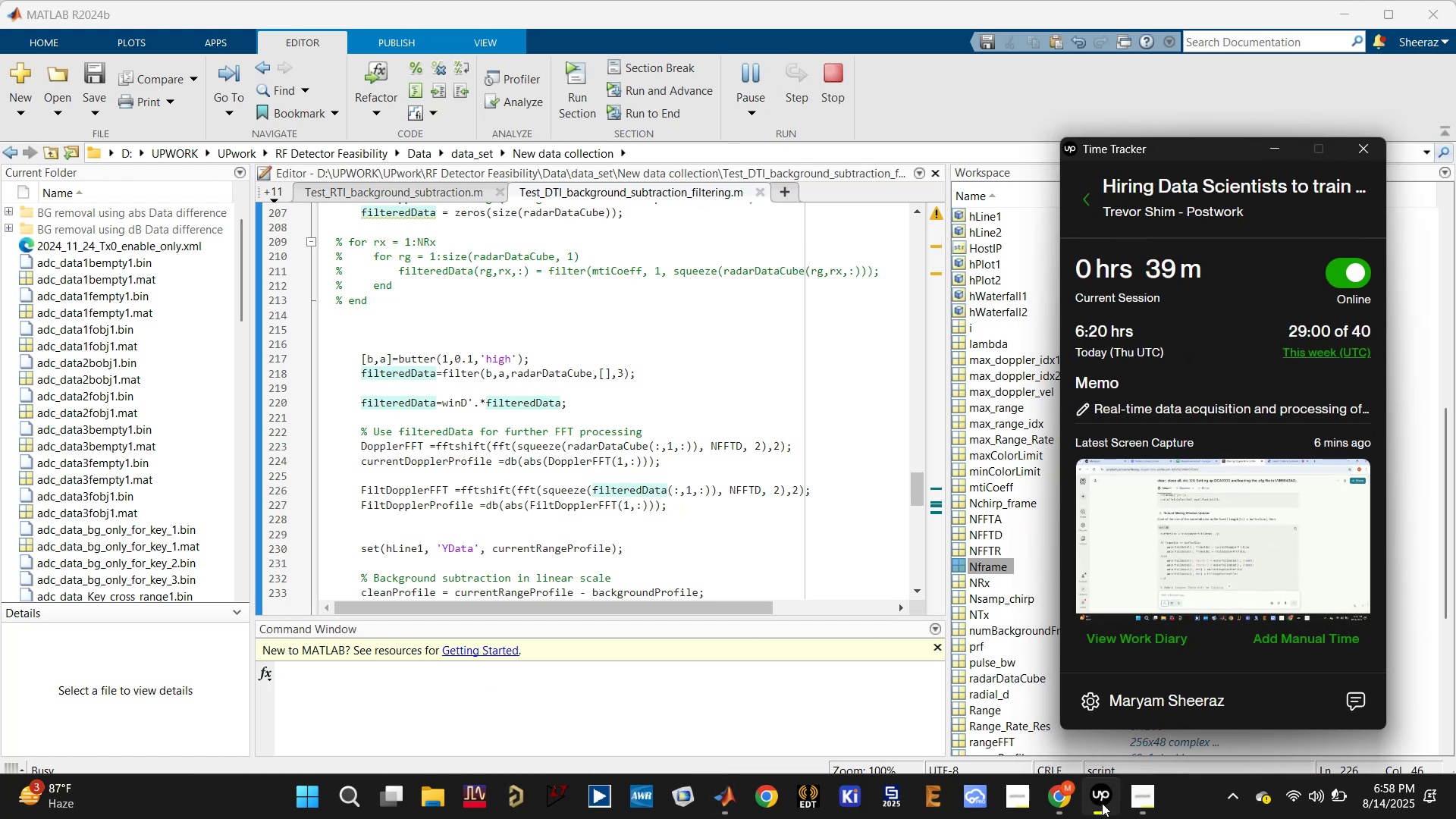 
left_click([1102, 803])
 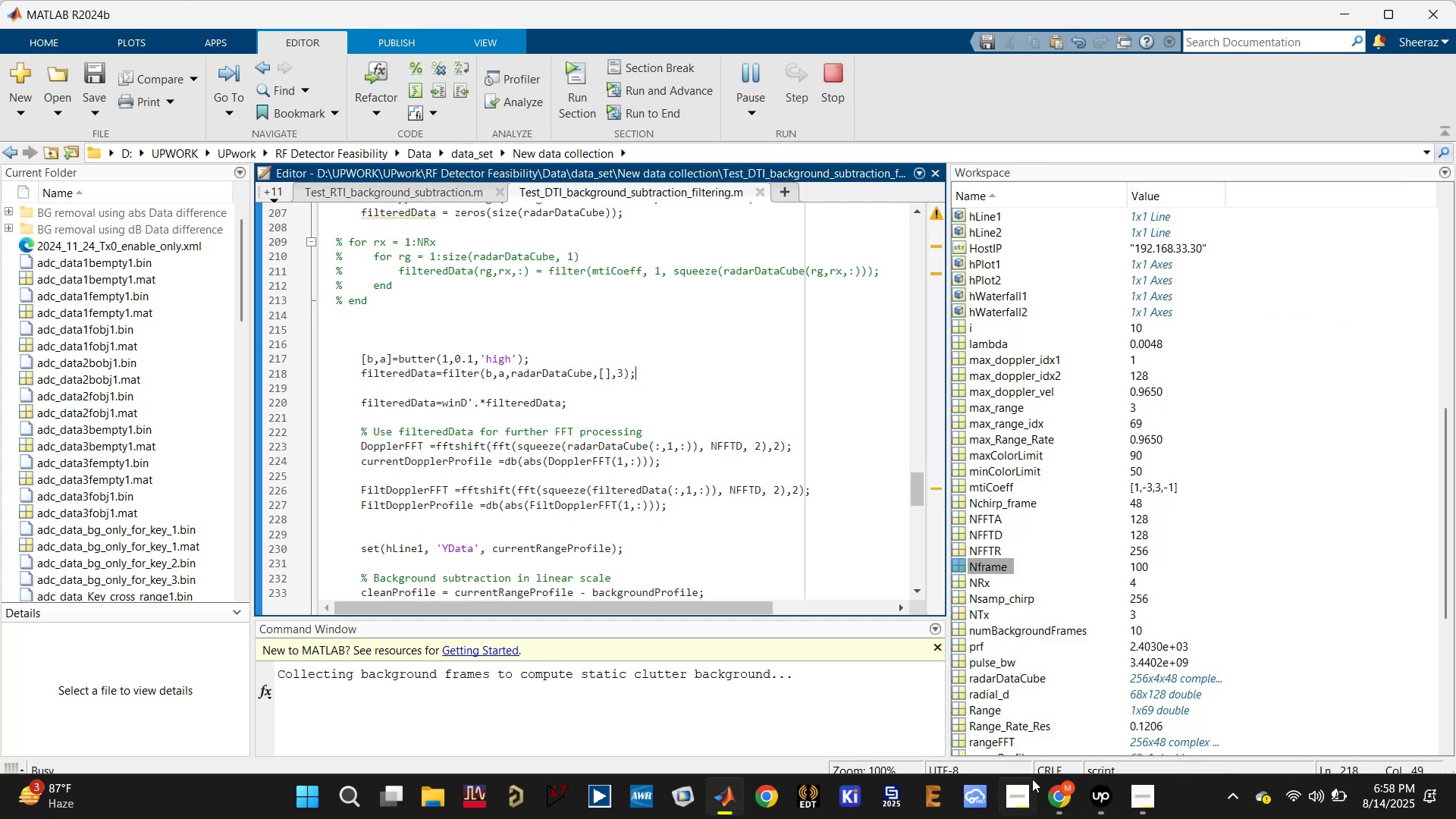 
wait(5.16)
 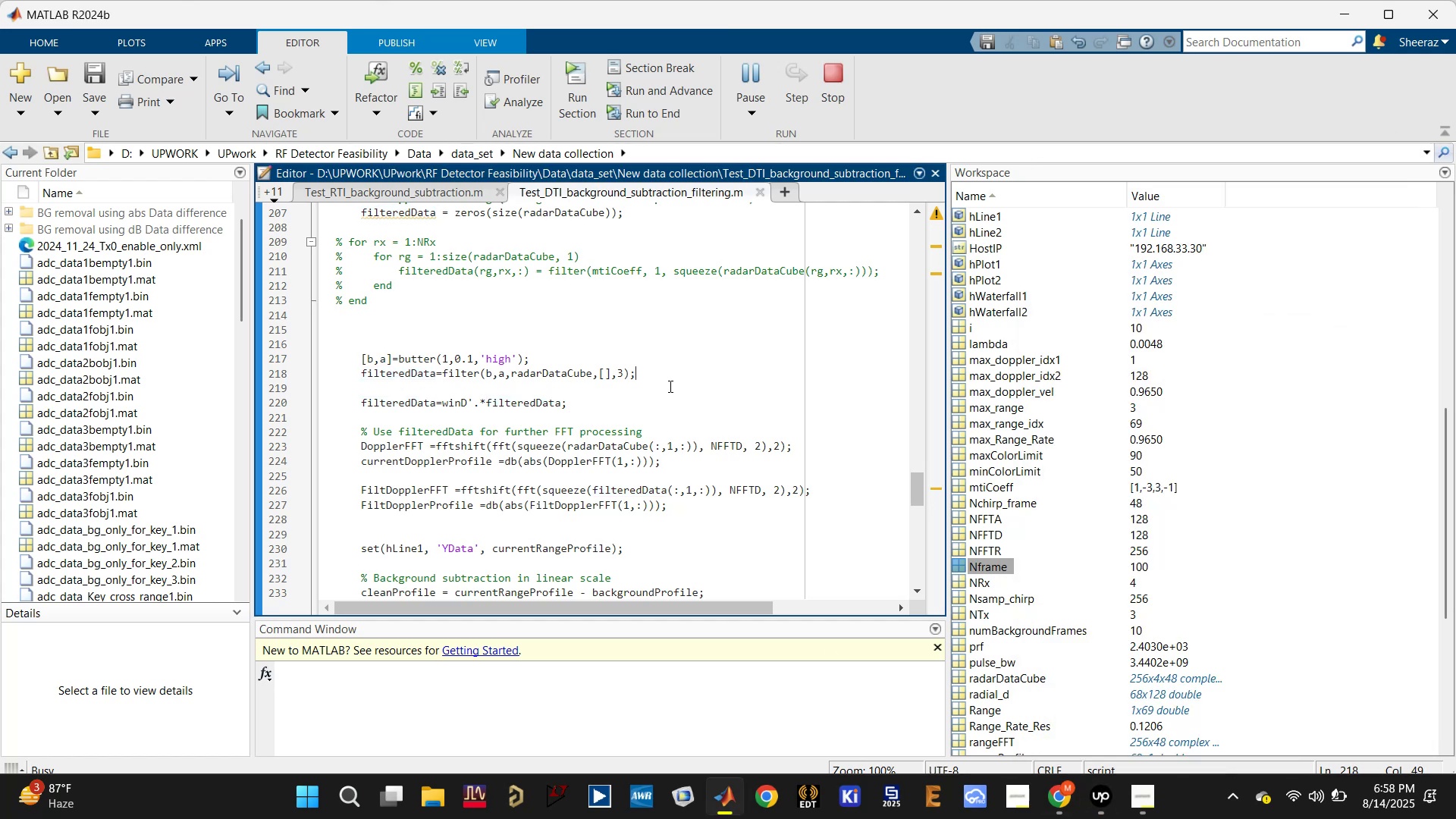 
left_click([939, 693])
 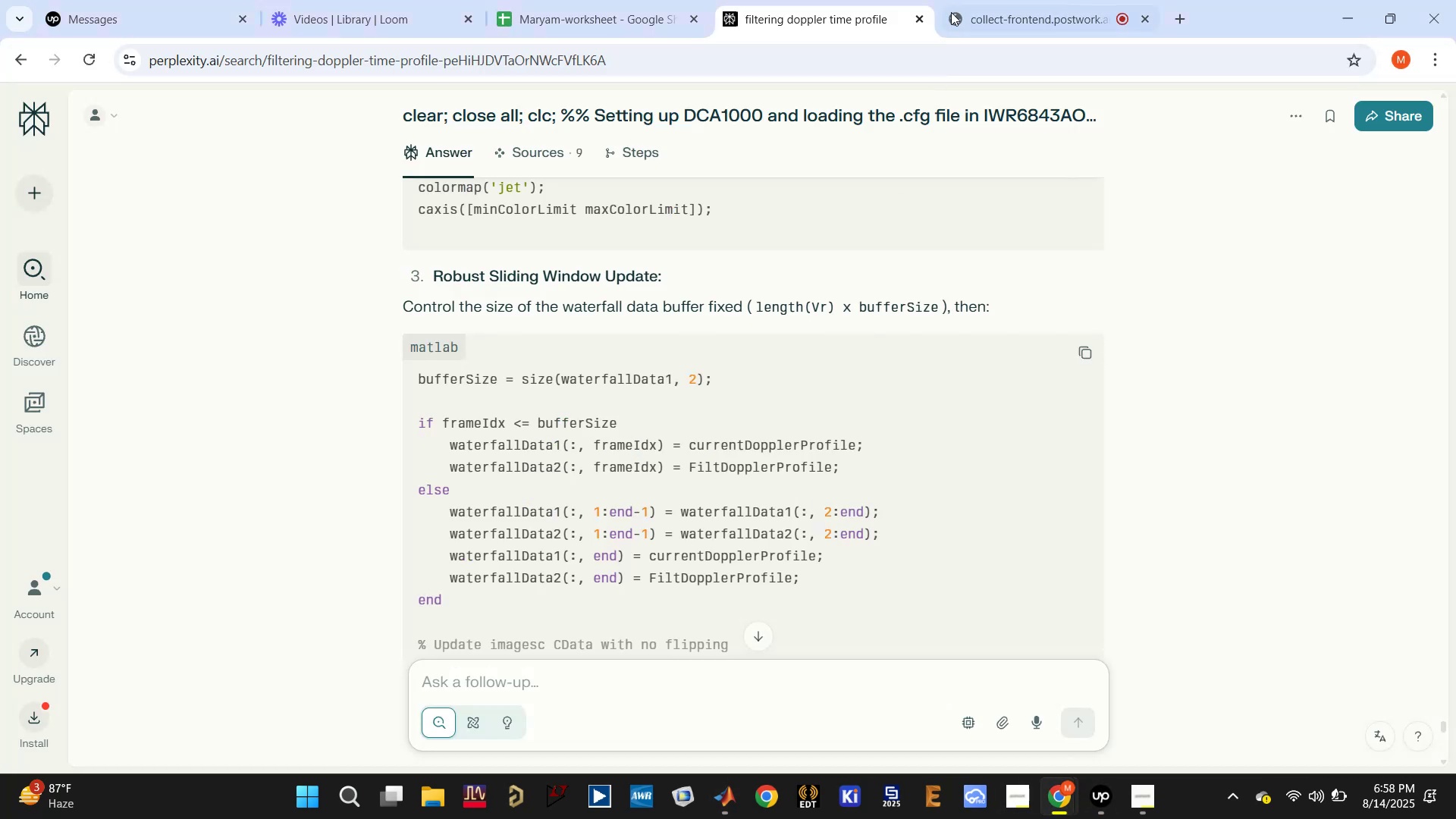 
left_click([968, 0])
 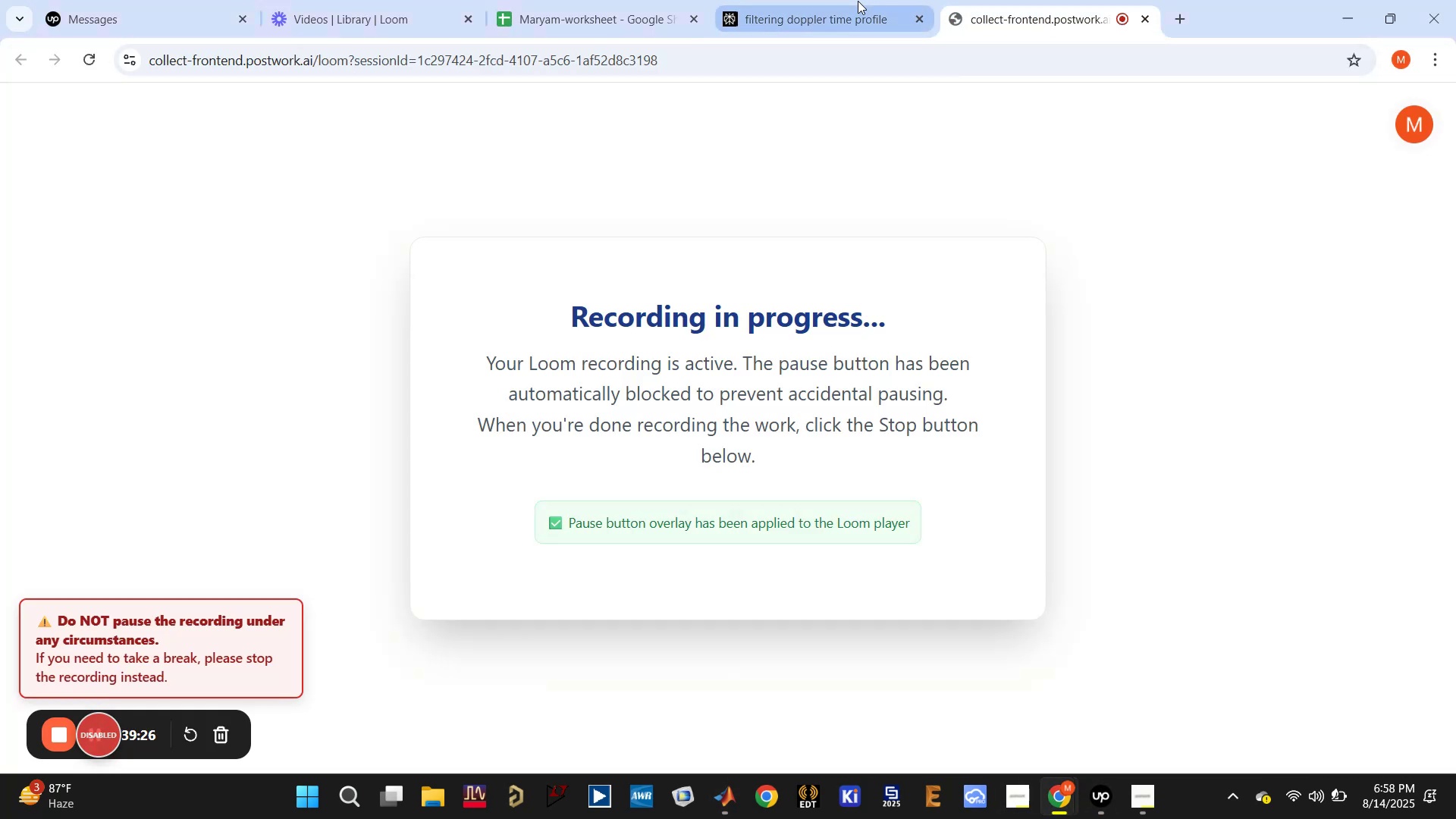 
left_click([858, 1])
 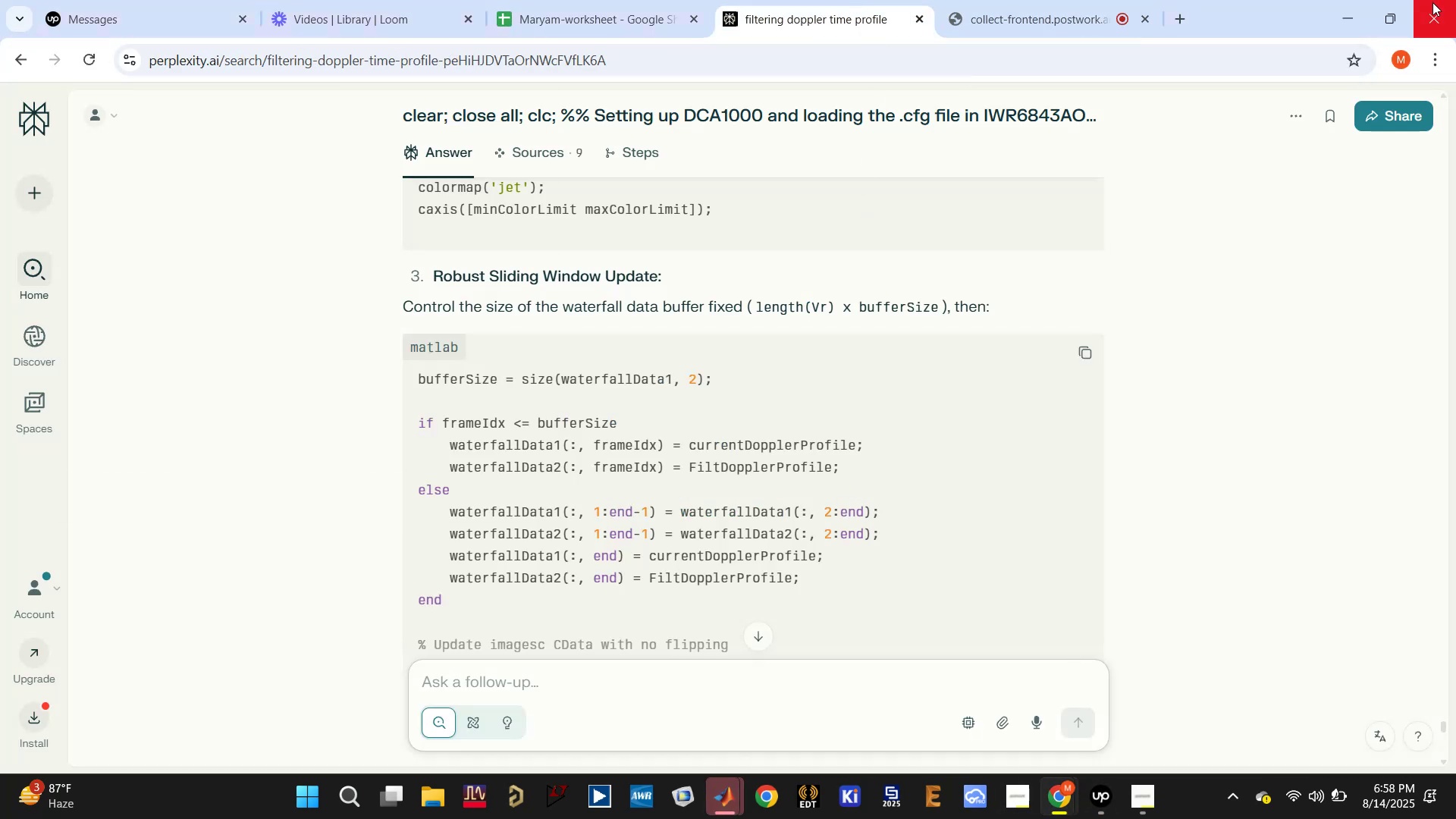 
left_click([1351, 11])
 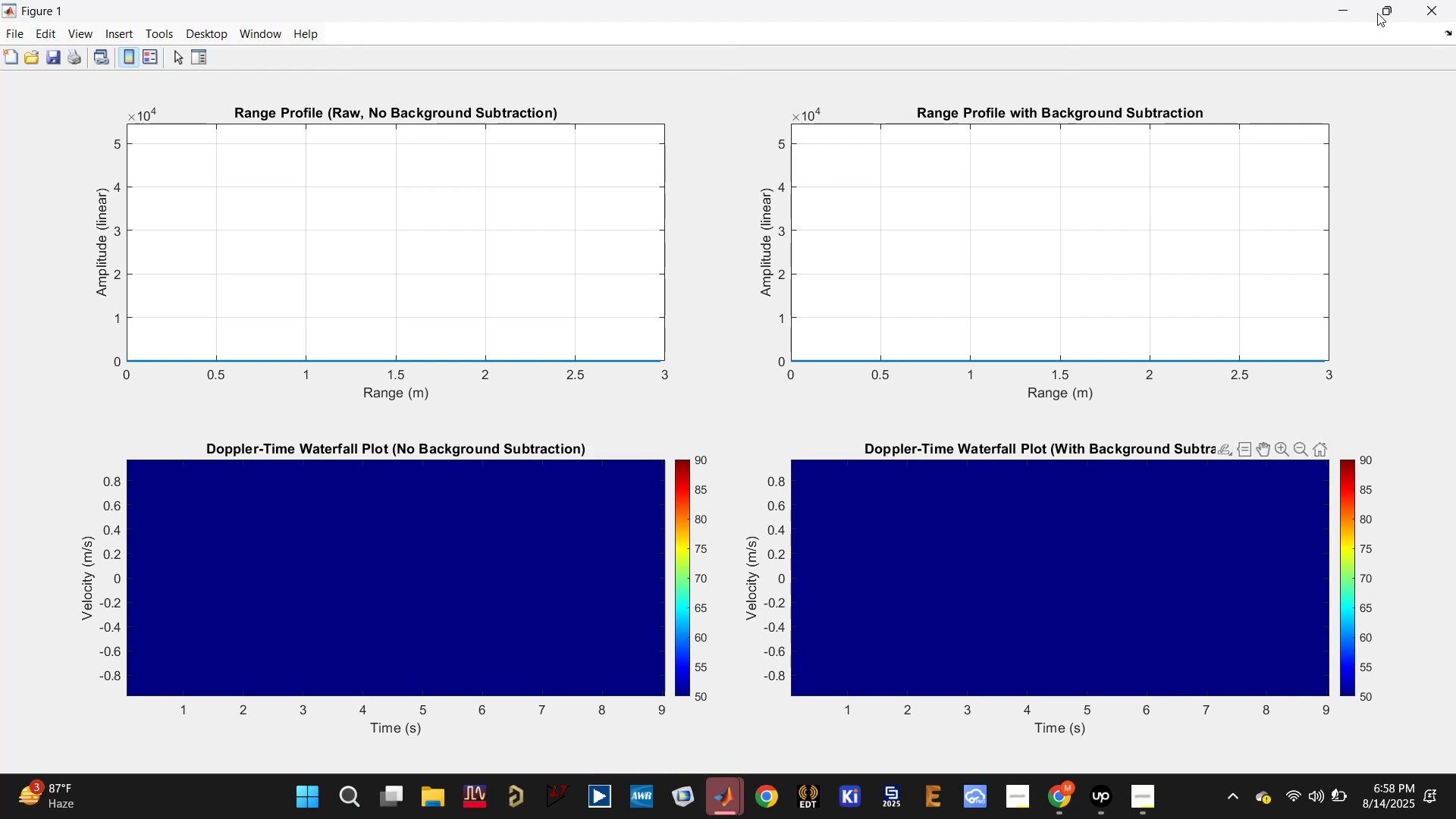 
left_click([1428, 5])
 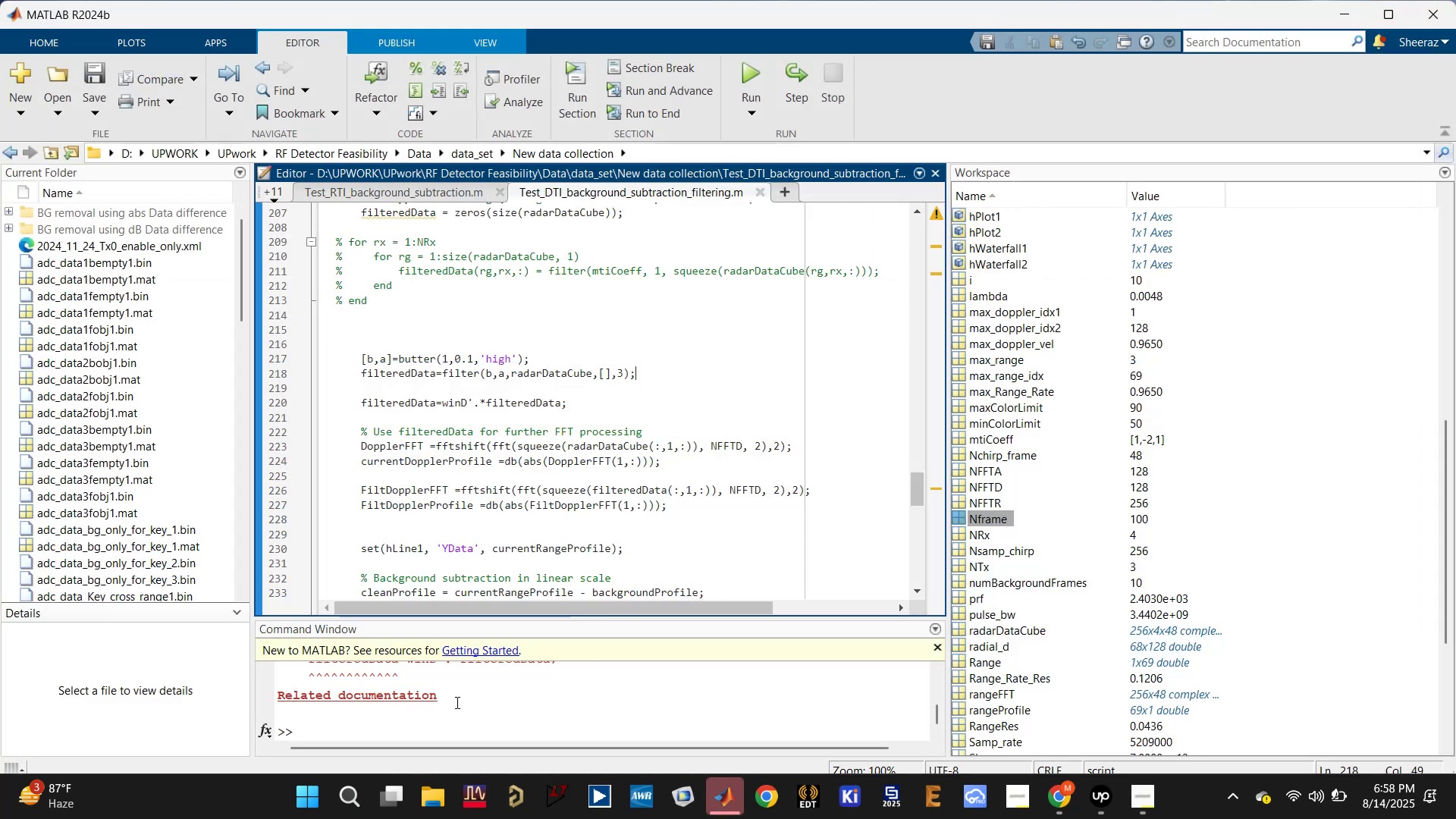 
scroll: coordinate [702, 695], scroll_direction: up, amount: 2.0
 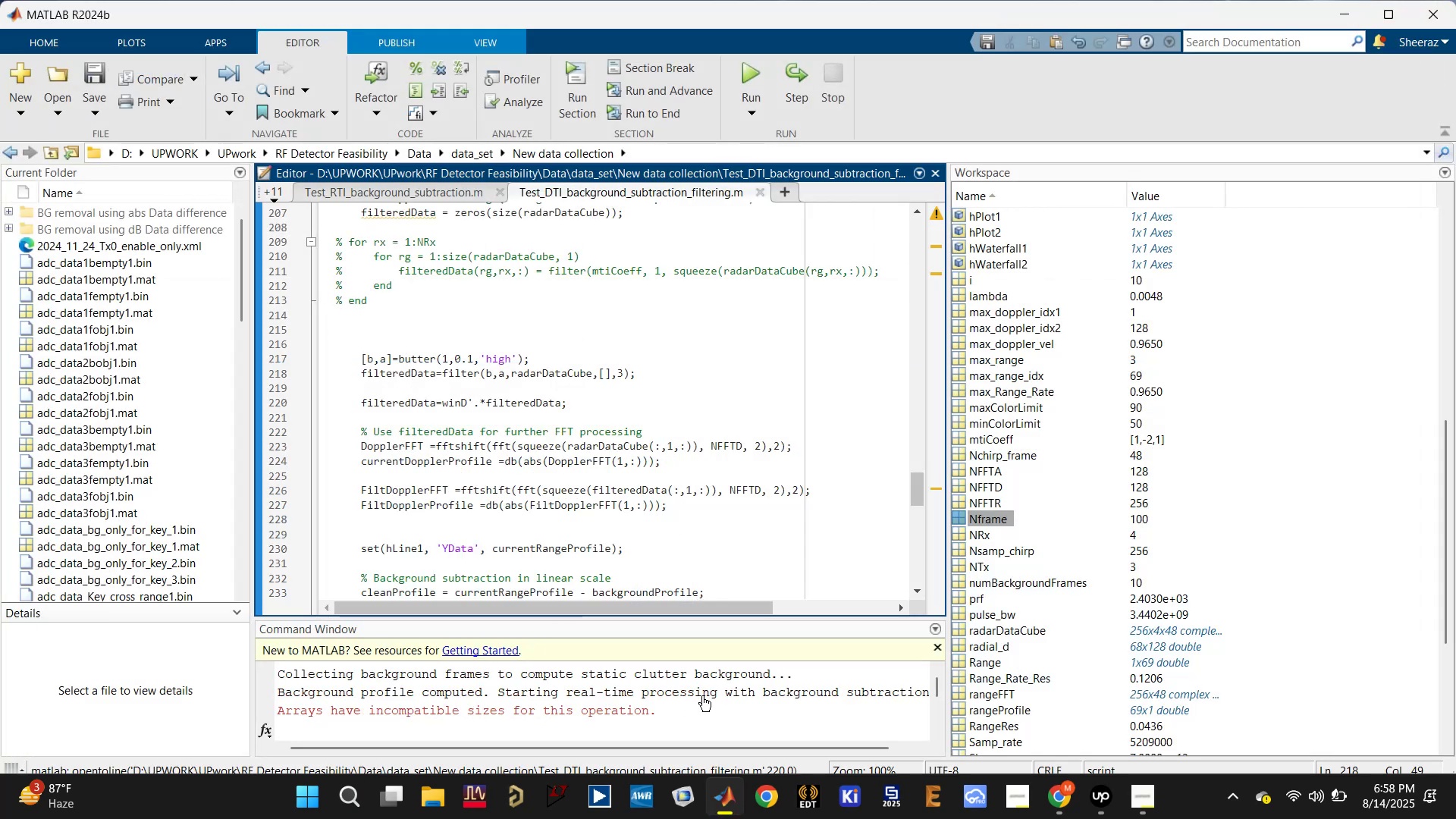 
scroll: coordinate [701, 698], scroll_direction: down, amount: 1.0
 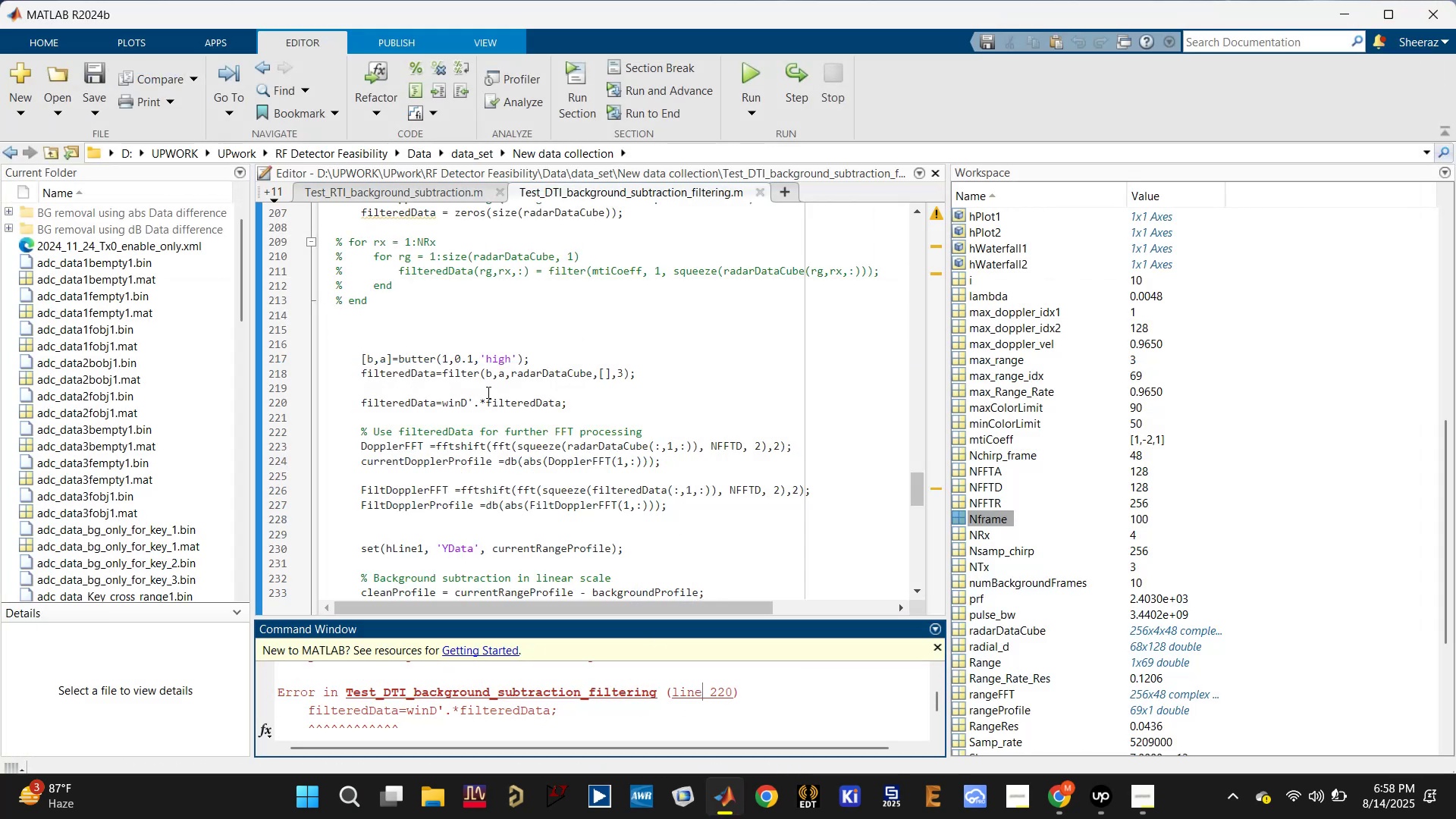 
double_click([485, 397])
 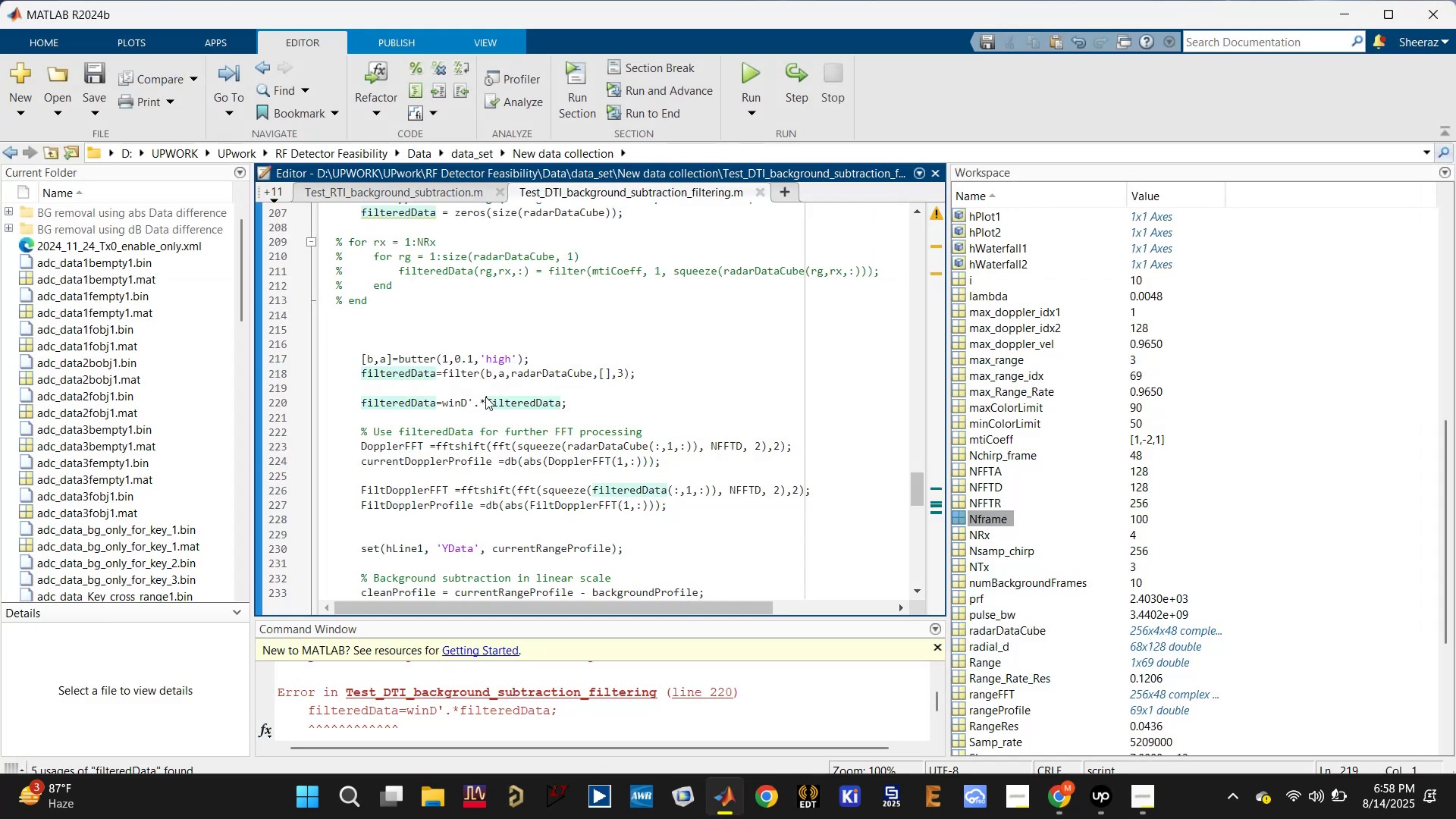 
key(Control+R)
 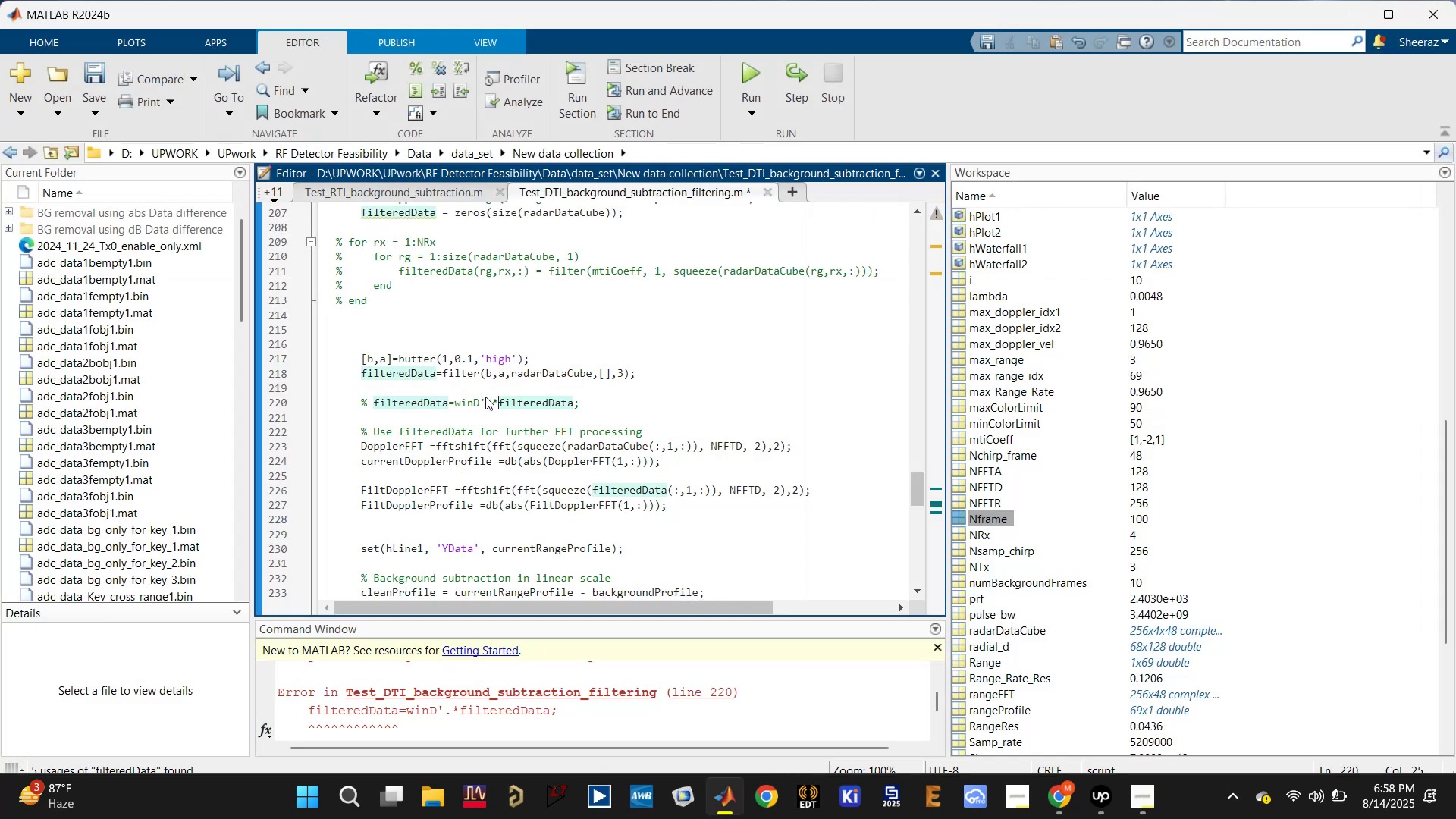 
key(Control+S)
 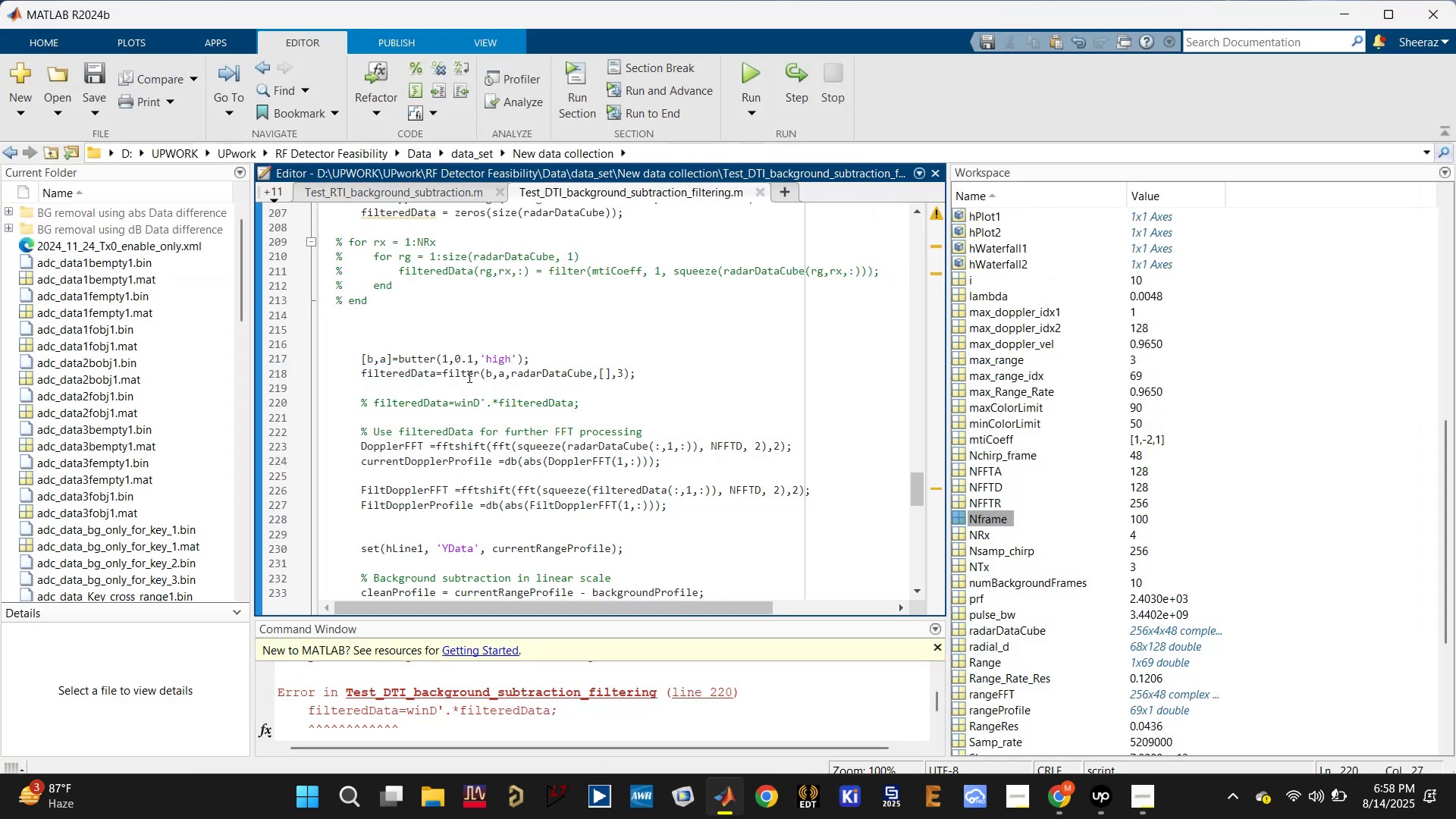 
left_click([481, 375])
 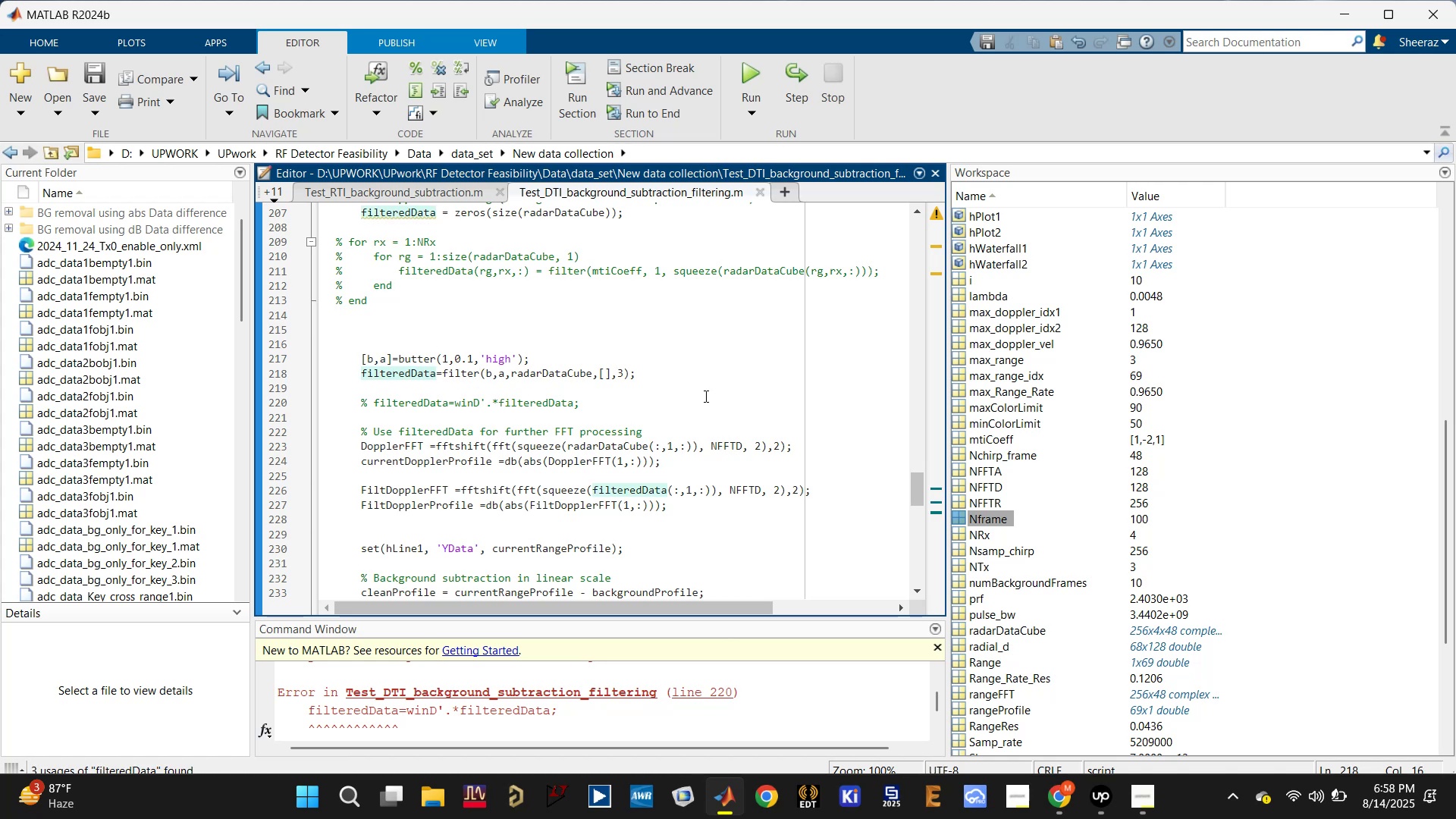 
left_click([745, 76])
 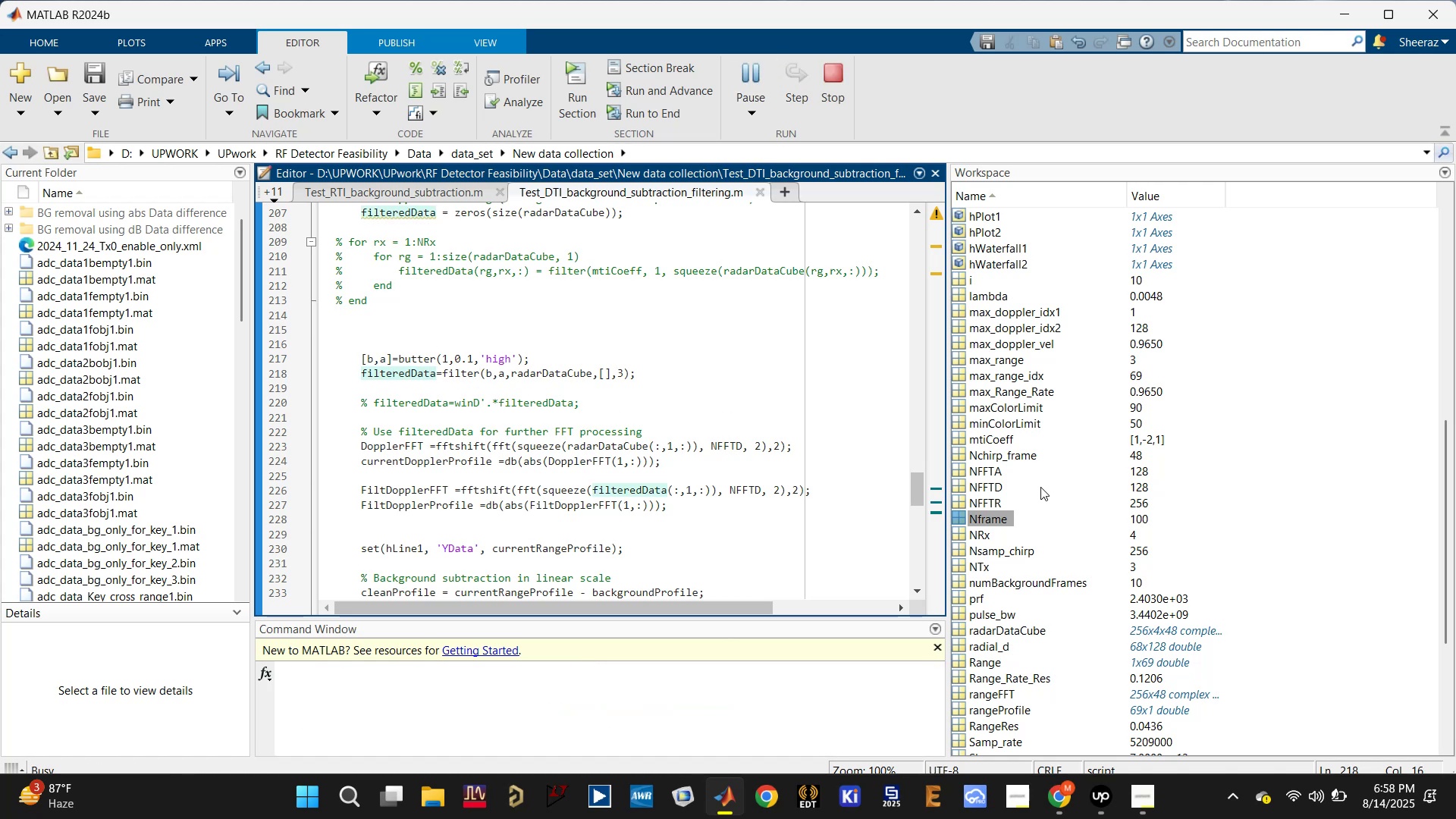 
scroll: coordinate [1021, 425], scroll_direction: up, amount: 12.0
 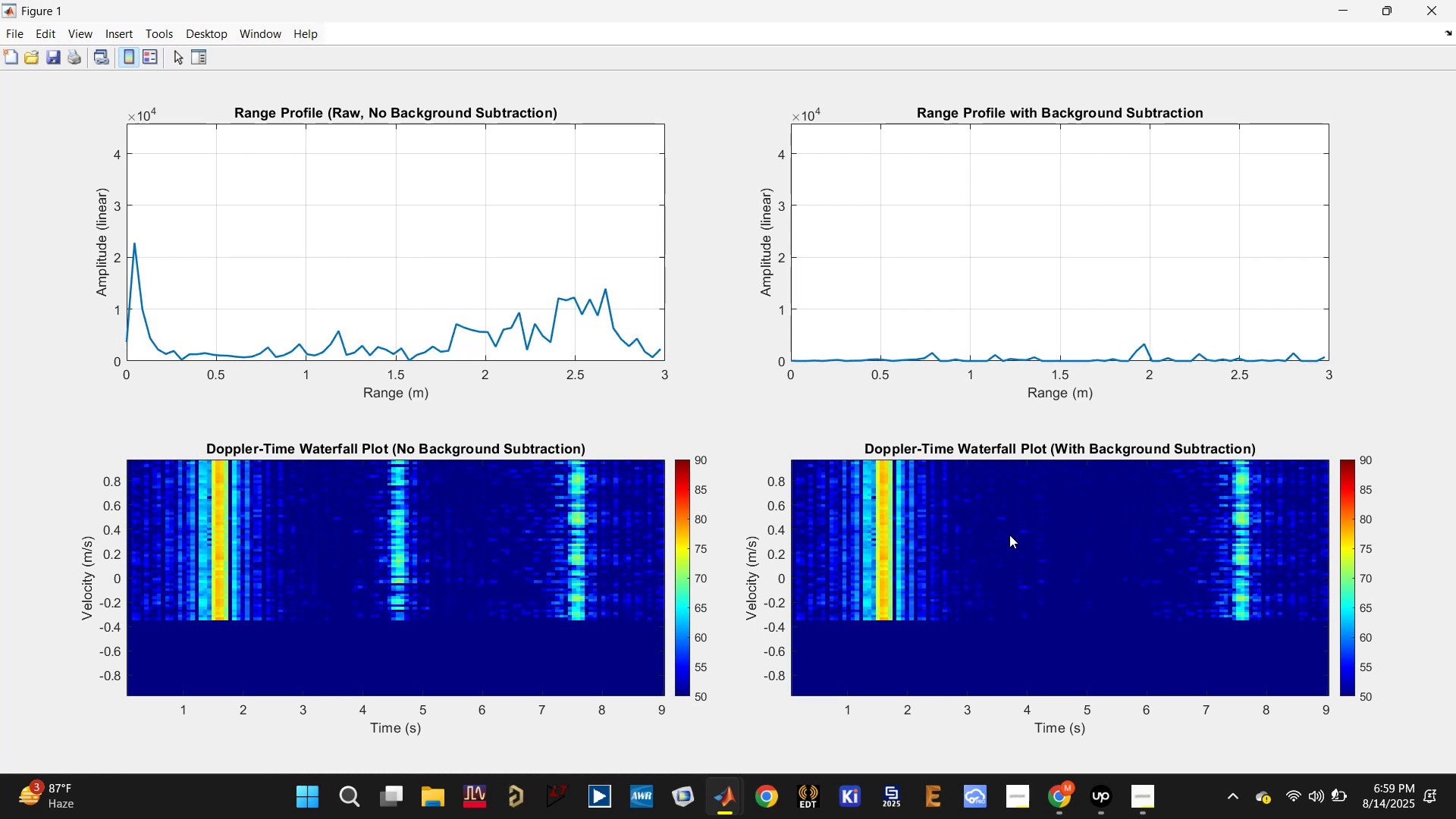 
wait(19.21)
 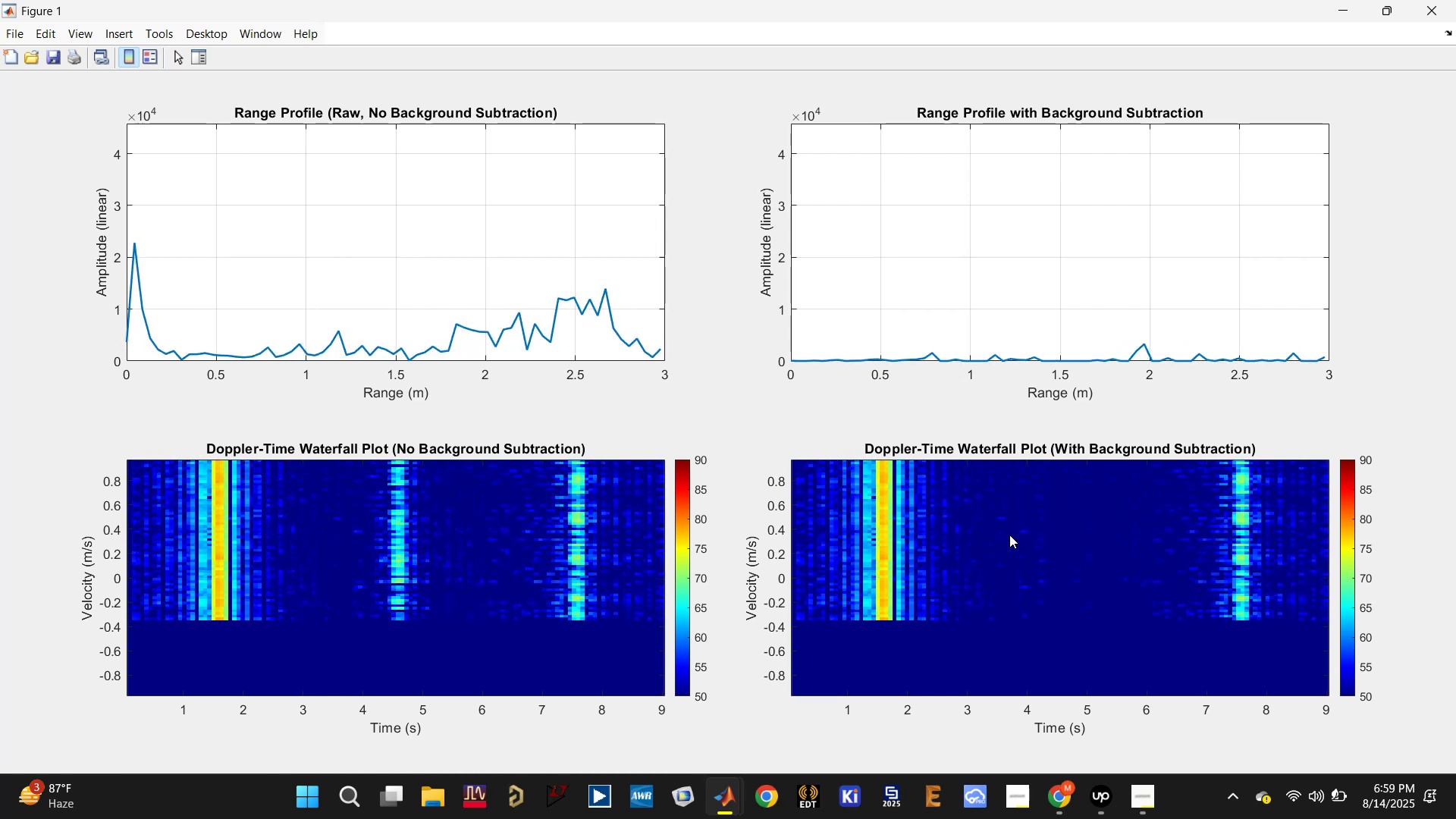 
left_click([1439, 8])
 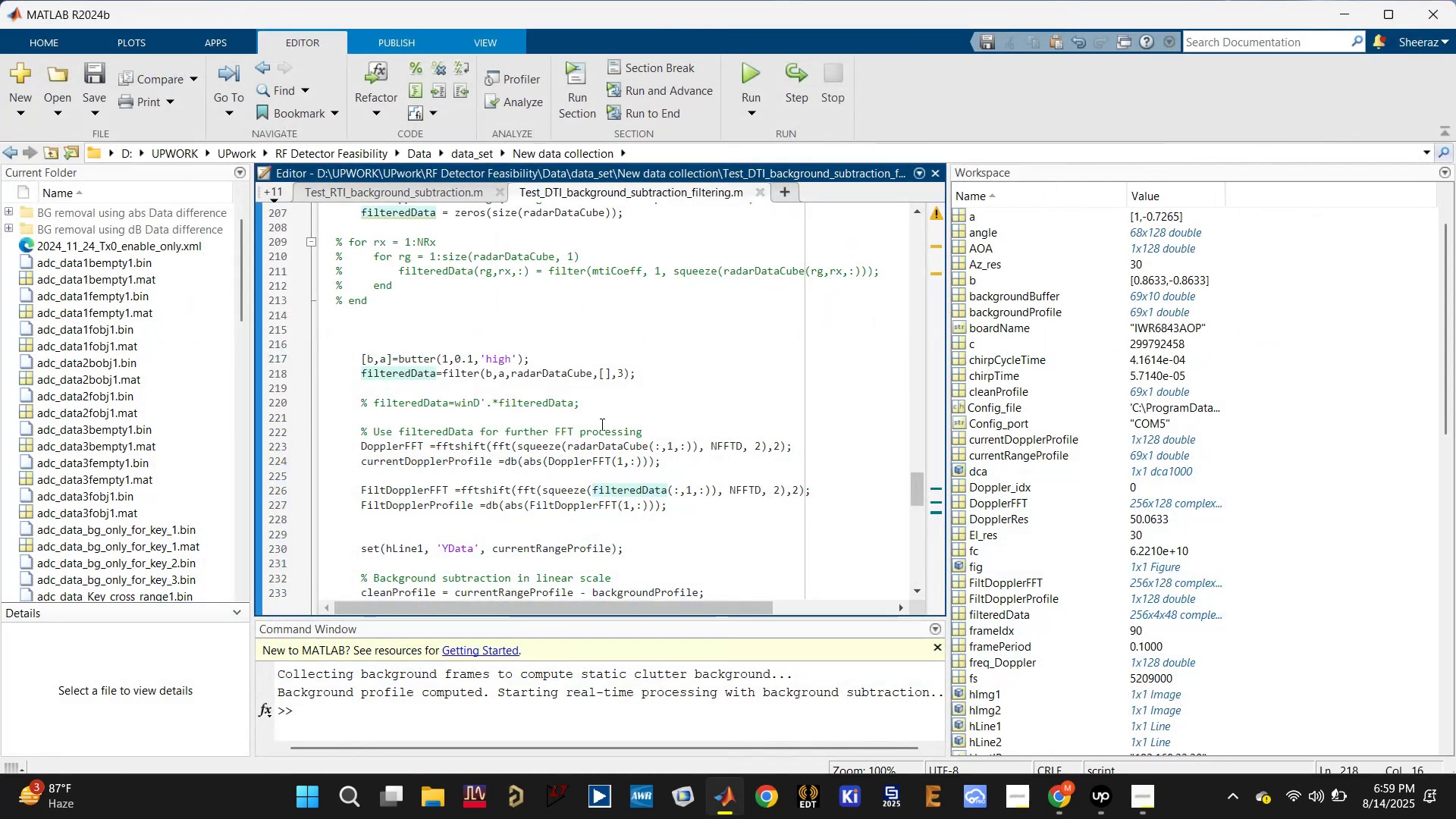 
left_click([577, 401])
 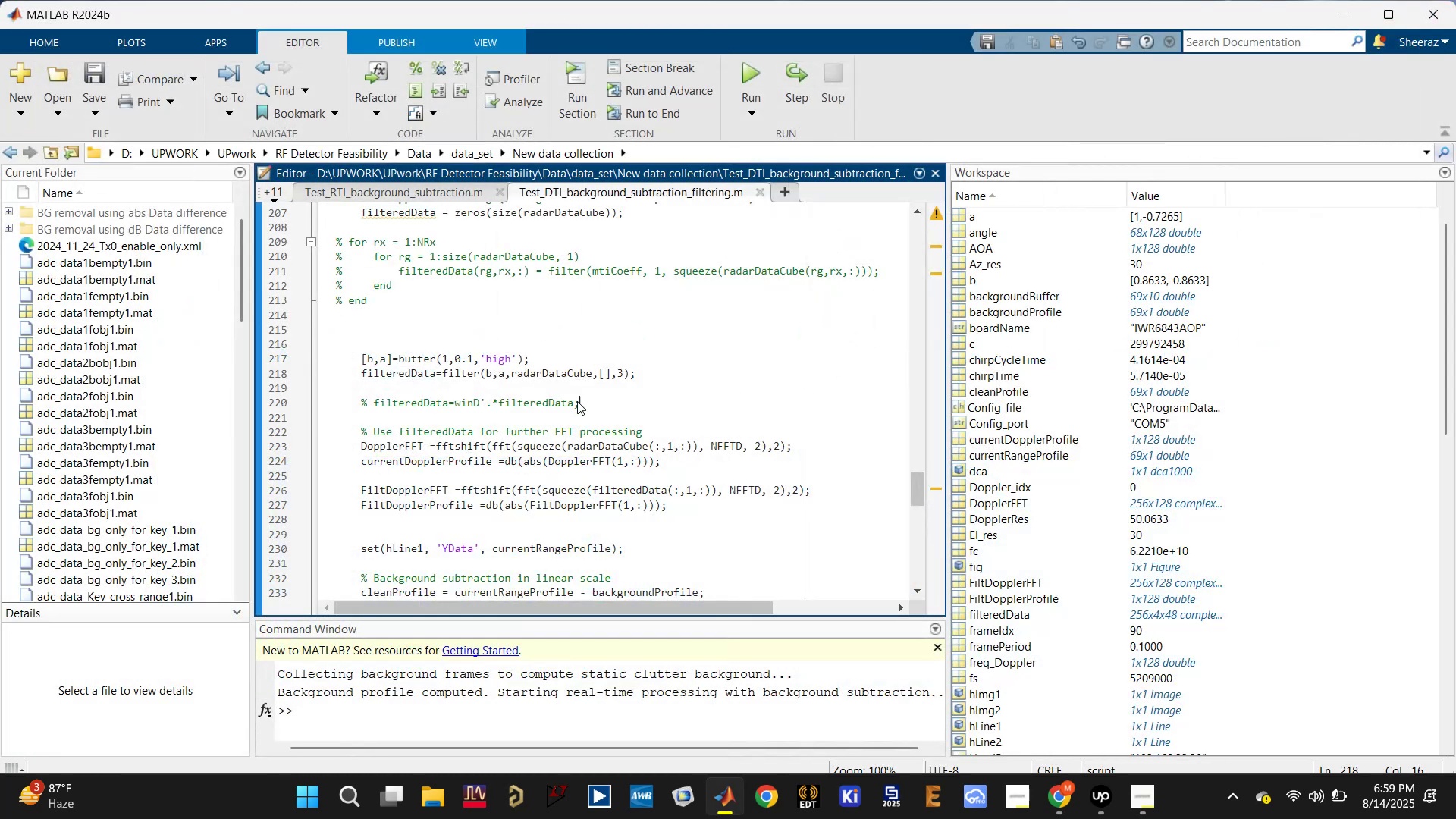 
key(Control+S)
 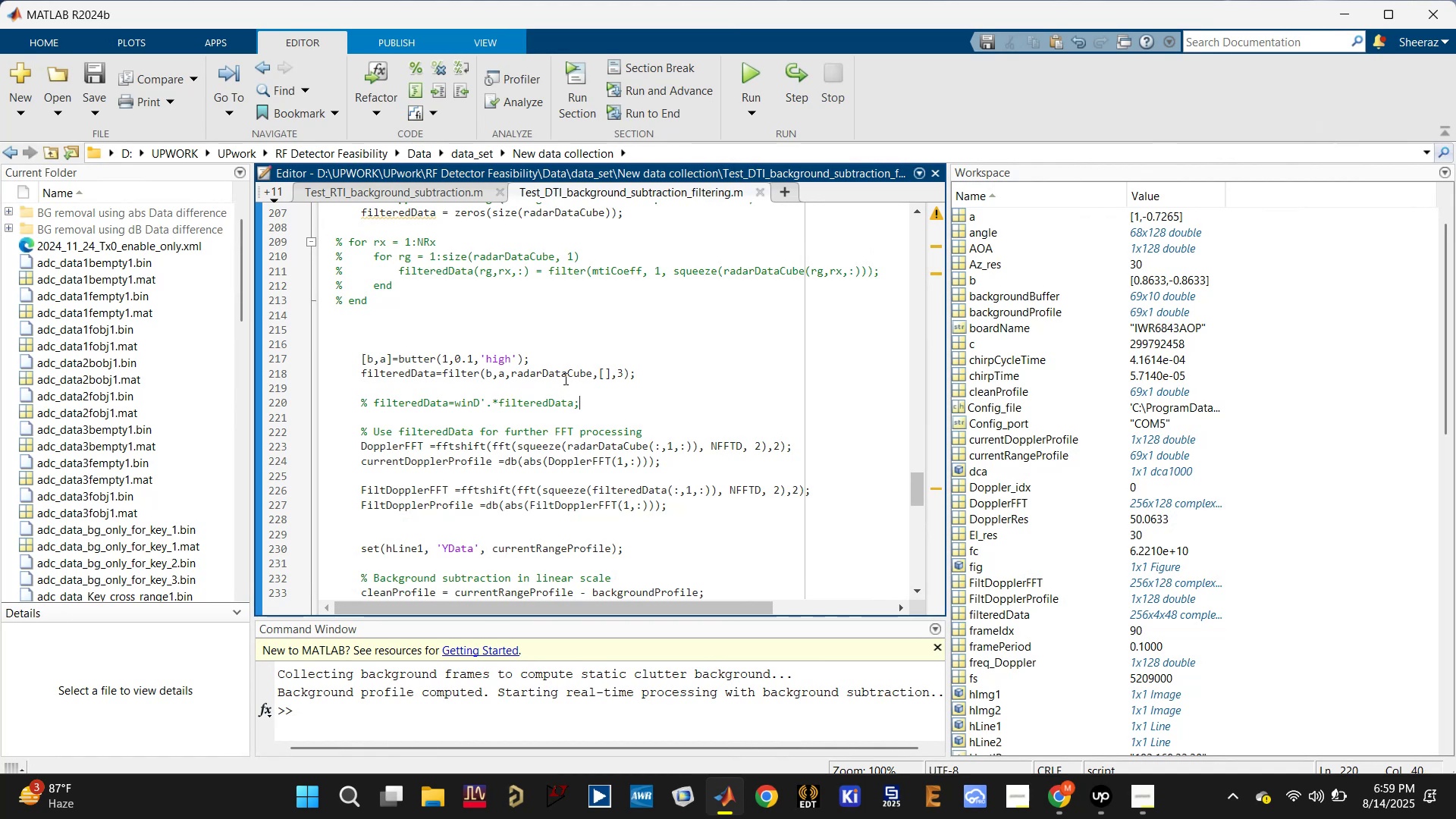 
left_click([564, 378])
 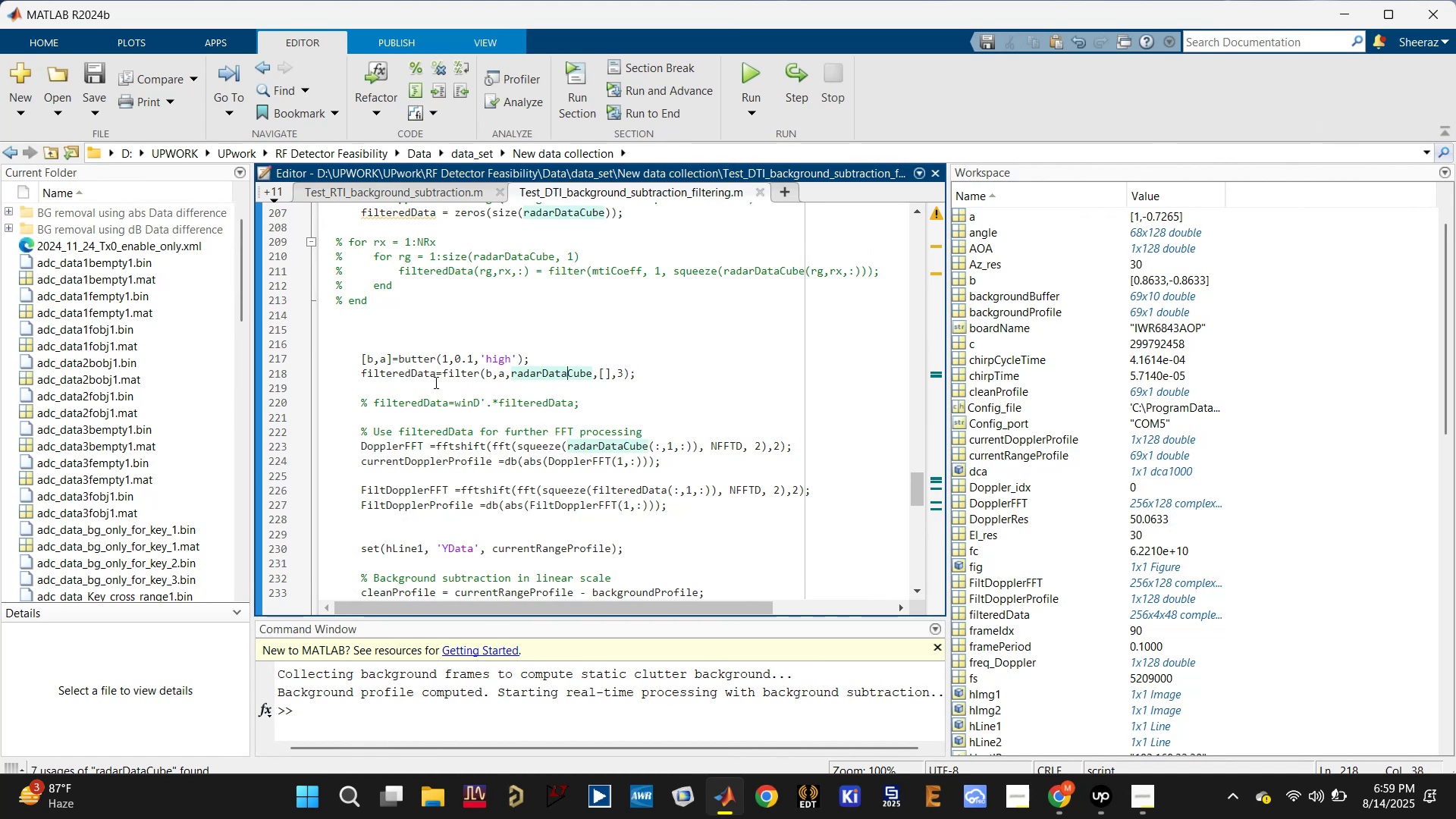 
left_click([419, 378])
 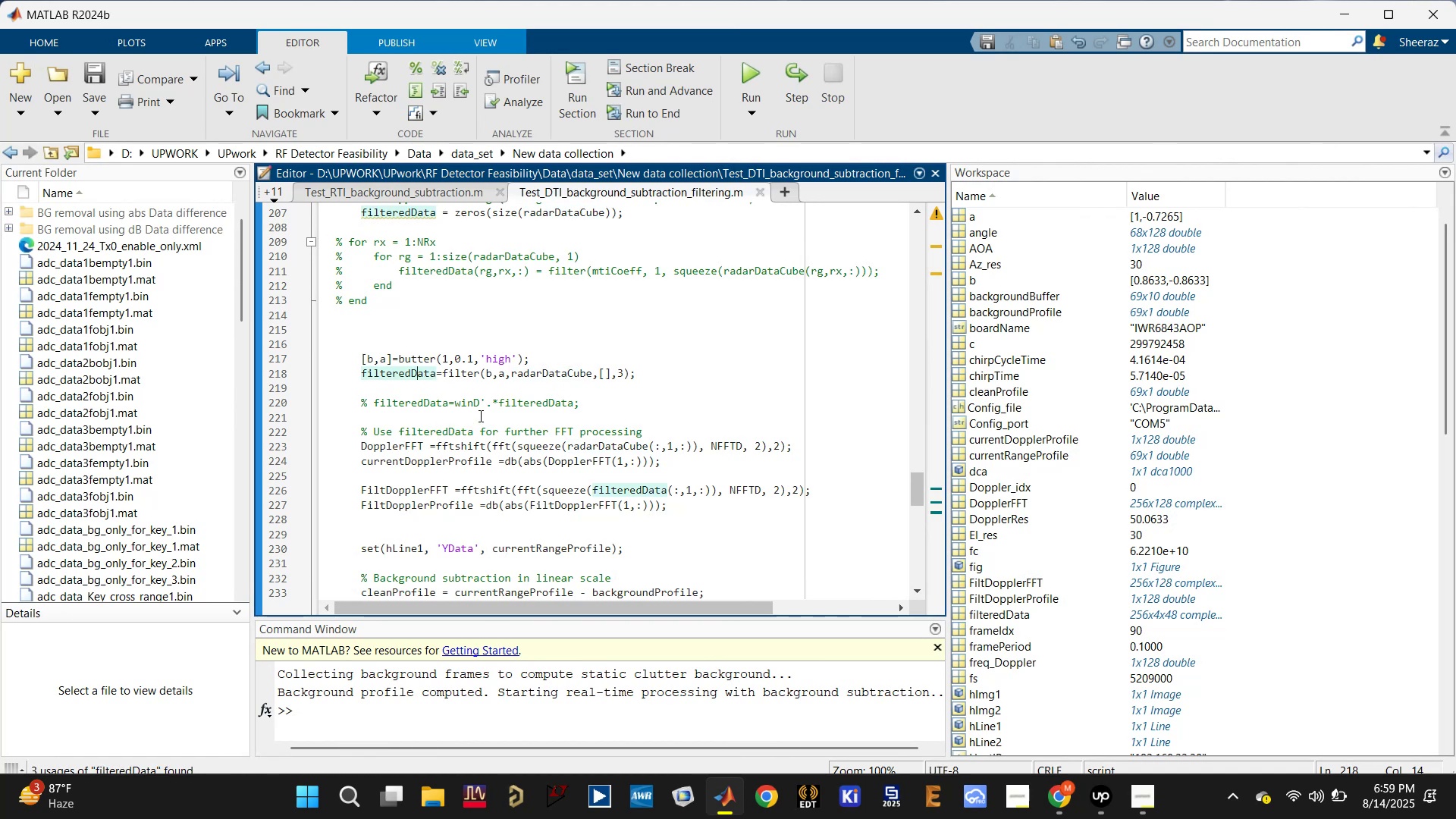 
left_click_drag(start_coordinate=[910, 500], to_coordinate=[936, 340])
 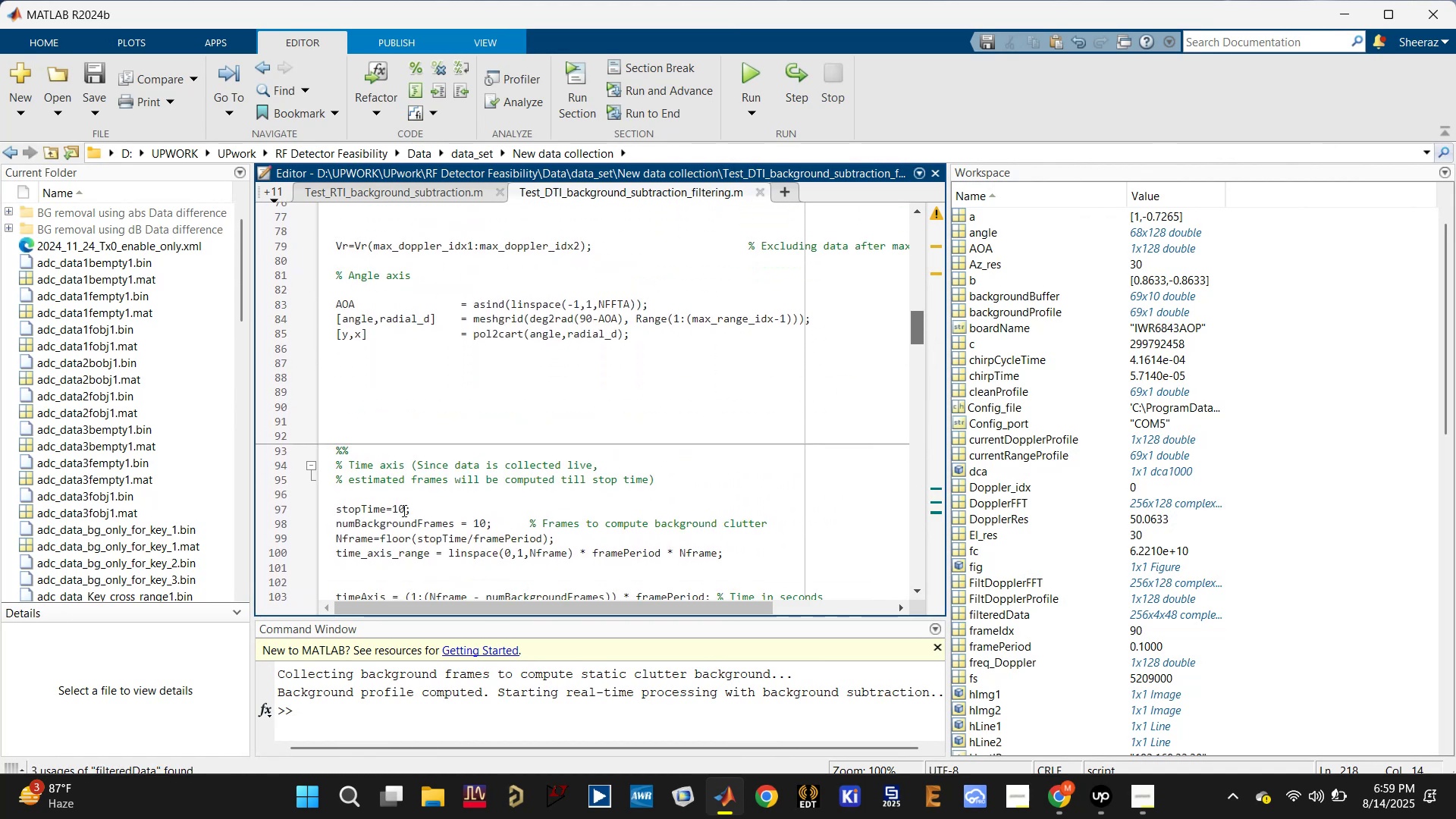 
left_click_drag(start_coordinate=[396, 506], to_coordinate=[394, 501])
 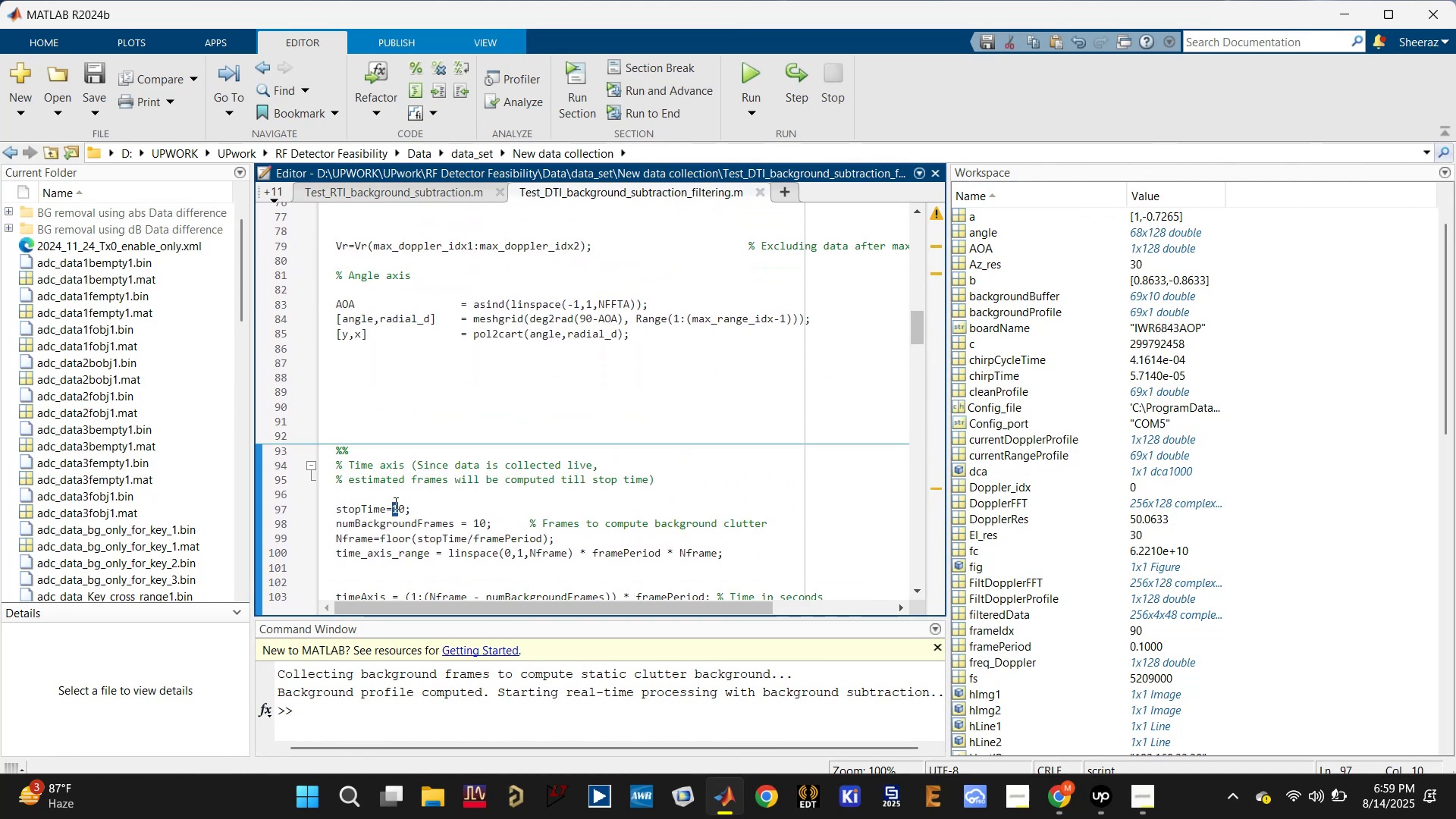 
key(5)
 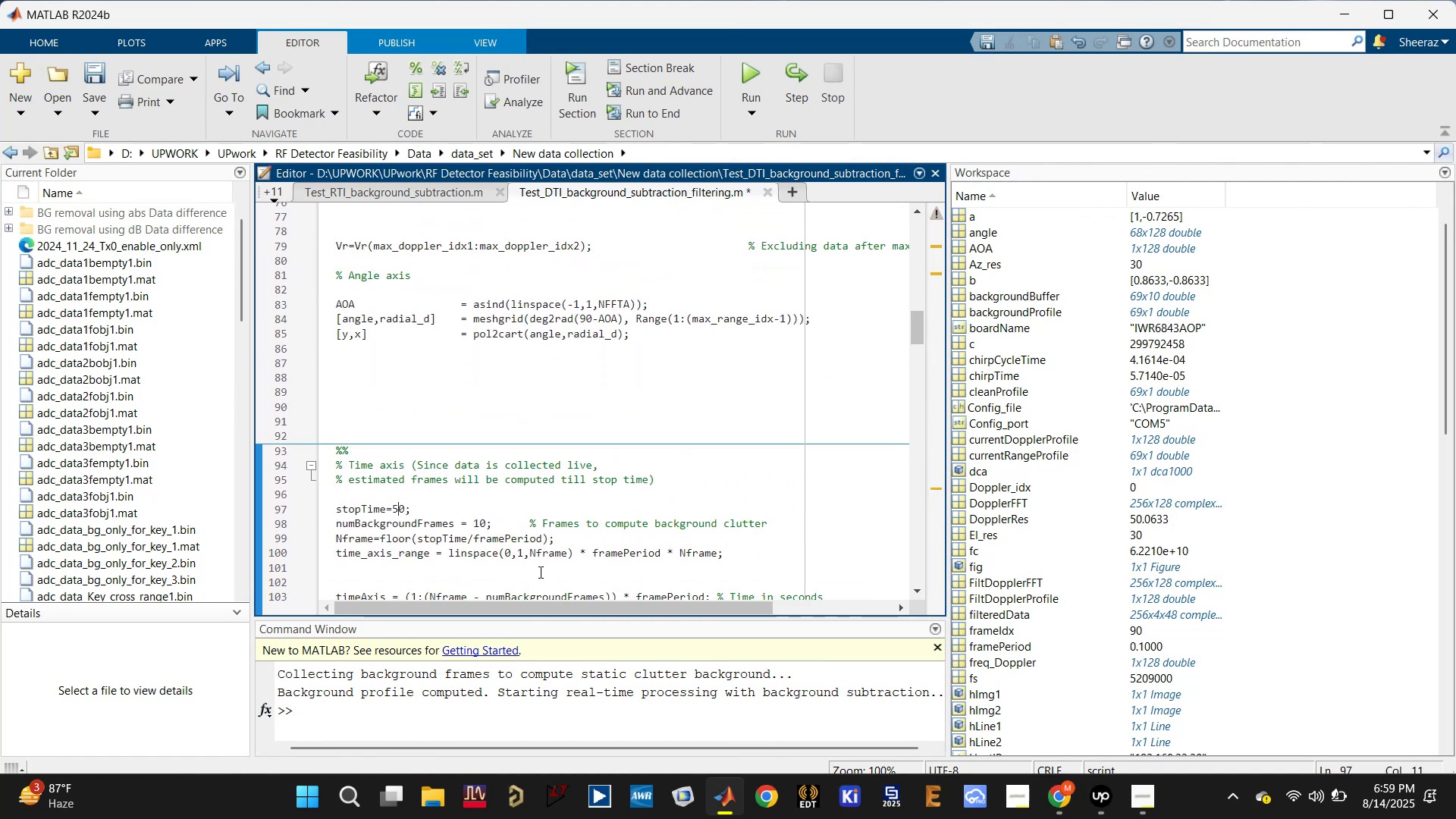 
hold_key(key=ControlLeft, duration=0.39)
 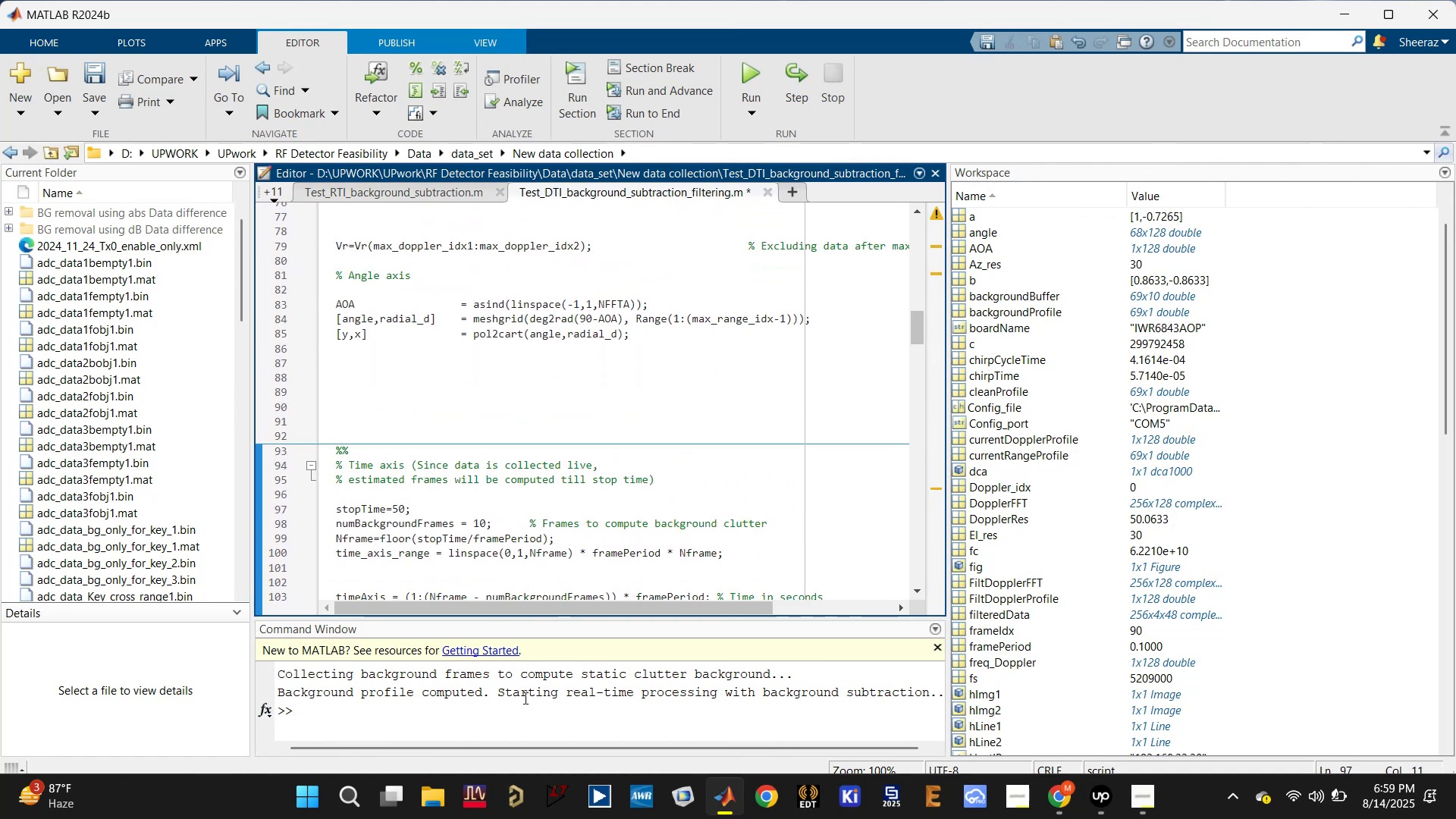 
key(Control+S)
 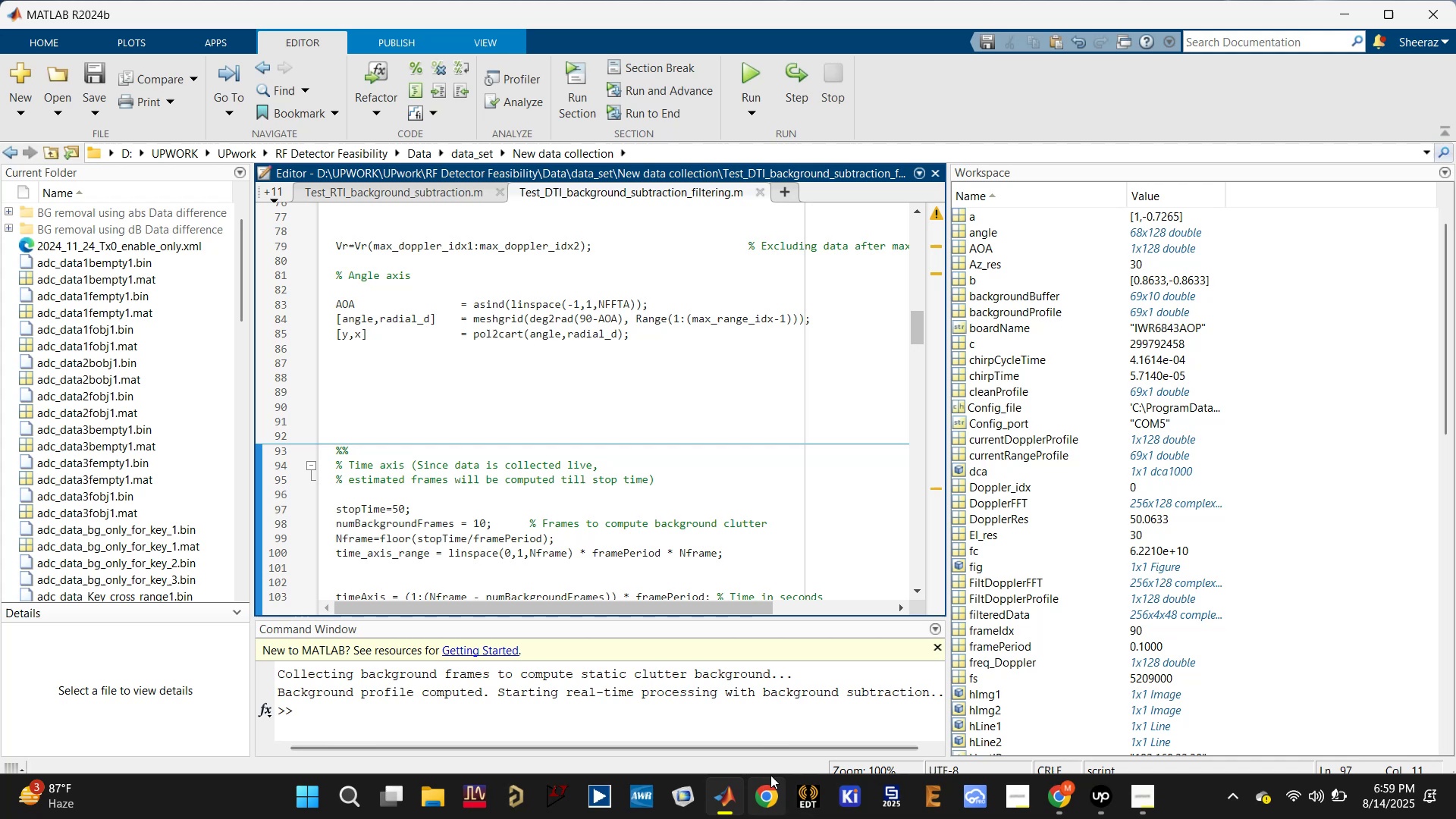 
left_click([758, 727])
 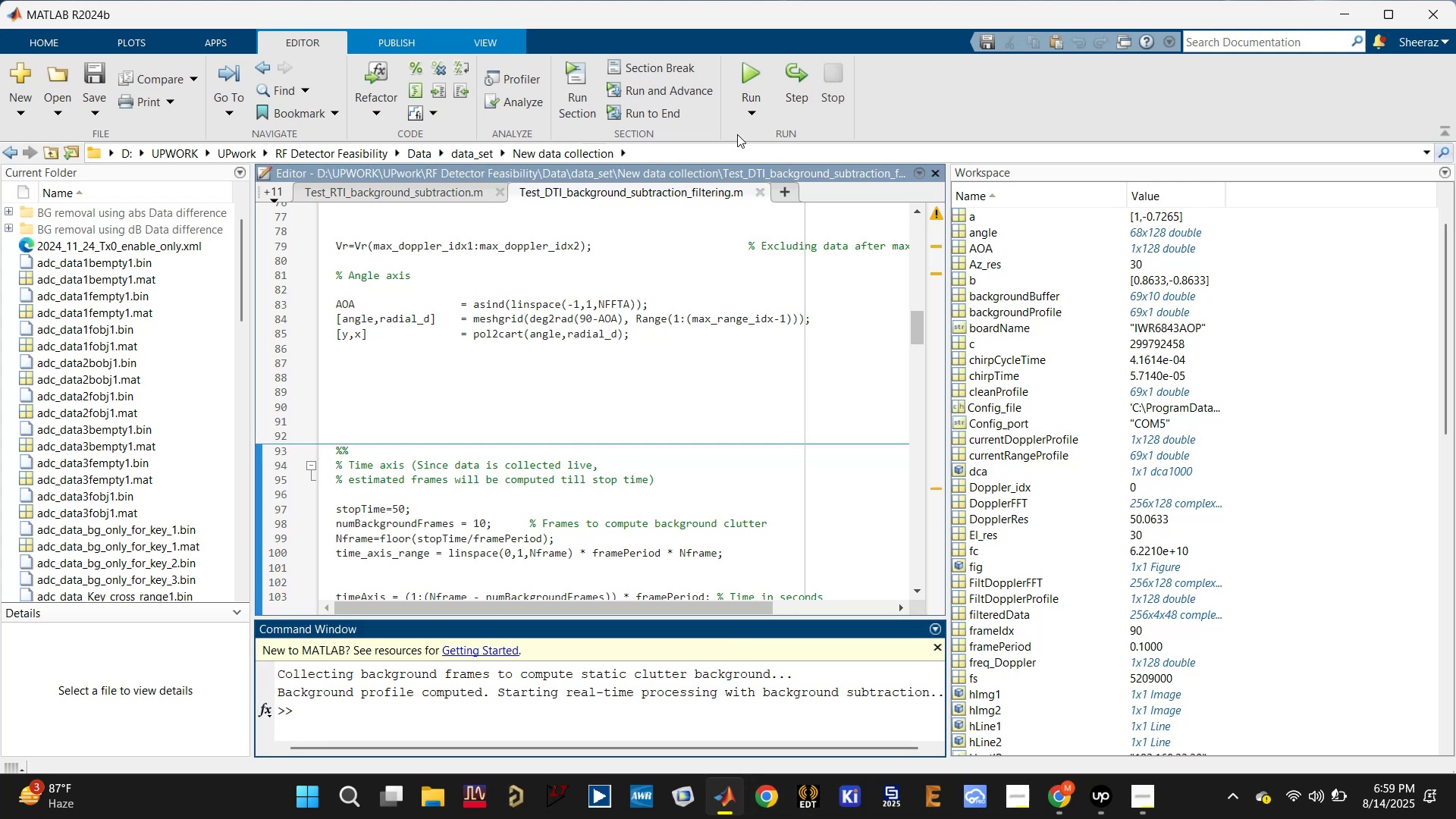 
left_click([745, 77])
 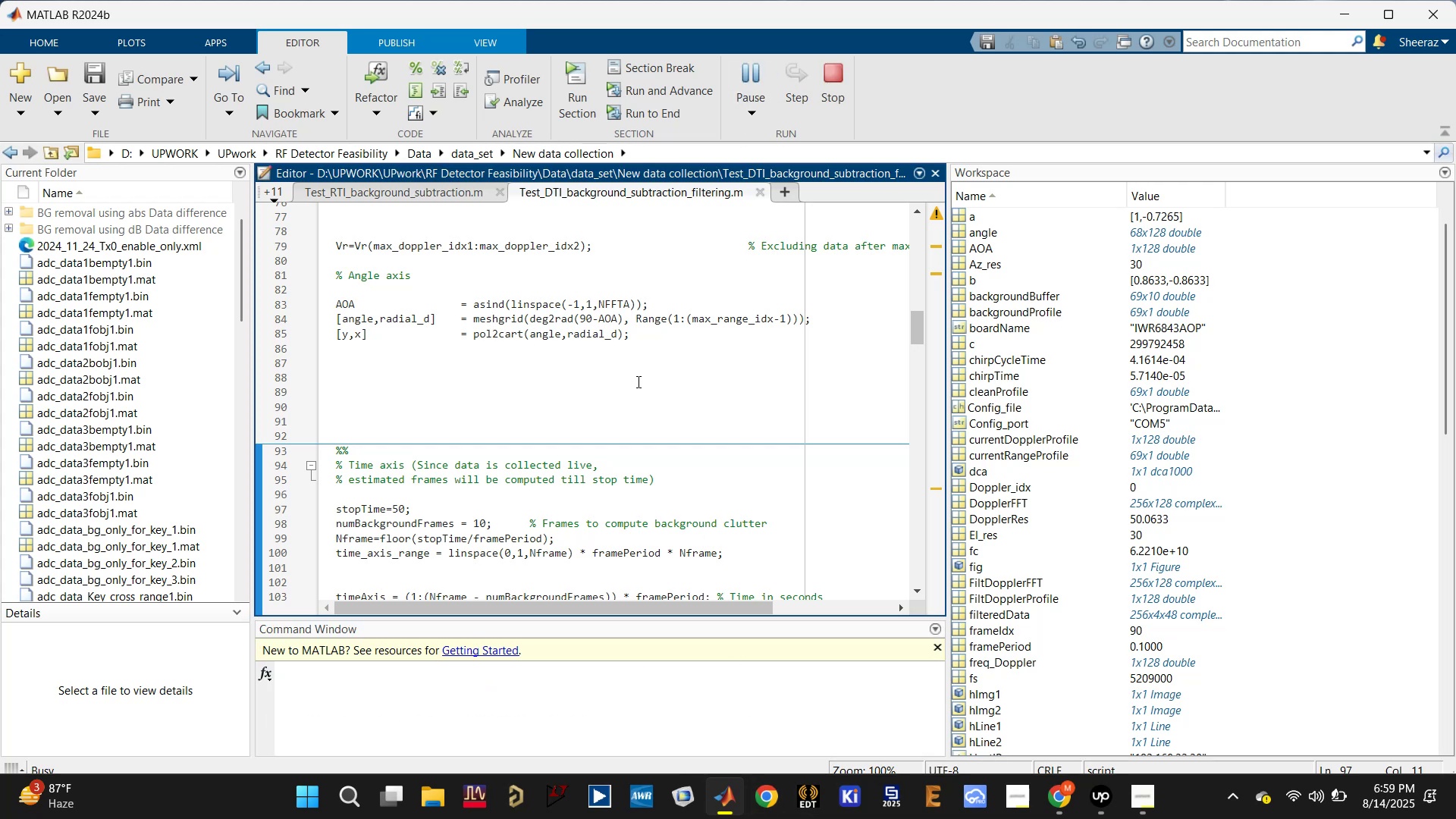 
wait(9.41)
 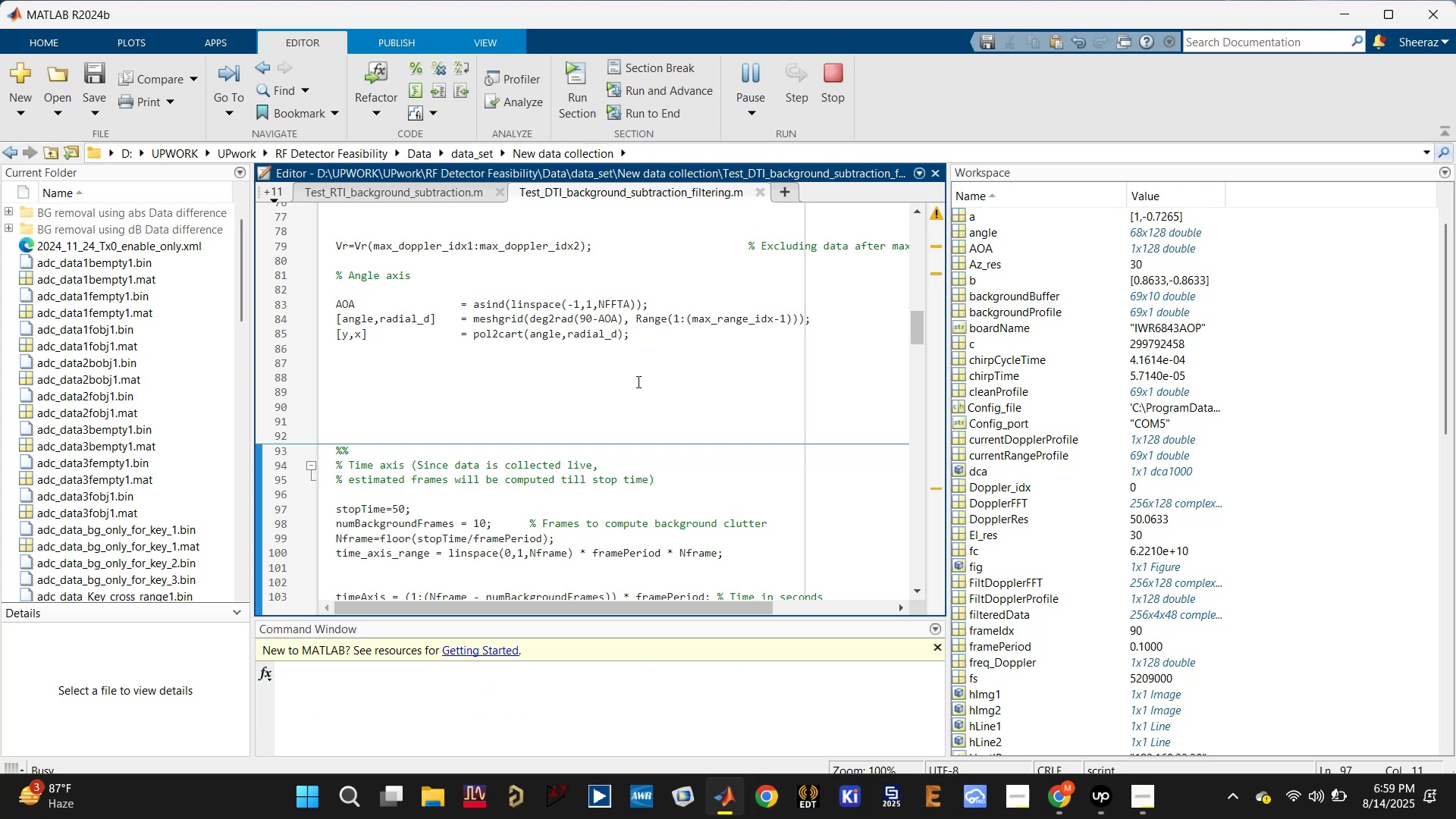 
scroll: coordinate [637, 381], scroll_direction: down, amount: 5.0
 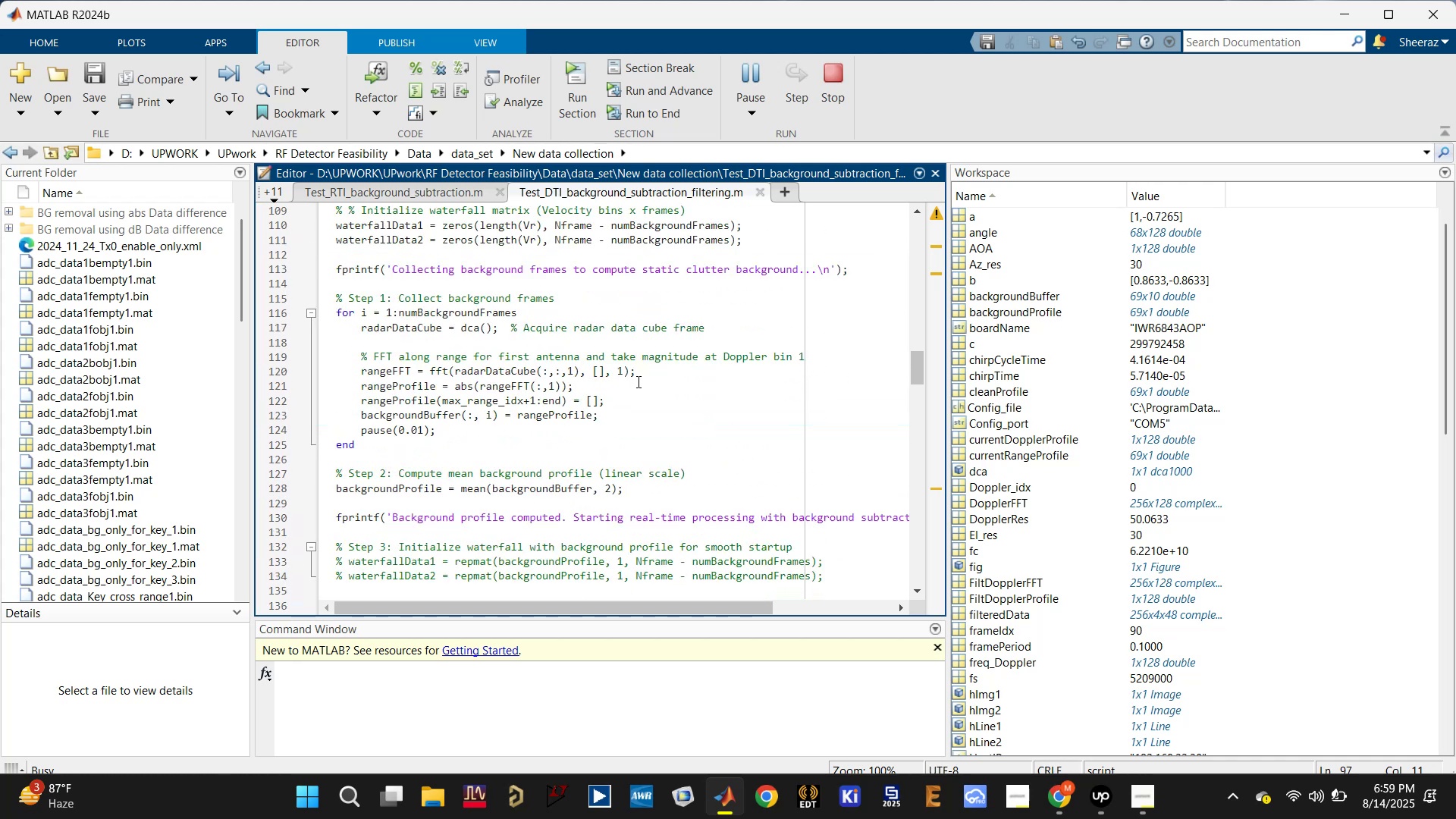 
scroll: coordinate [637, 381], scroll_direction: up, amount: 2.0
 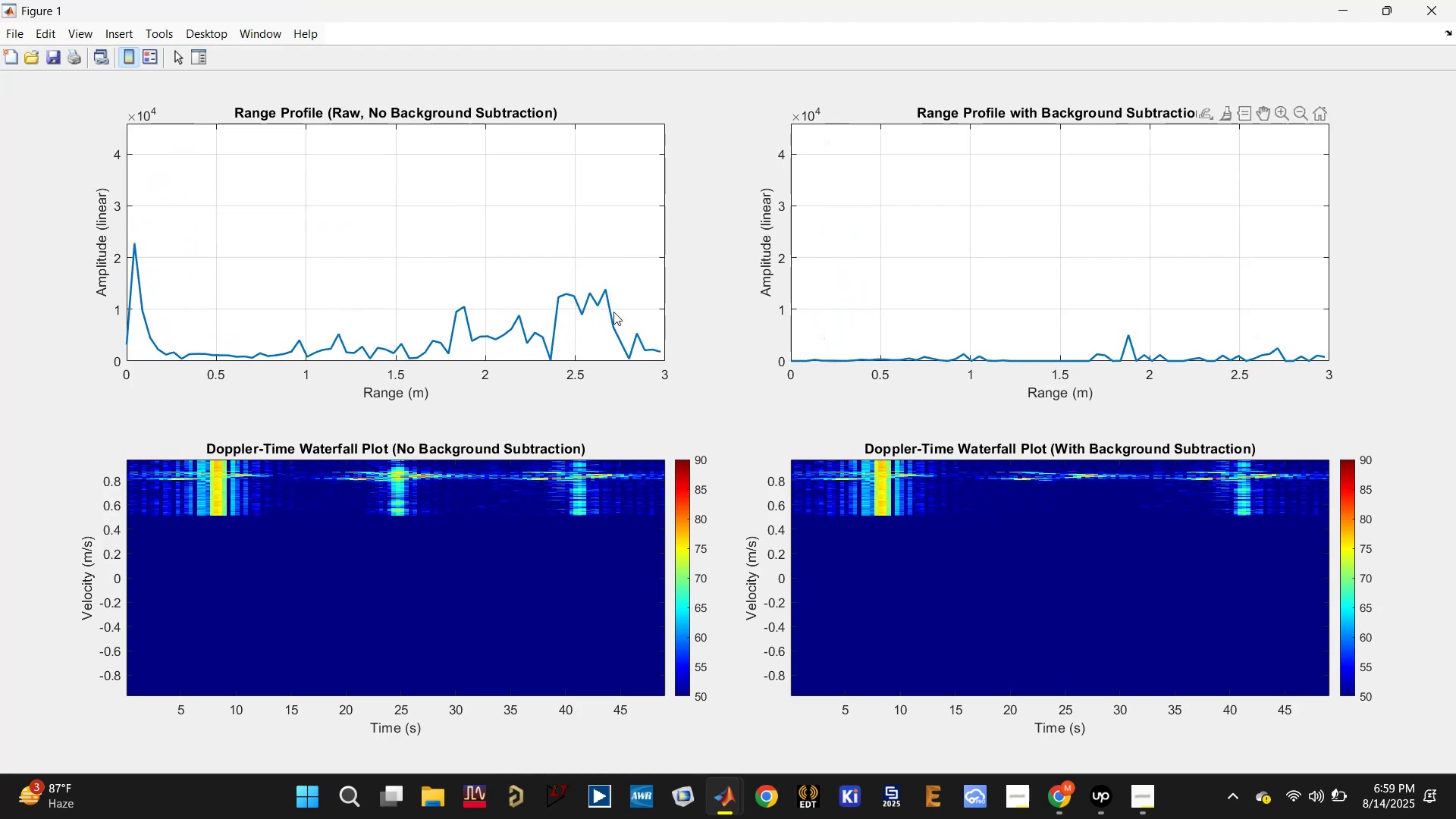 
wait(21.53)
 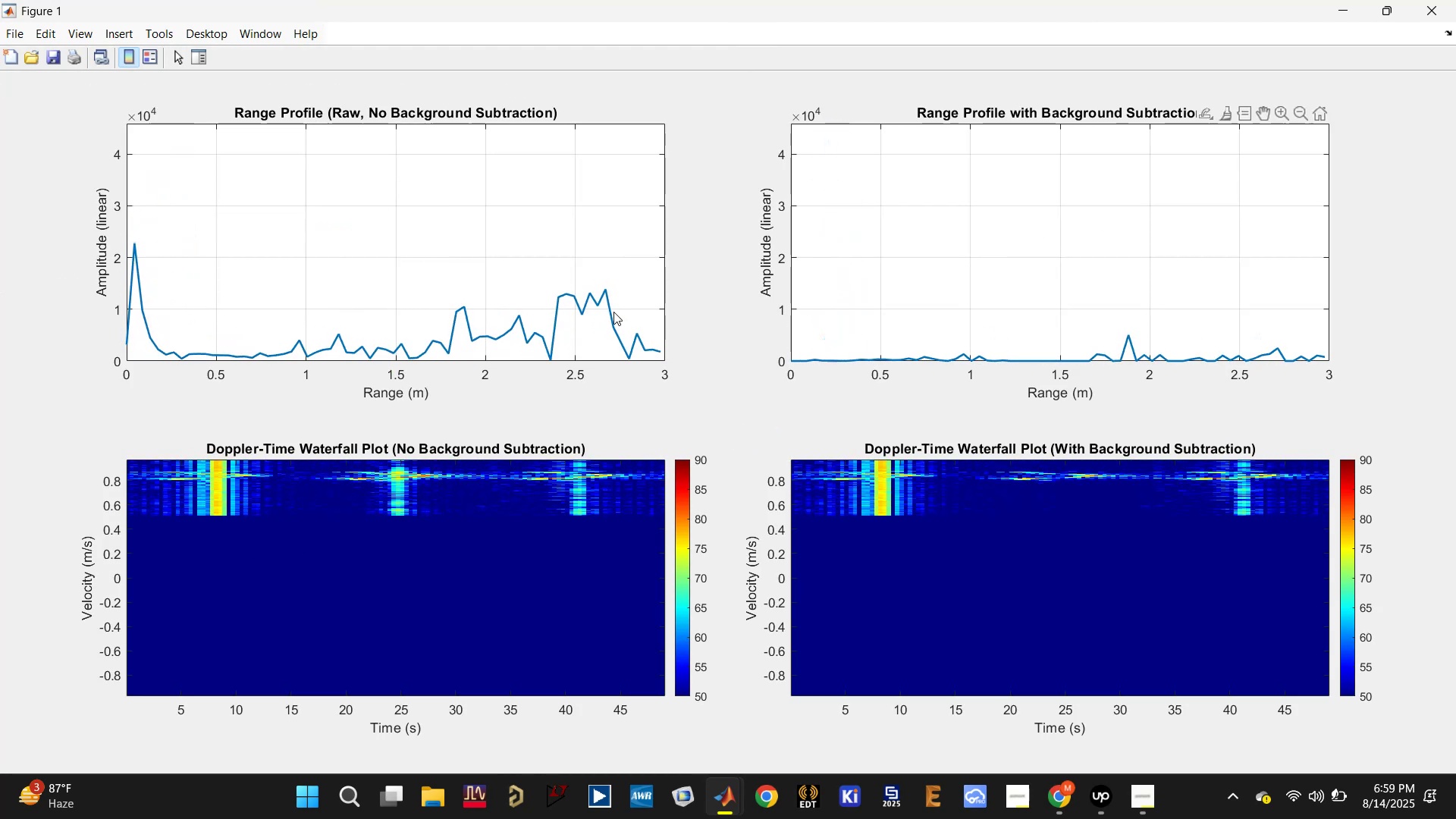 
left_click([1384, 14])
 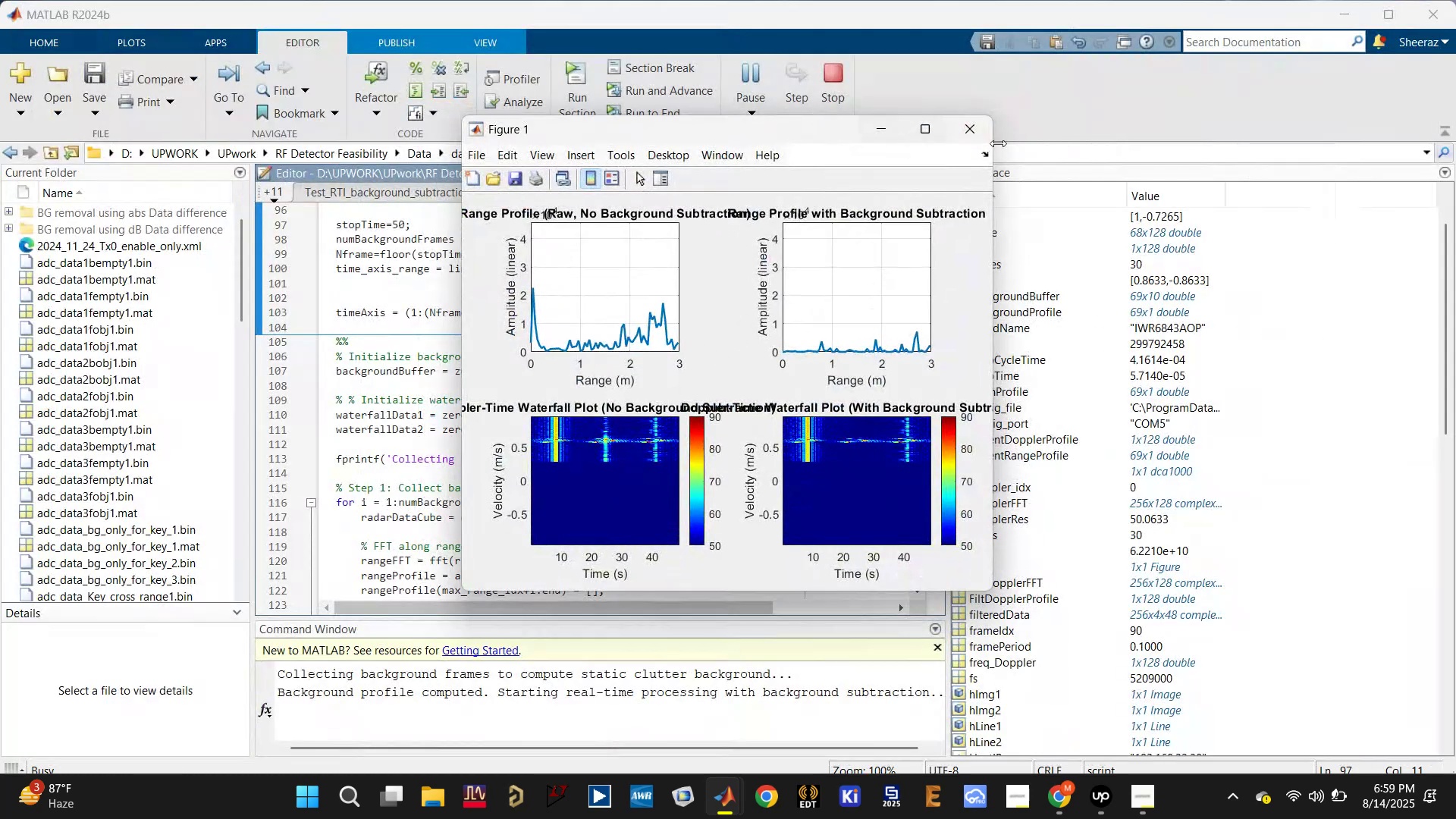 
left_click([969, 130])
 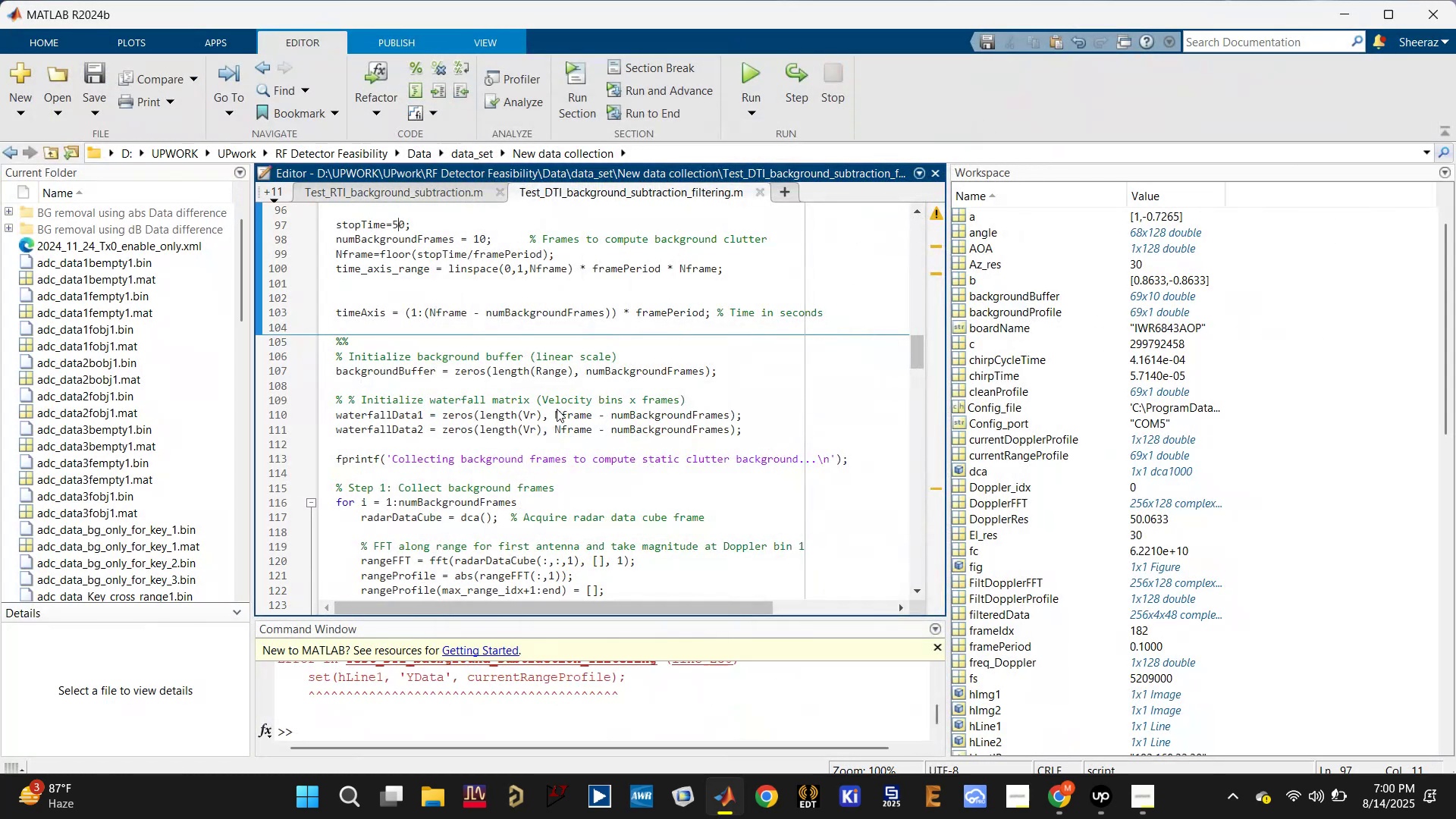 
left_click([557, 409])
 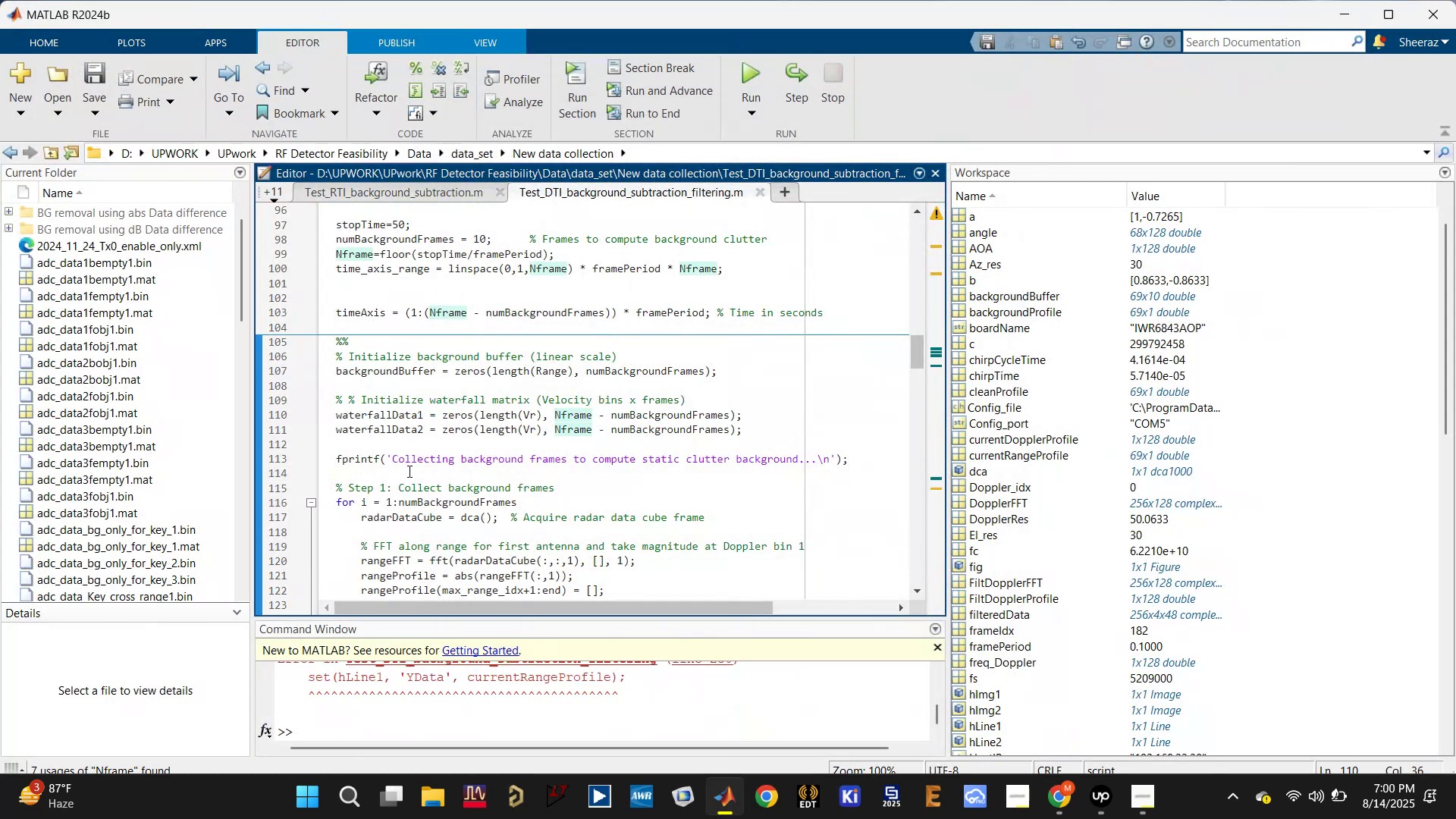 
scroll: coordinate [408, 472], scroll_direction: up, amount: 1.0
 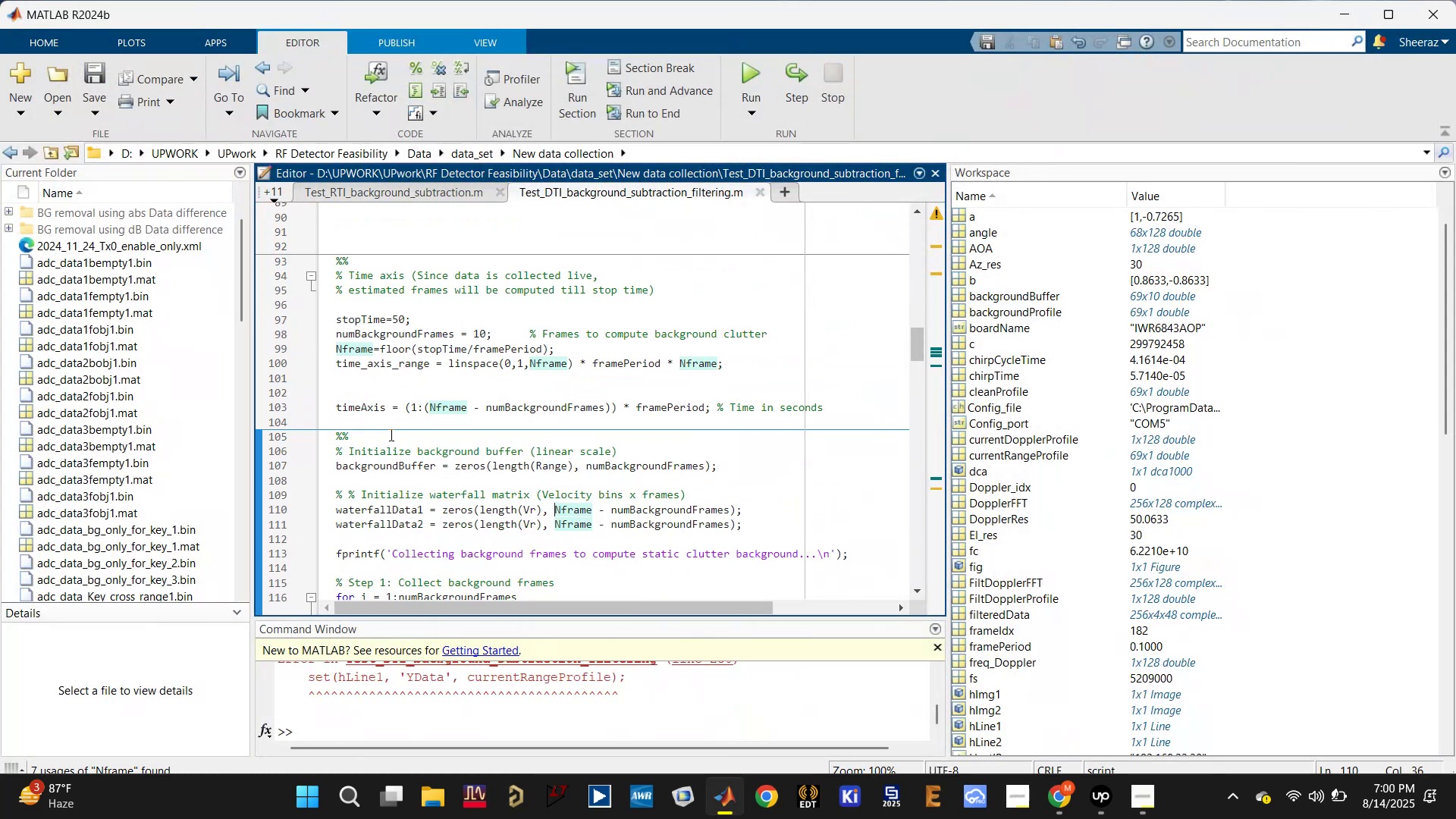 
left_click([371, 406])
 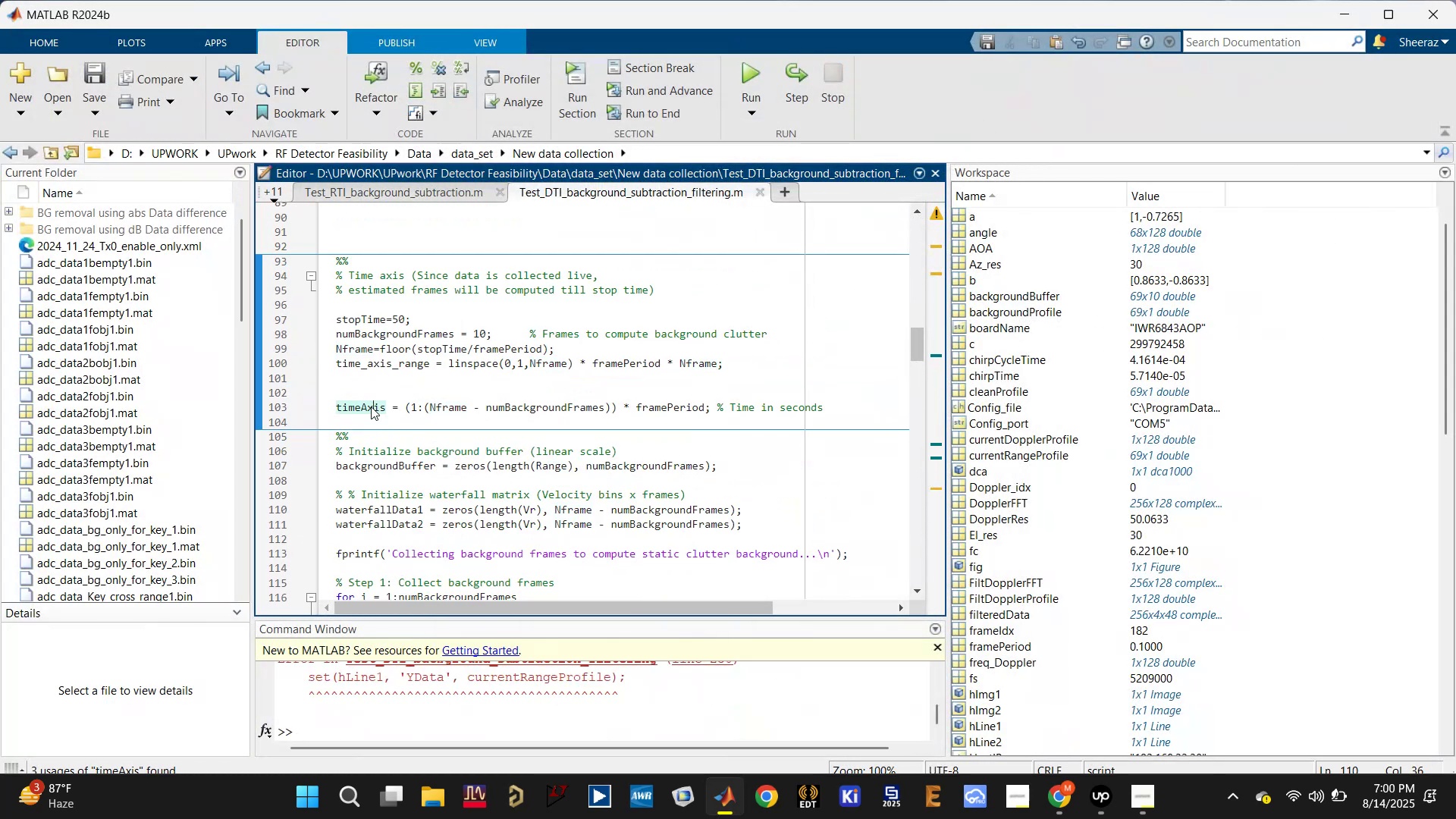 
key(Control+S)
 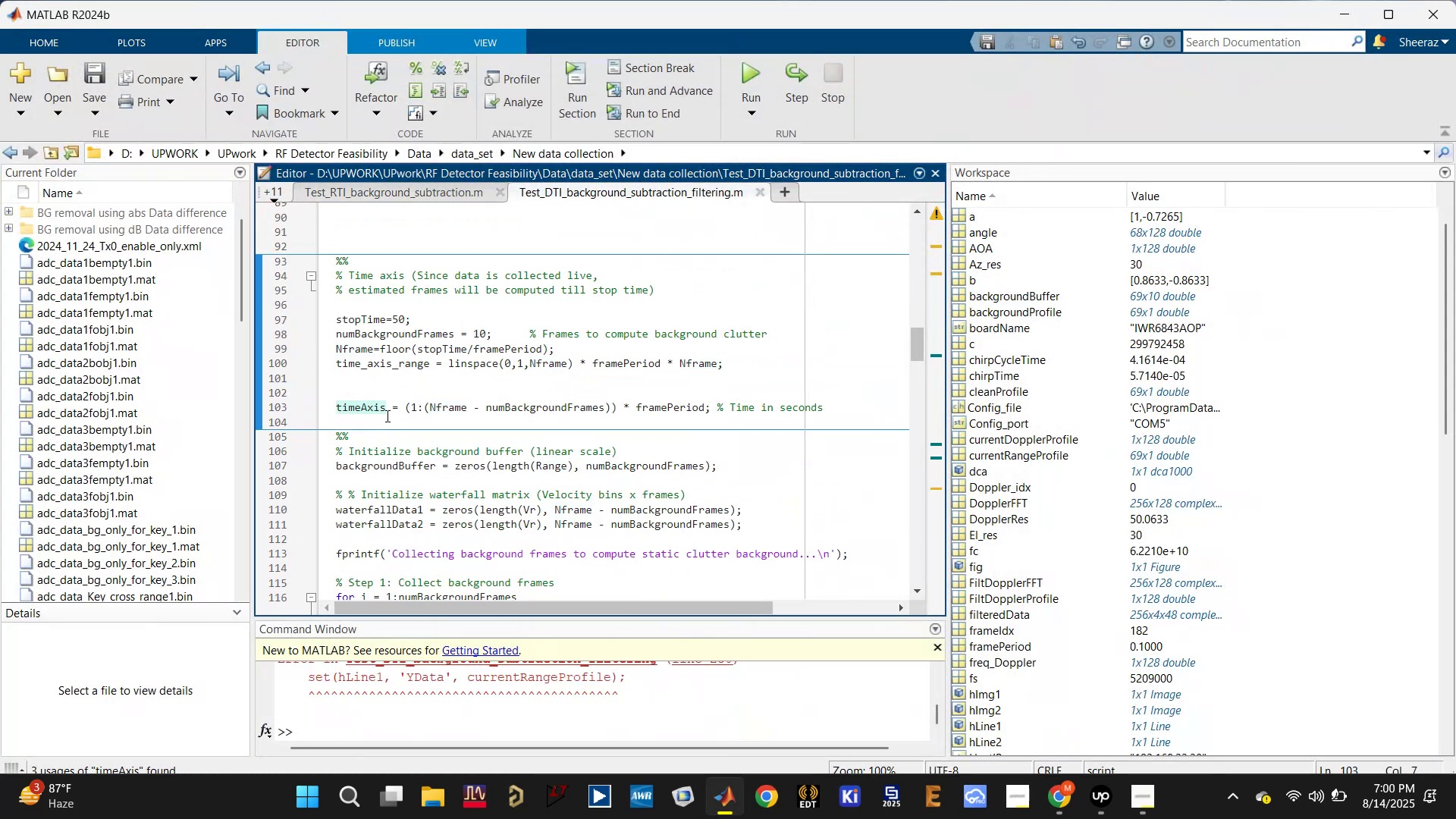 
scroll: coordinate [389, 417], scroll_direction: down, amount: 3.0
 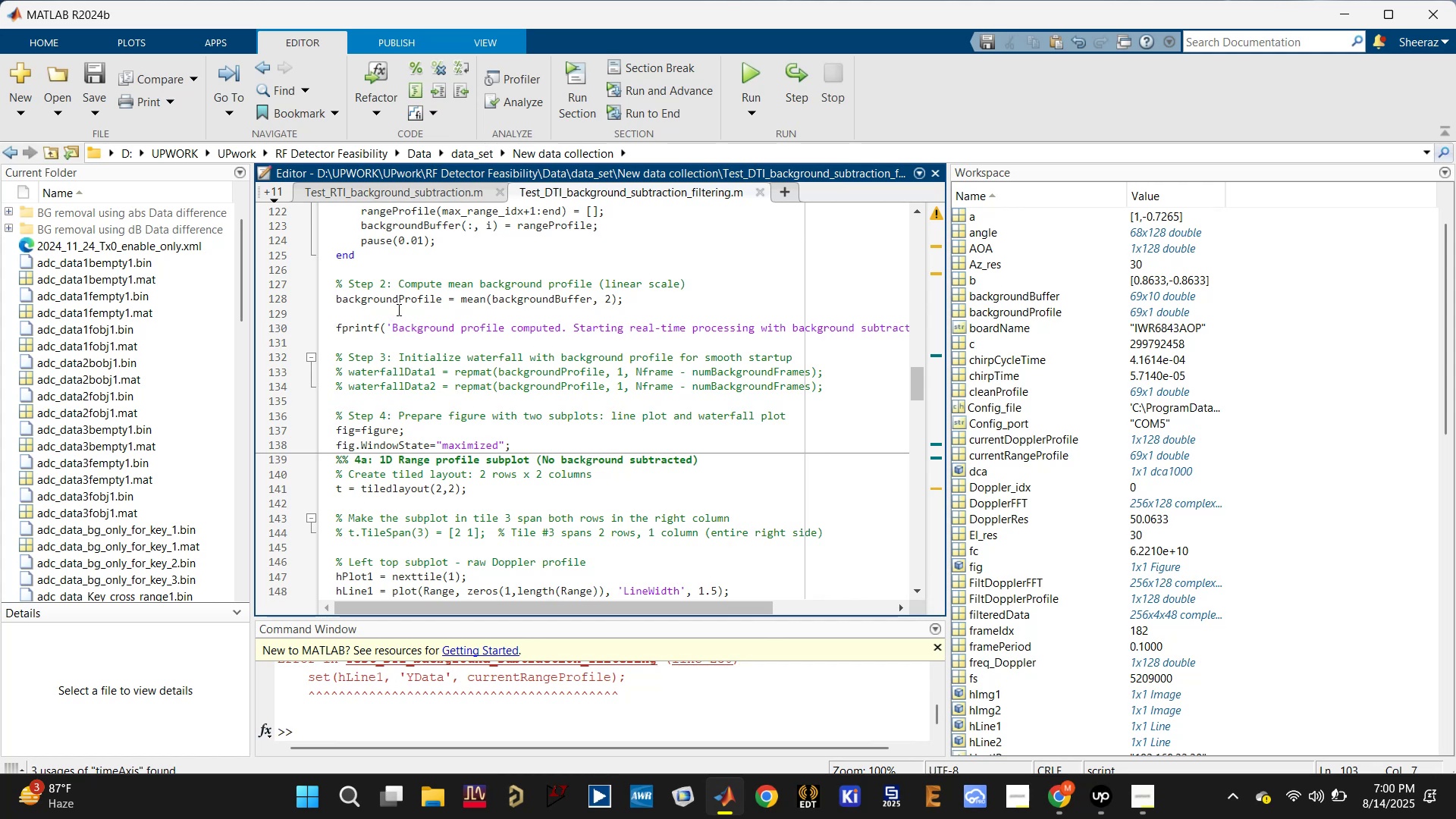 
left_click([365, 322])
 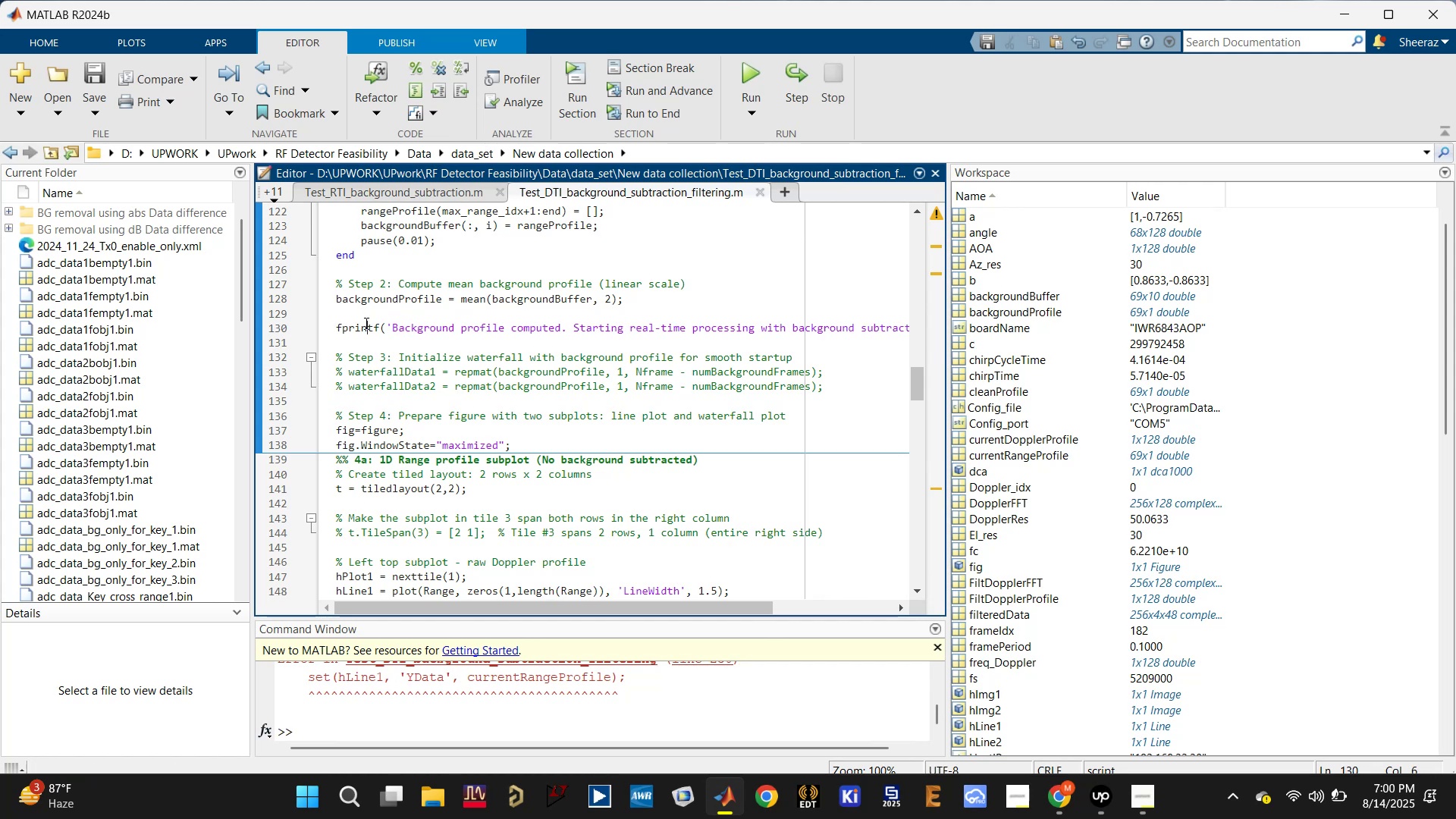 
scroll: coordinate [365, 331], scroll_direction: down, amount: 2.0
 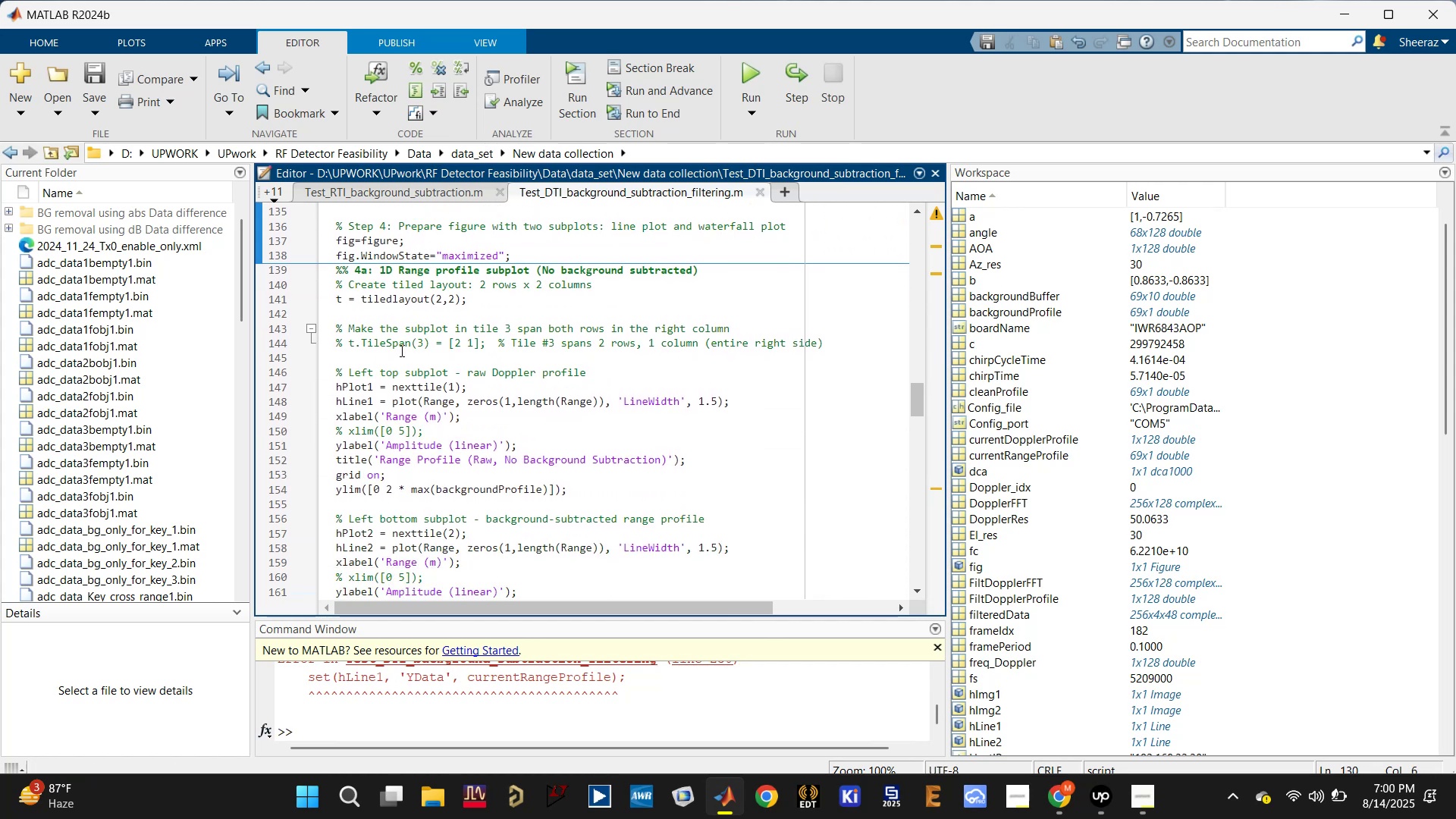 
left_click([371, 398])
 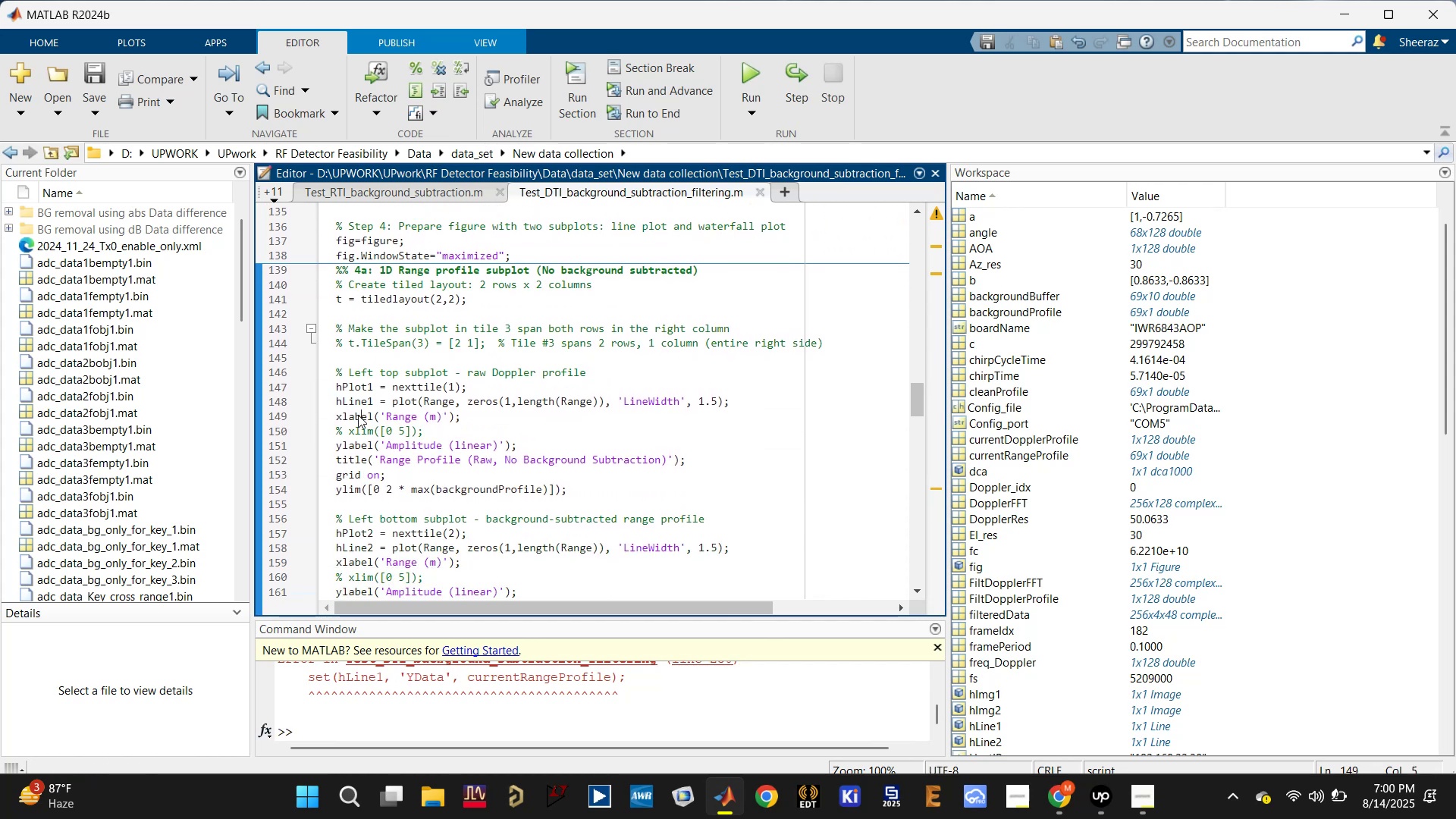 
scroll: coordinate [365, 391], scroll_direction: down, amount: 4.0
 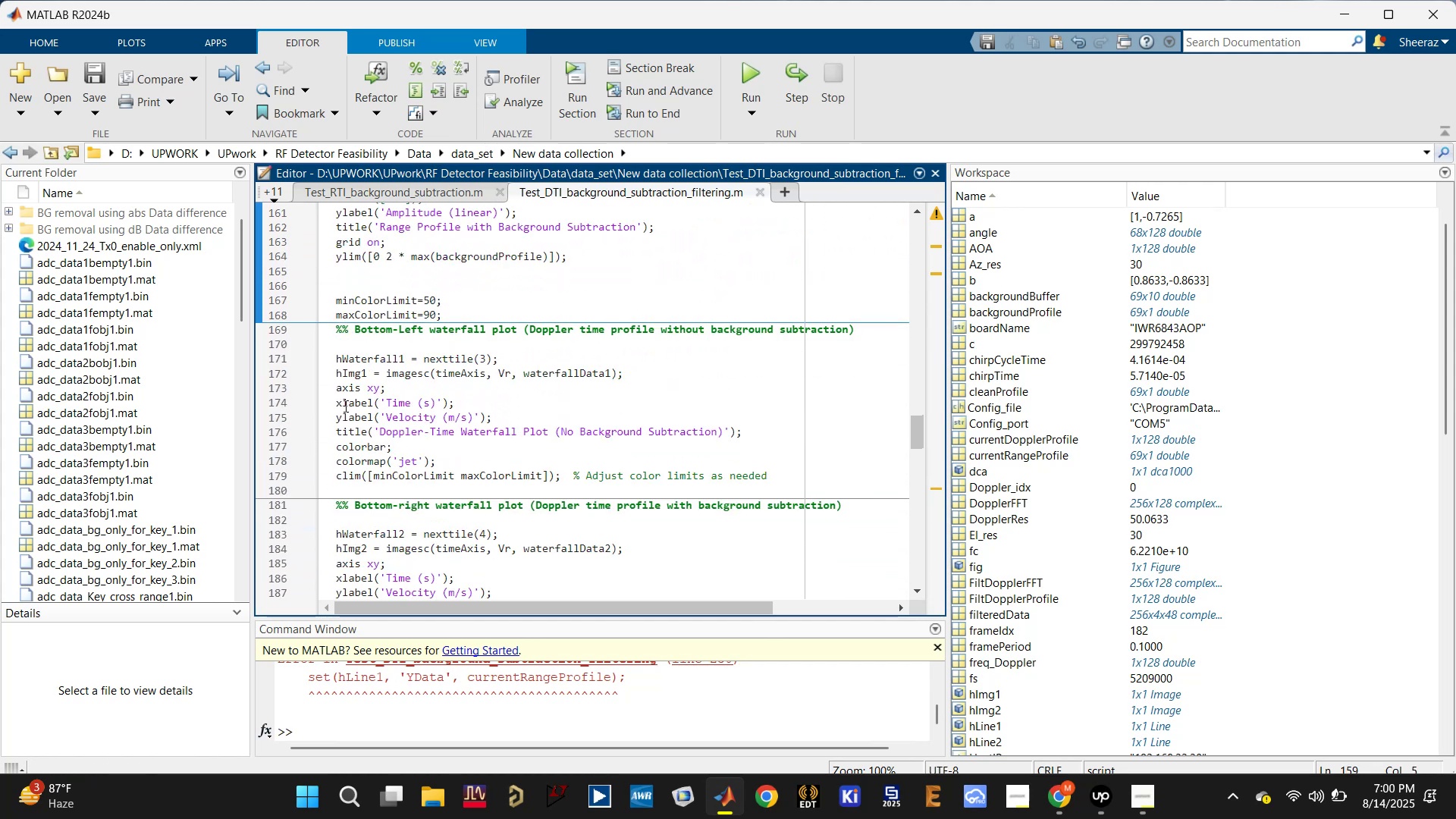 
left_click_drag(start_coordinate=[340, 403], to_coordinate=[336, 403])
 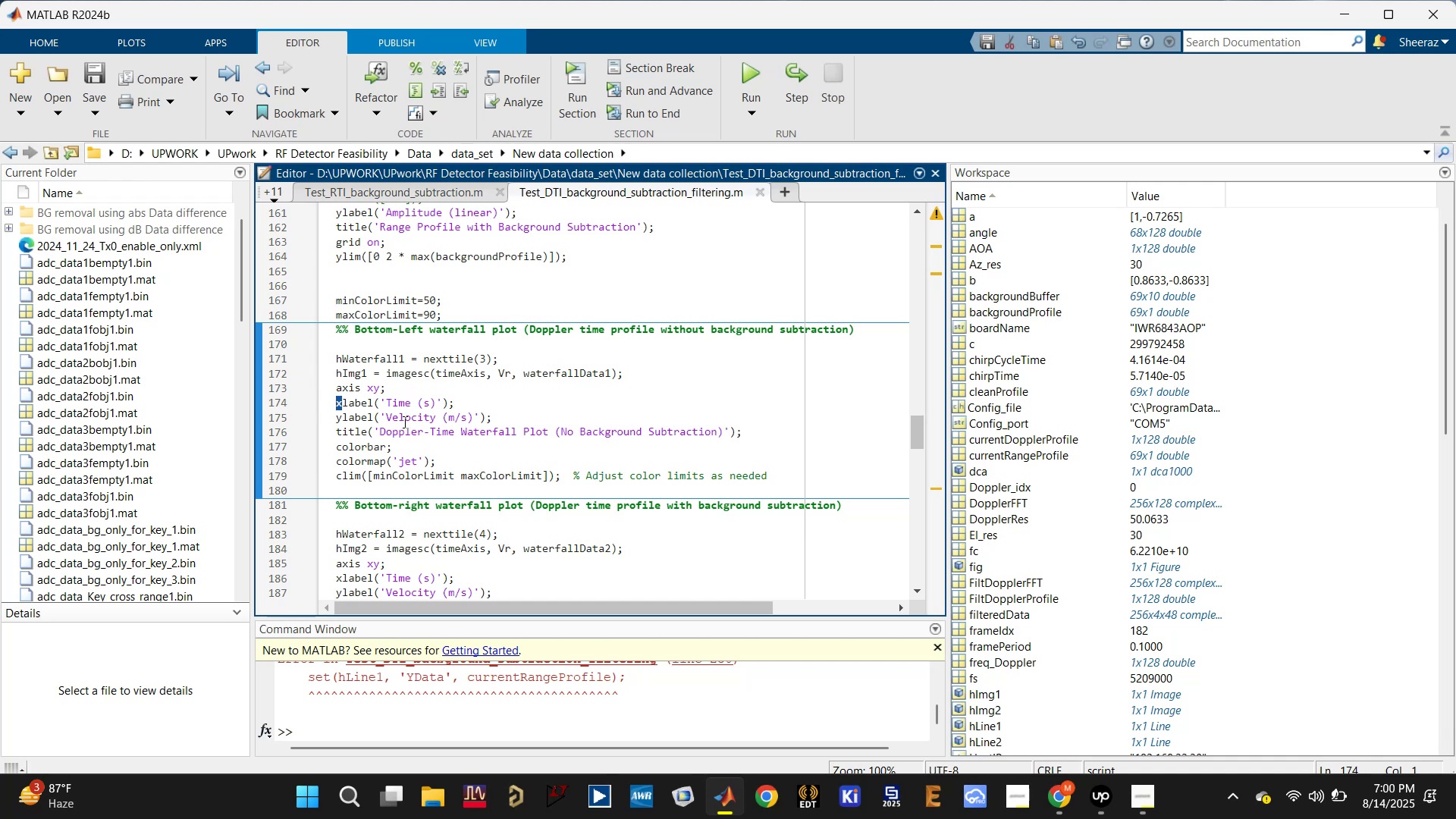 
wait(5.7)
 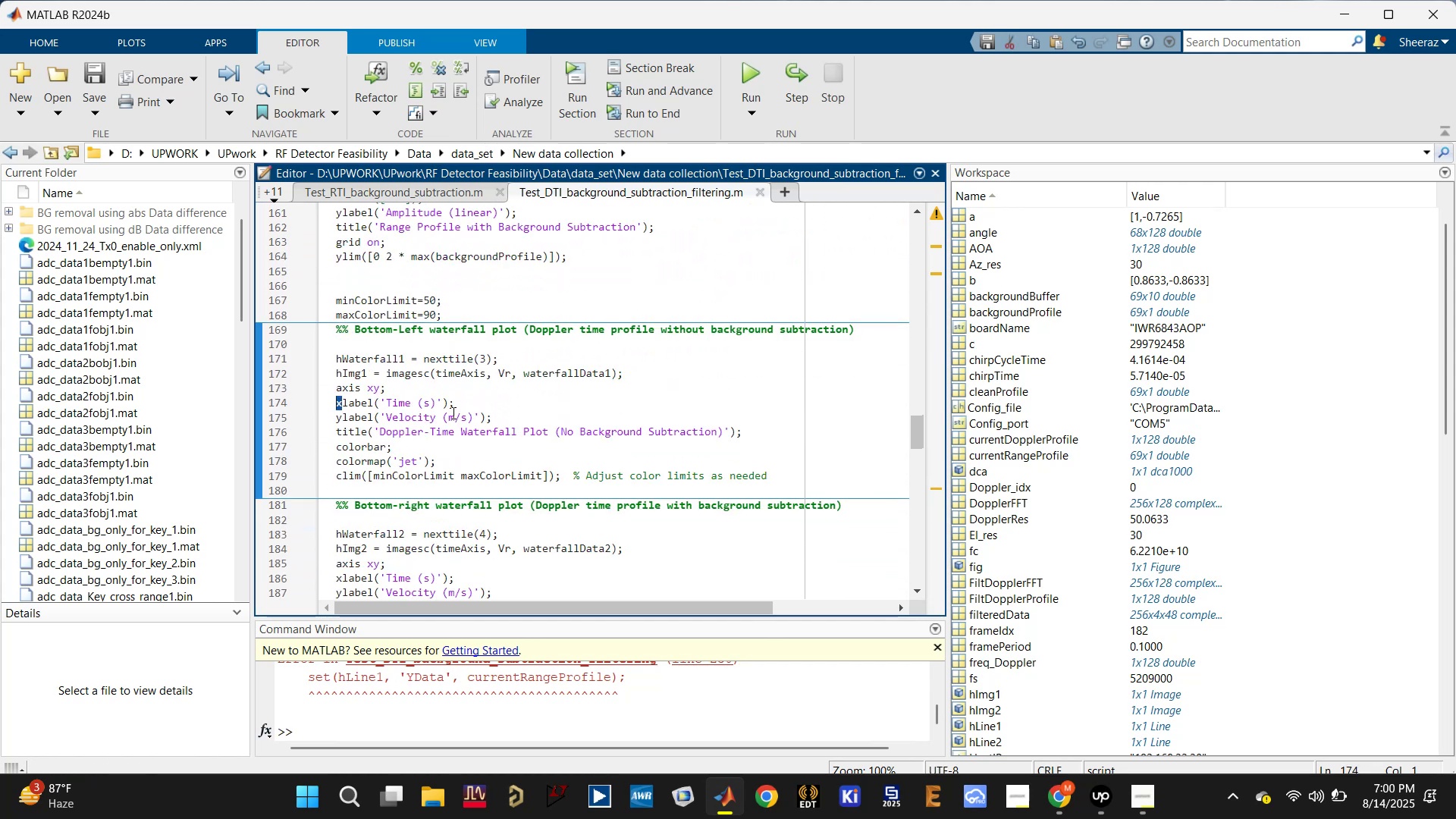 
left_click([362, 391])
 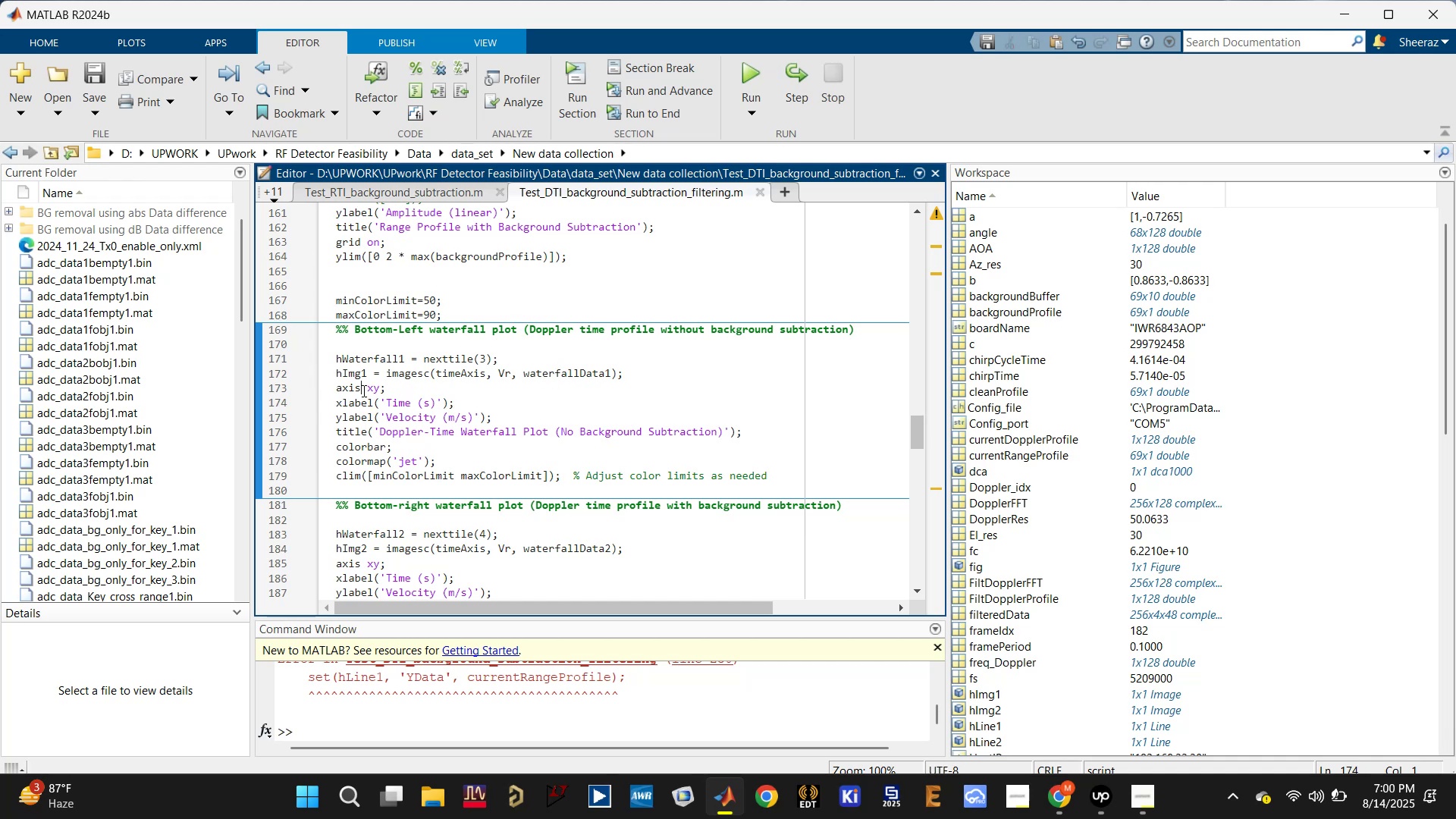 
key(Control+T)
 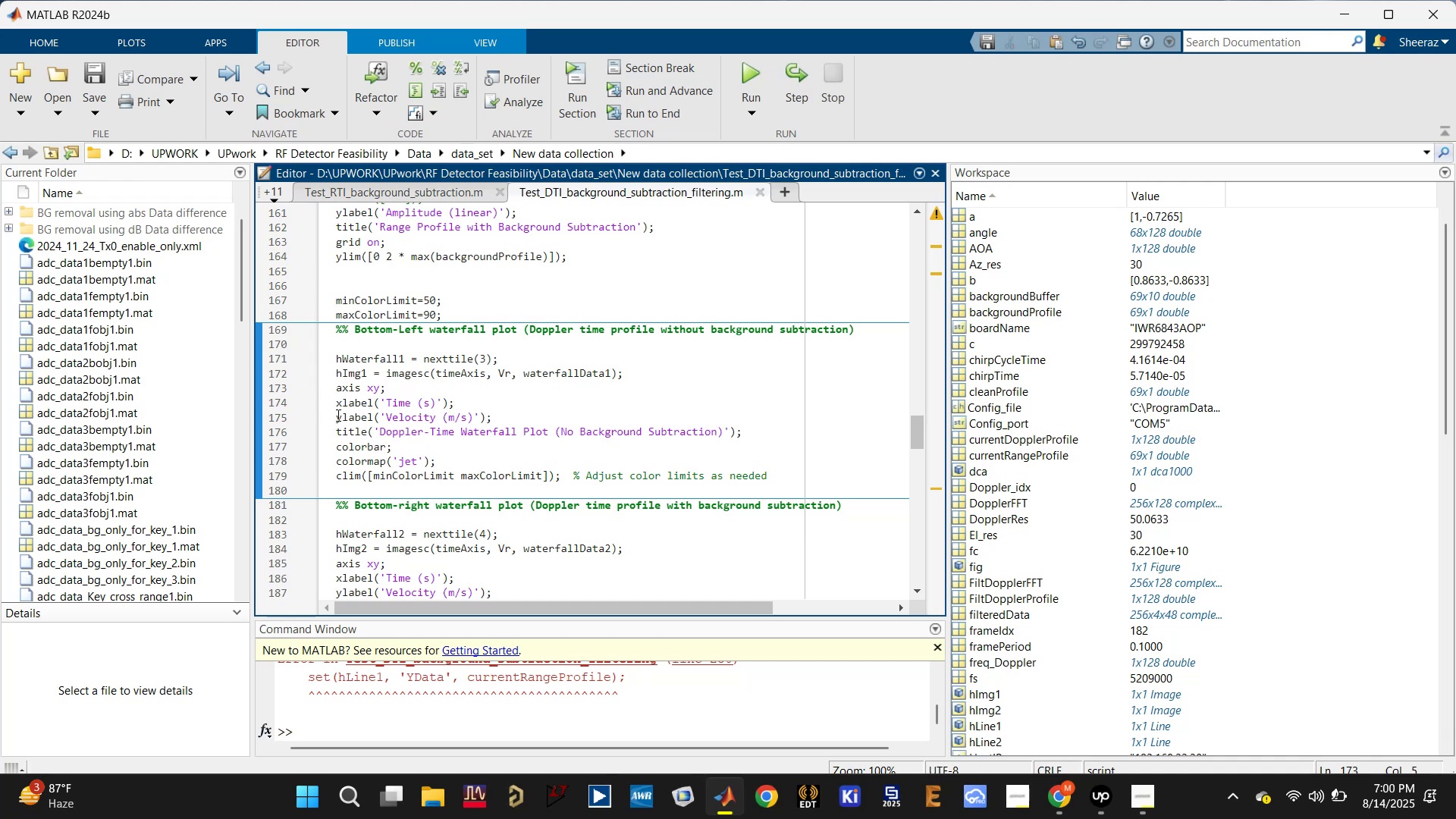 
left_click_drag(start_coordinate=[342, 408], to_coordinate=[338, 406])
 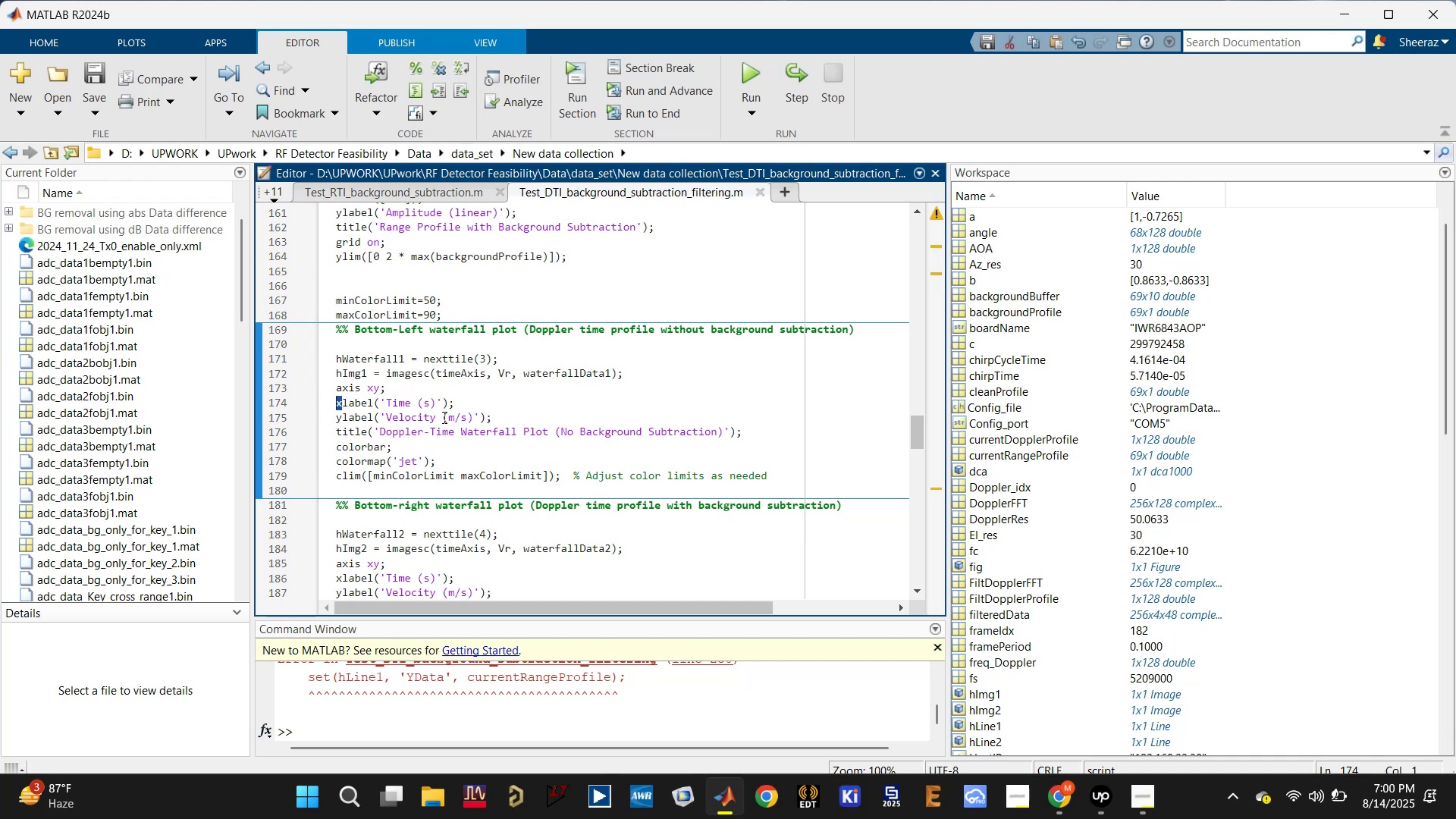 
left_click_drag(start_coordinate=[500, 417], to_coordinate=[322, 403])
 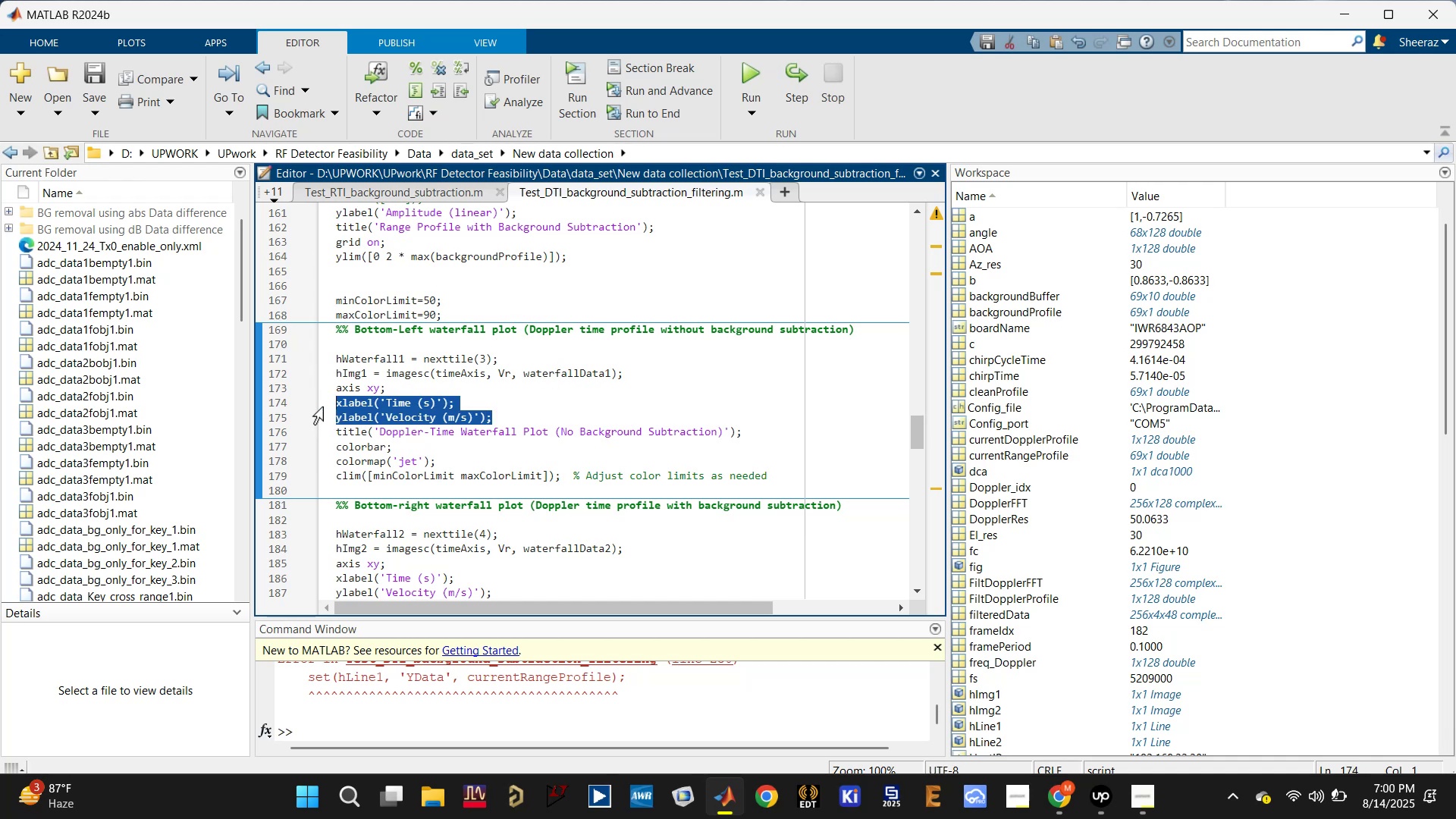 
key(Control+R)
 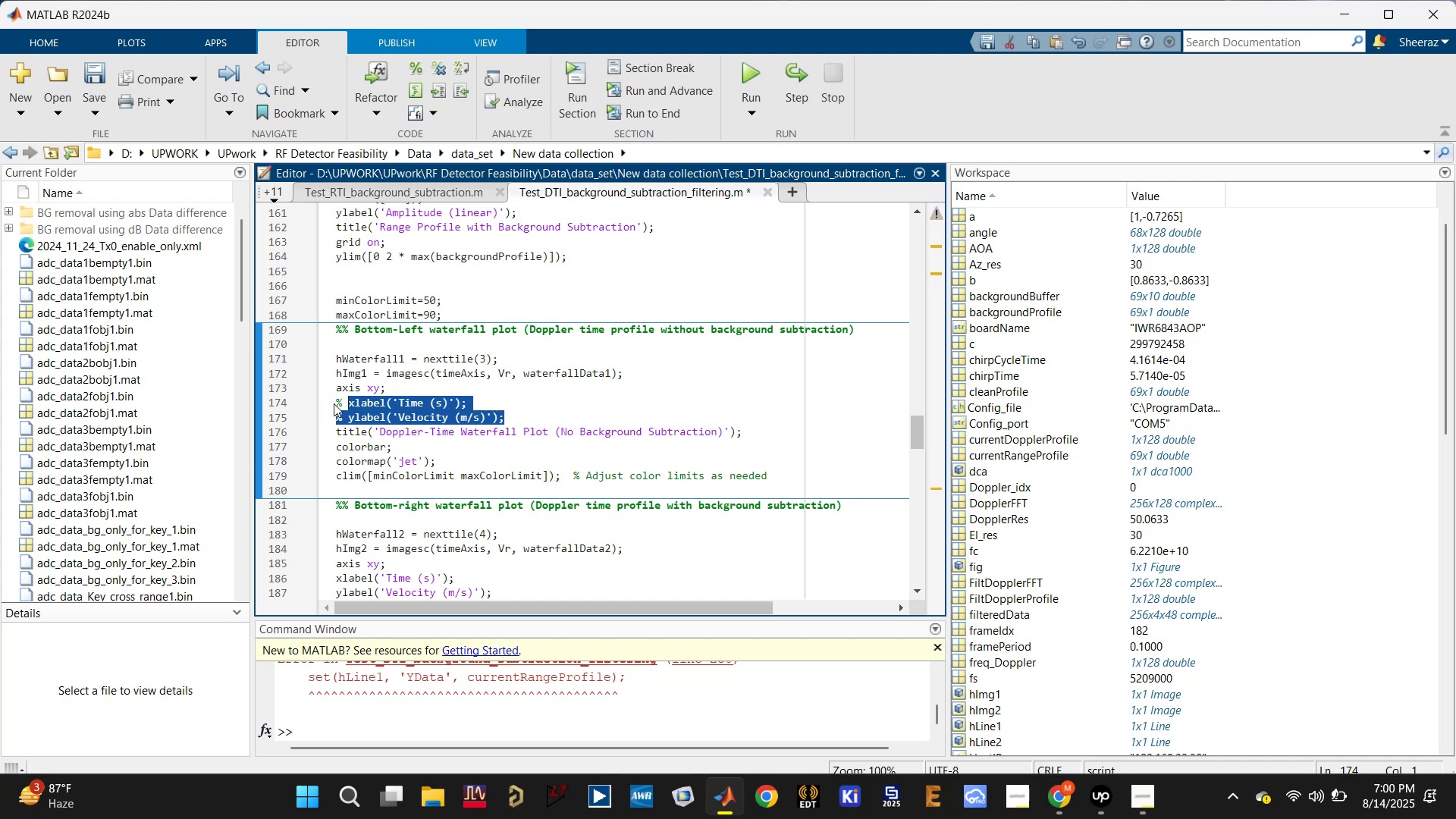 
key(Control+S)
 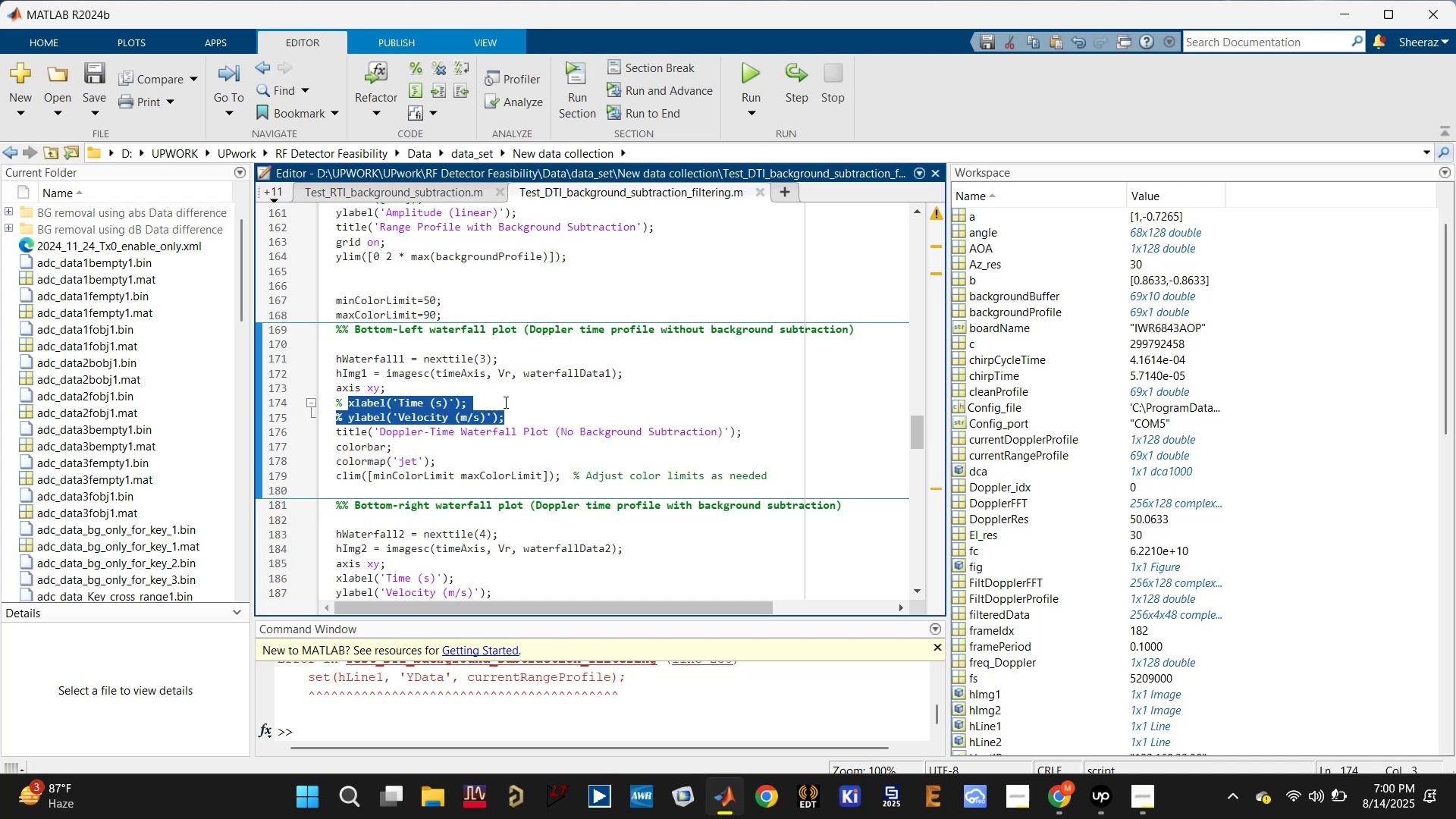 
scroll: coordinate [497, 407], scroll_direction: down, amount: 1.0
 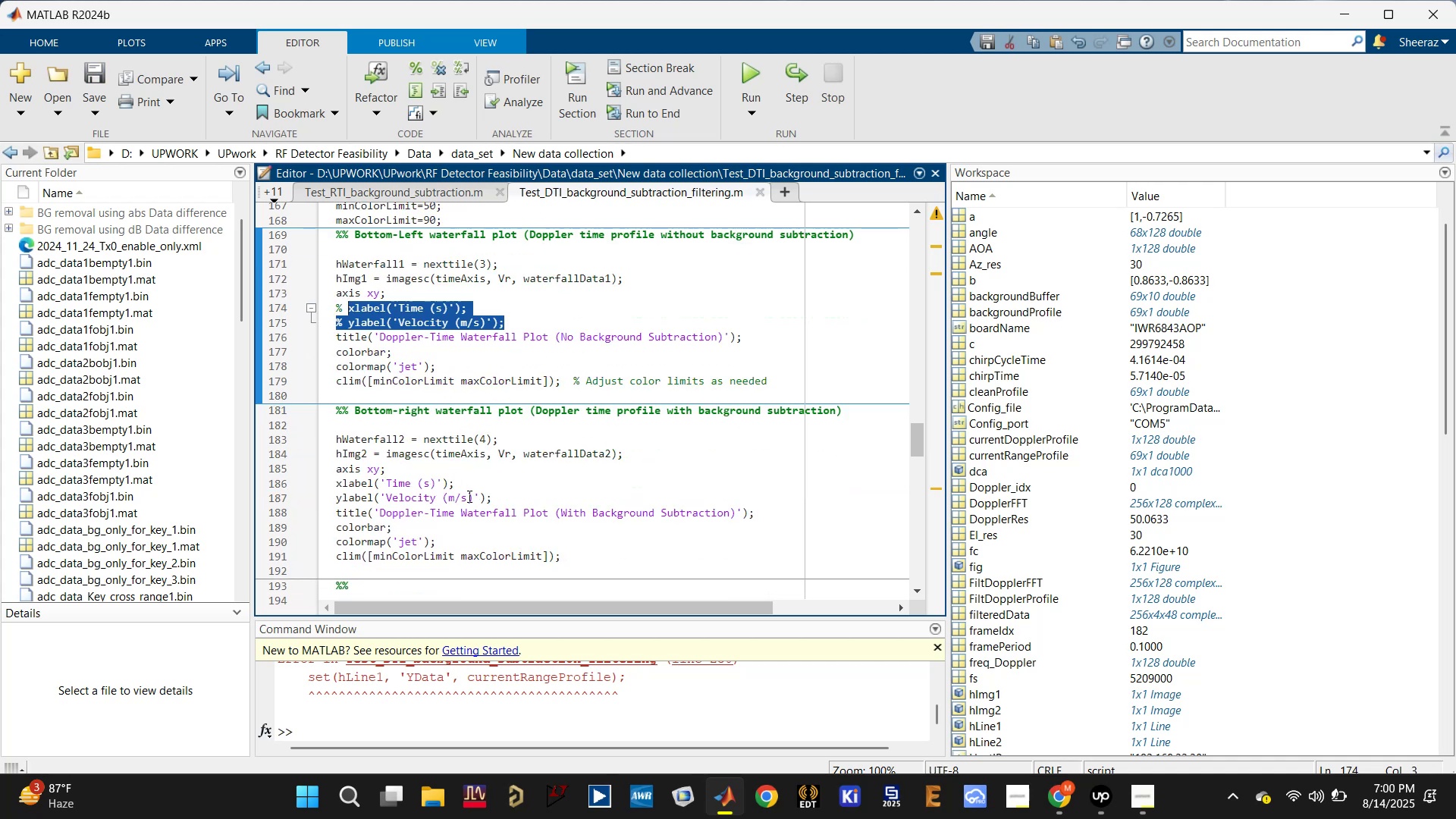 
left_click_drag(start_coordinate=[503, 495], to_coordinate=[317, 482])
 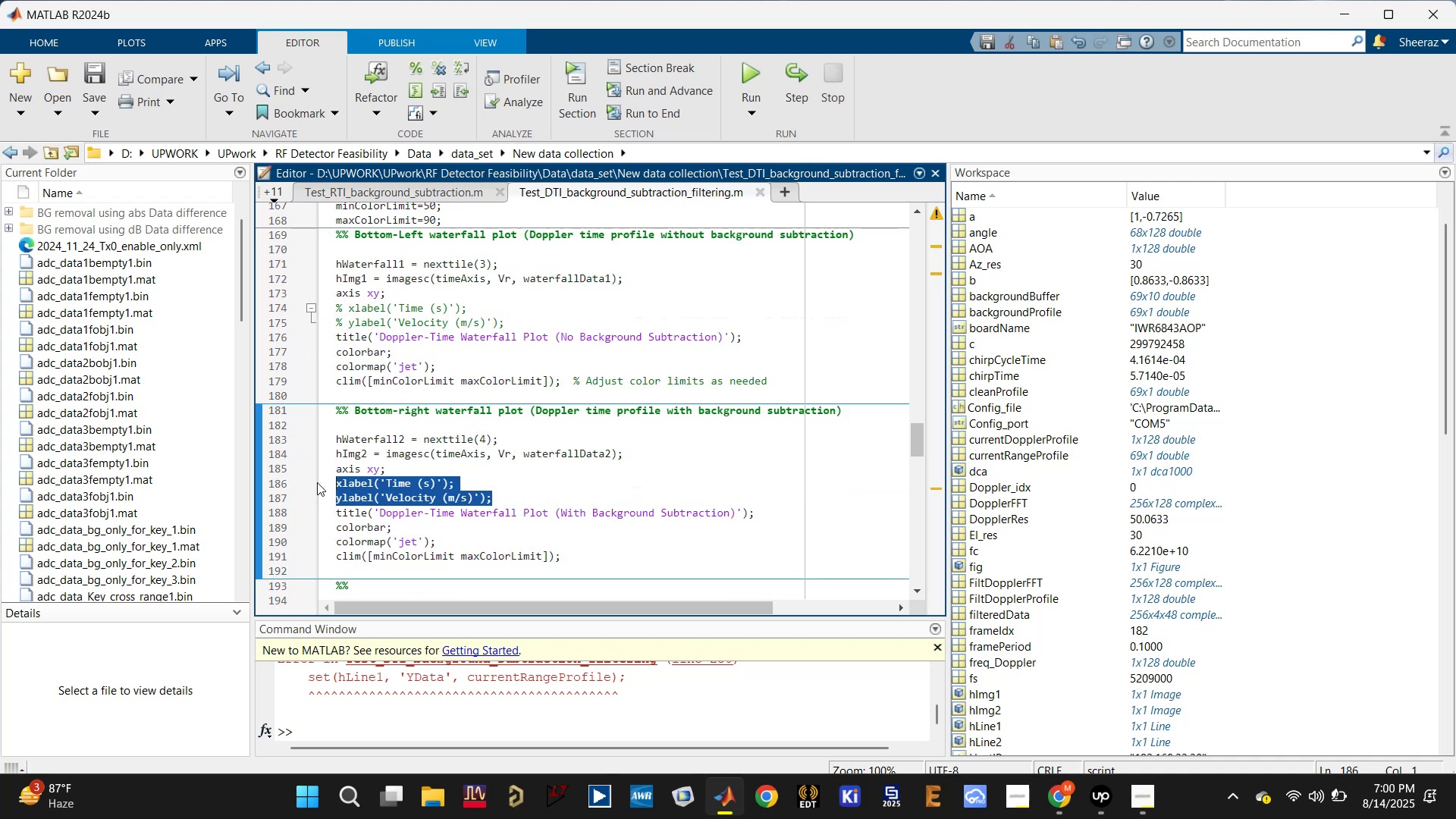 
key(Control+S)
 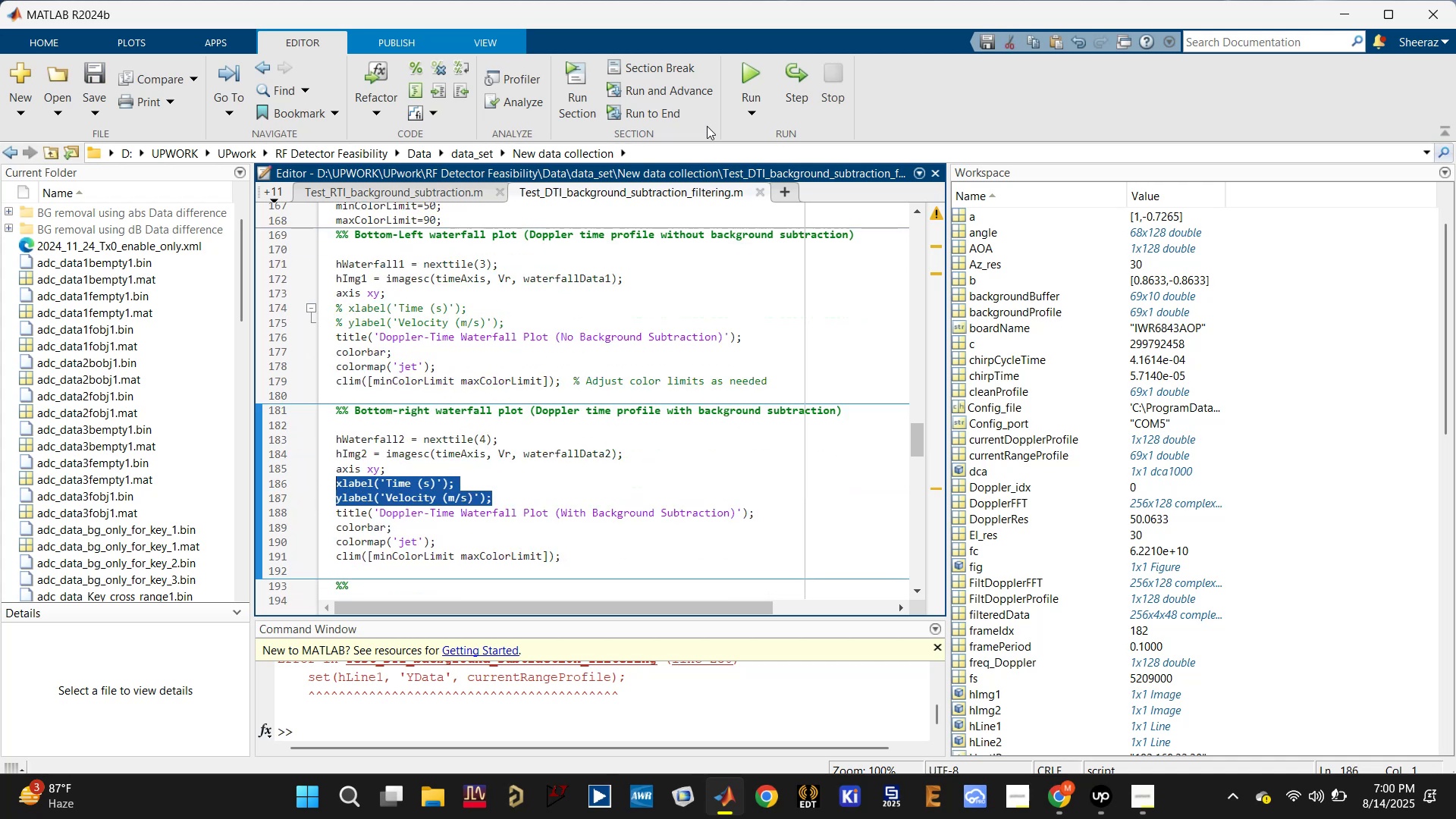 
key(Control+R)
 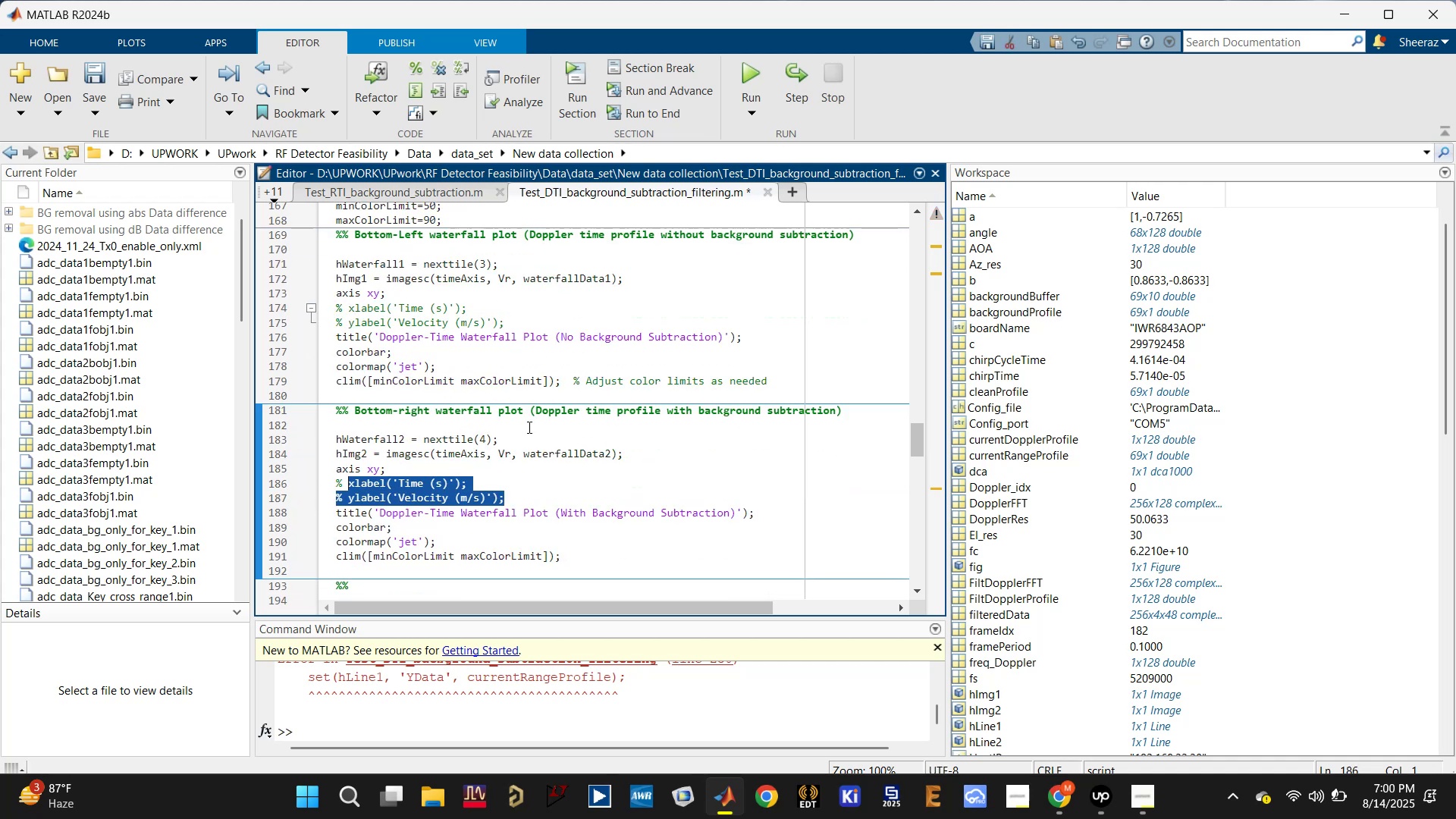 
key(Control+S)
 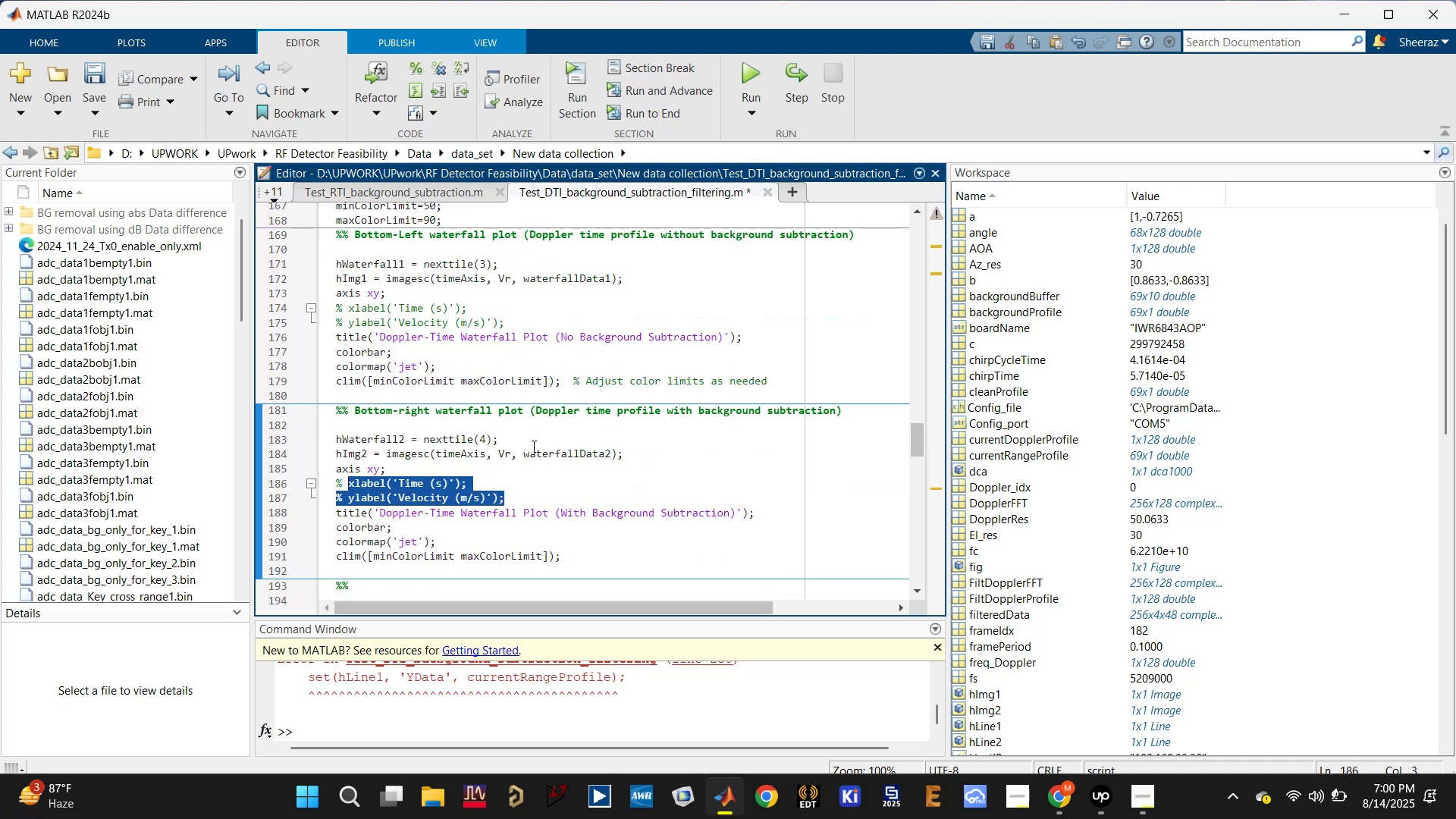 
key(Control+S)
 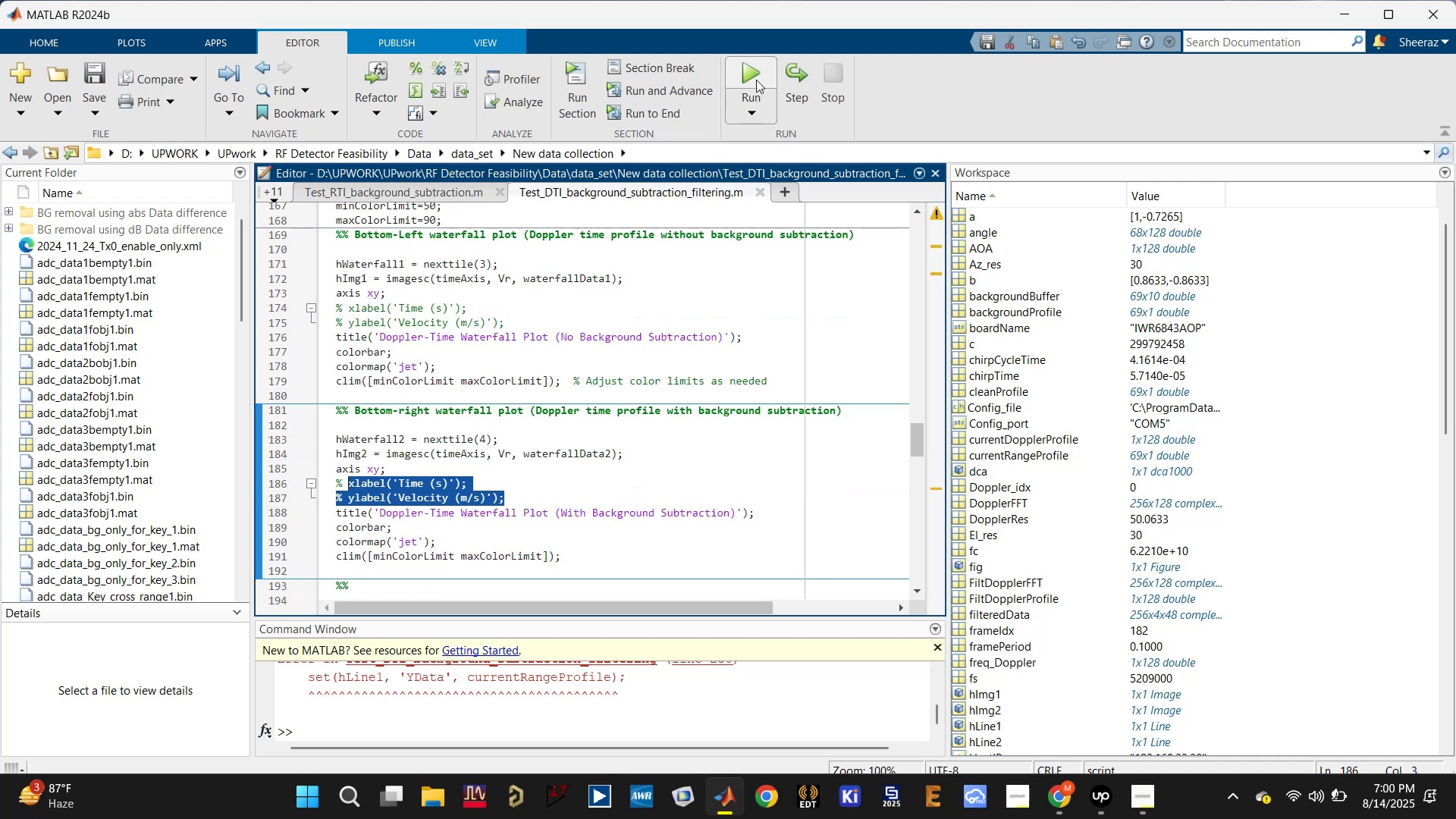 
left_click([761, 64])
 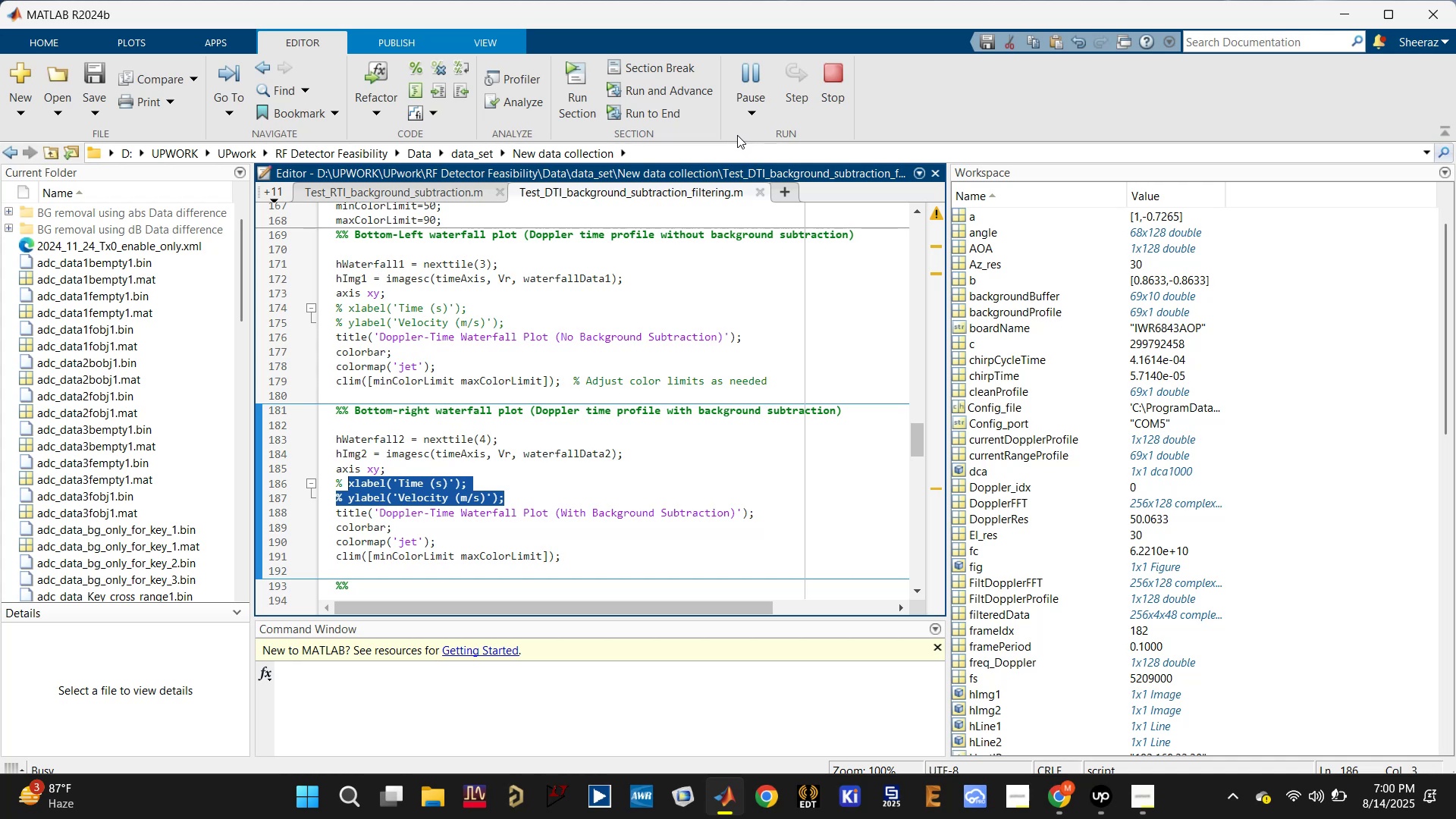 
wait(8.56)
 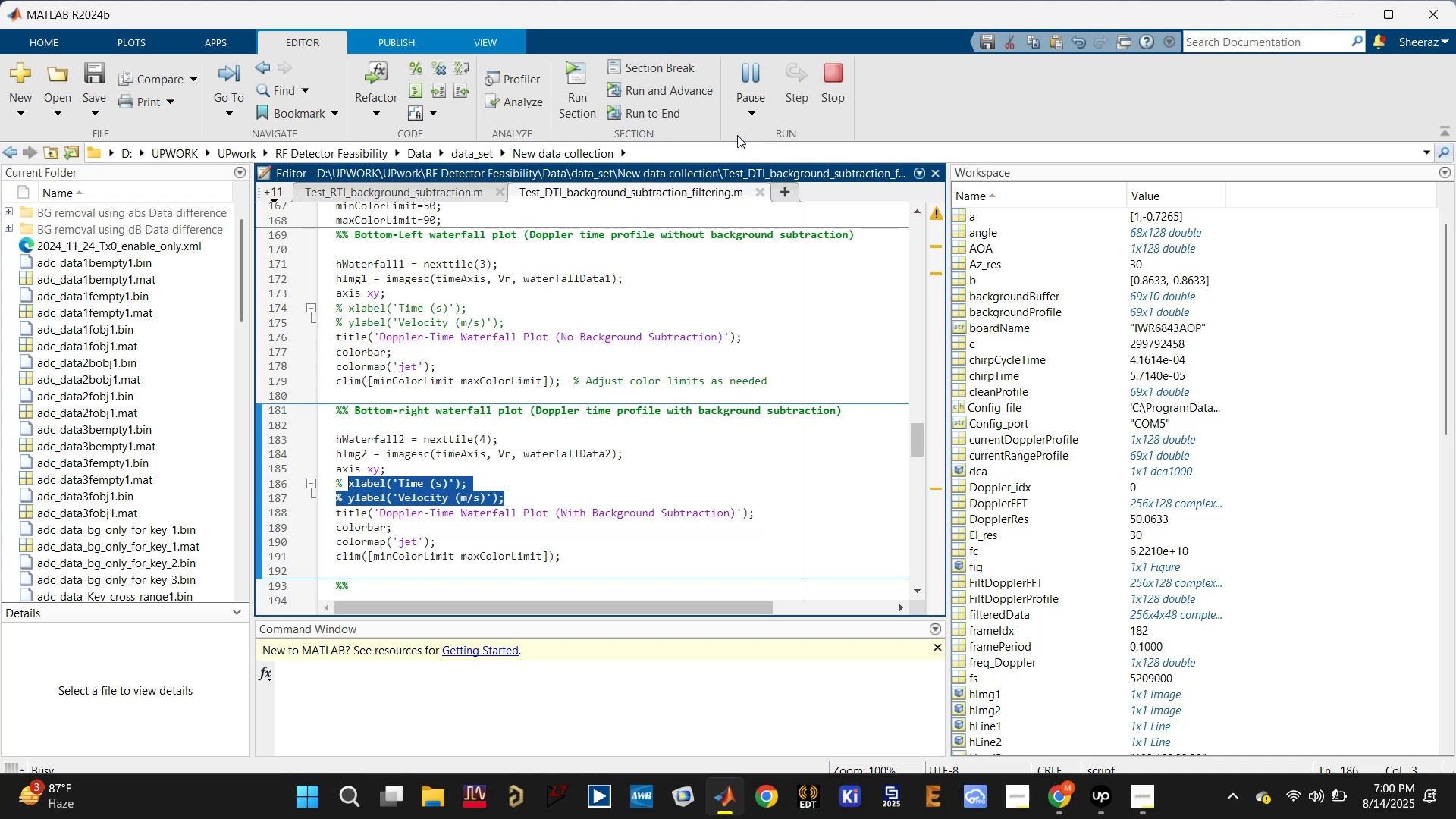 
left_click([1104, 811])
 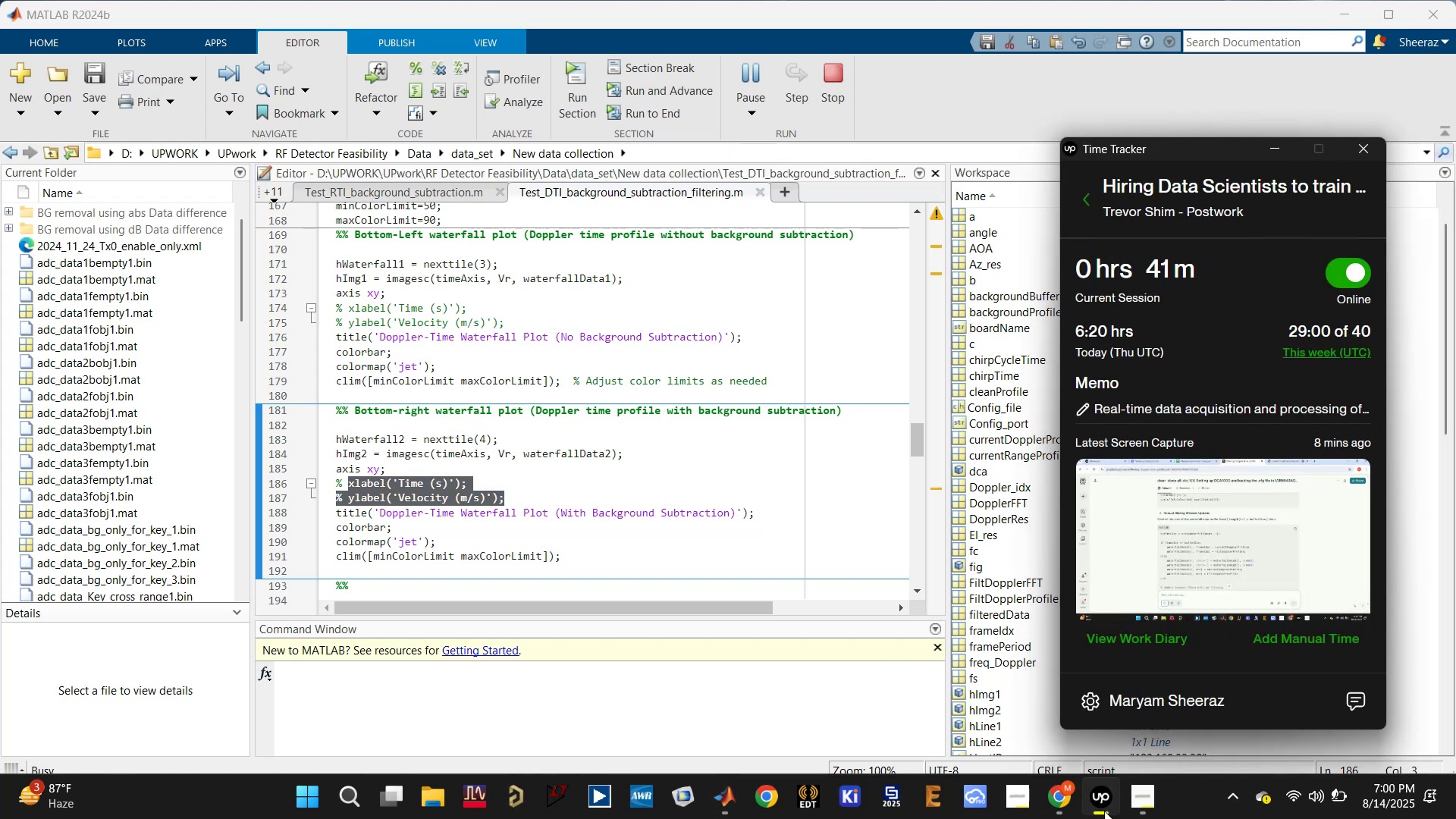 
left_click([1104, 811])
 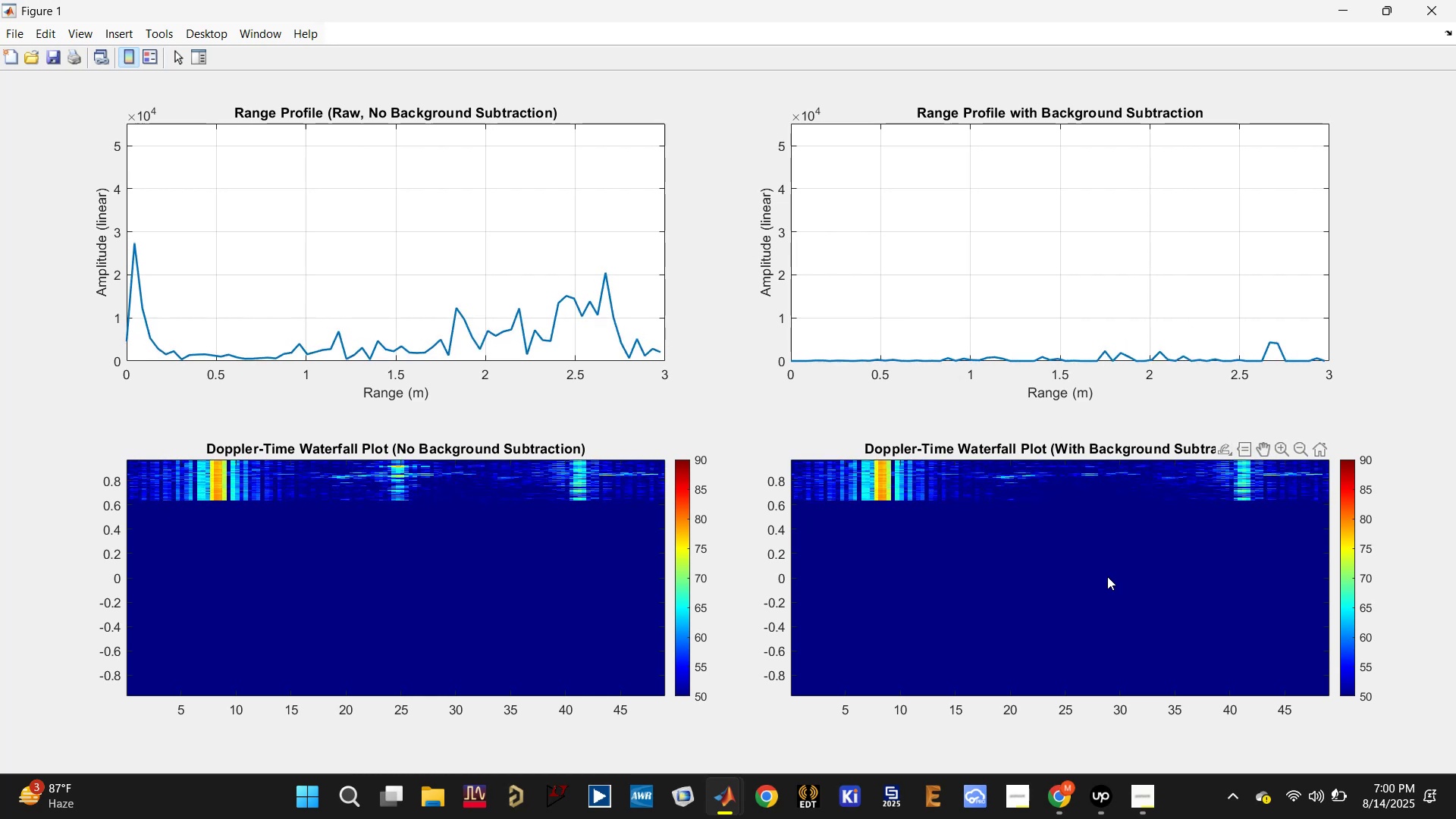 
wait(18.91)
 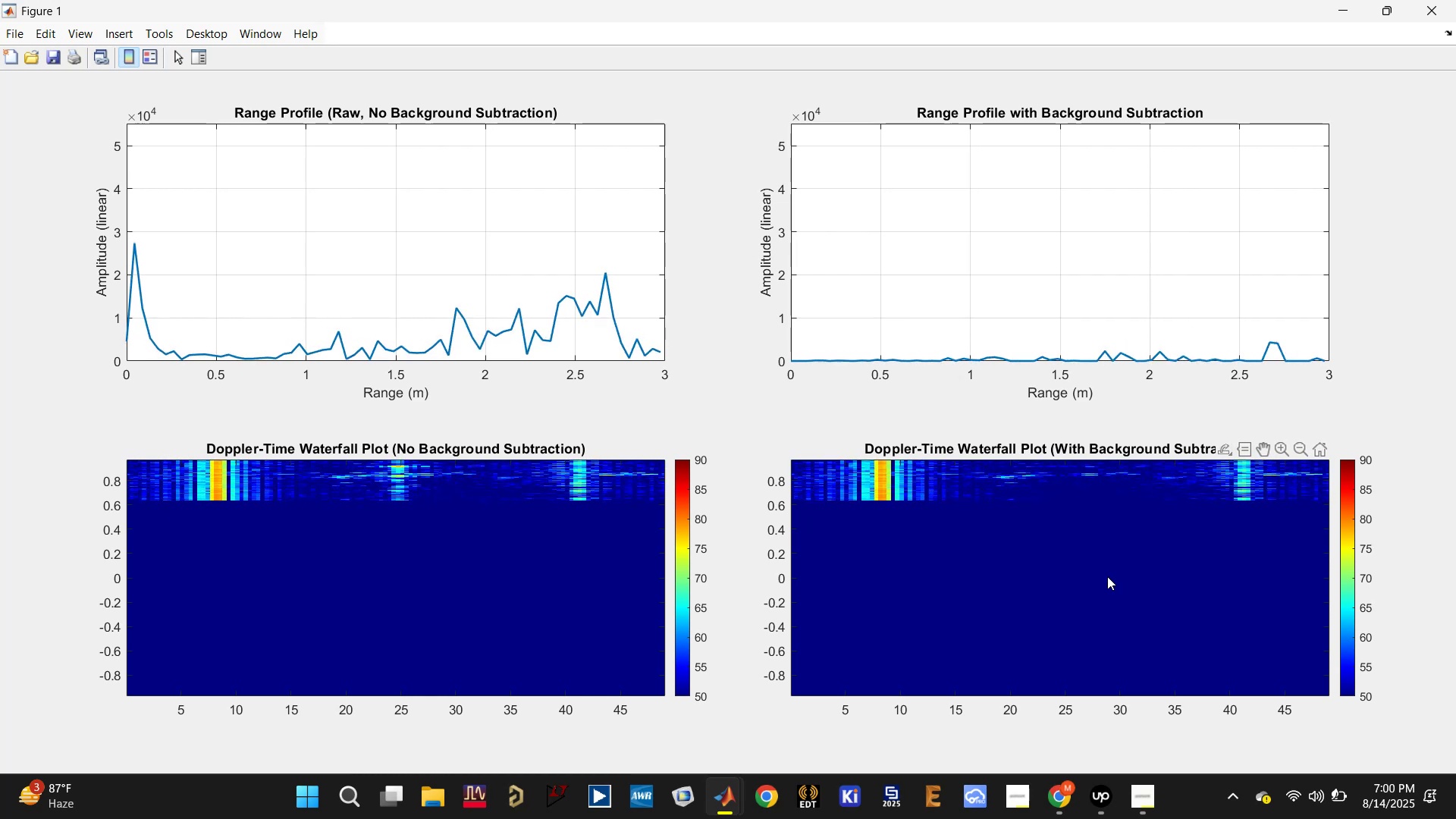 
left_click([1387, 10])
 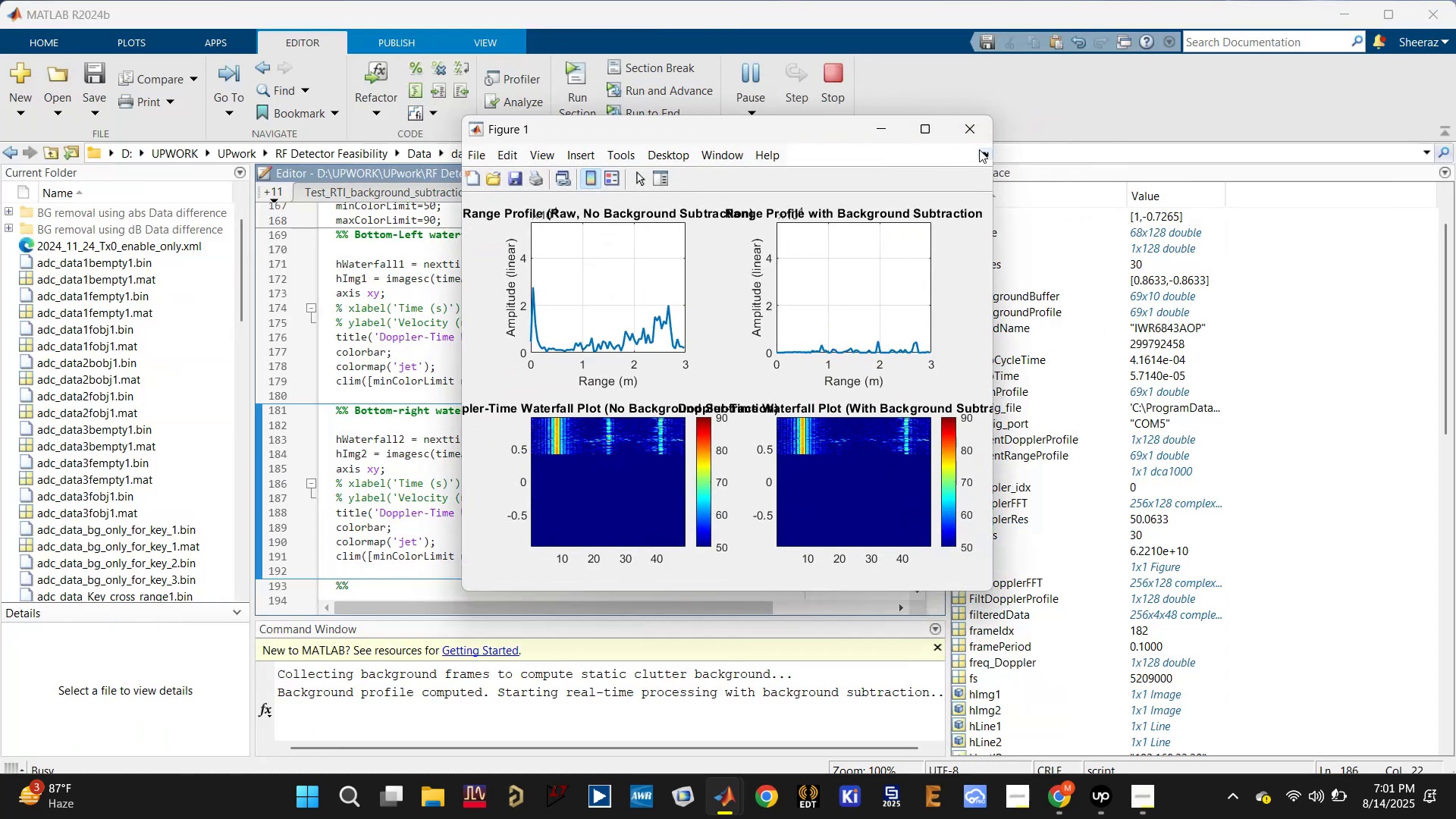 
left_click([975, 130])
 